 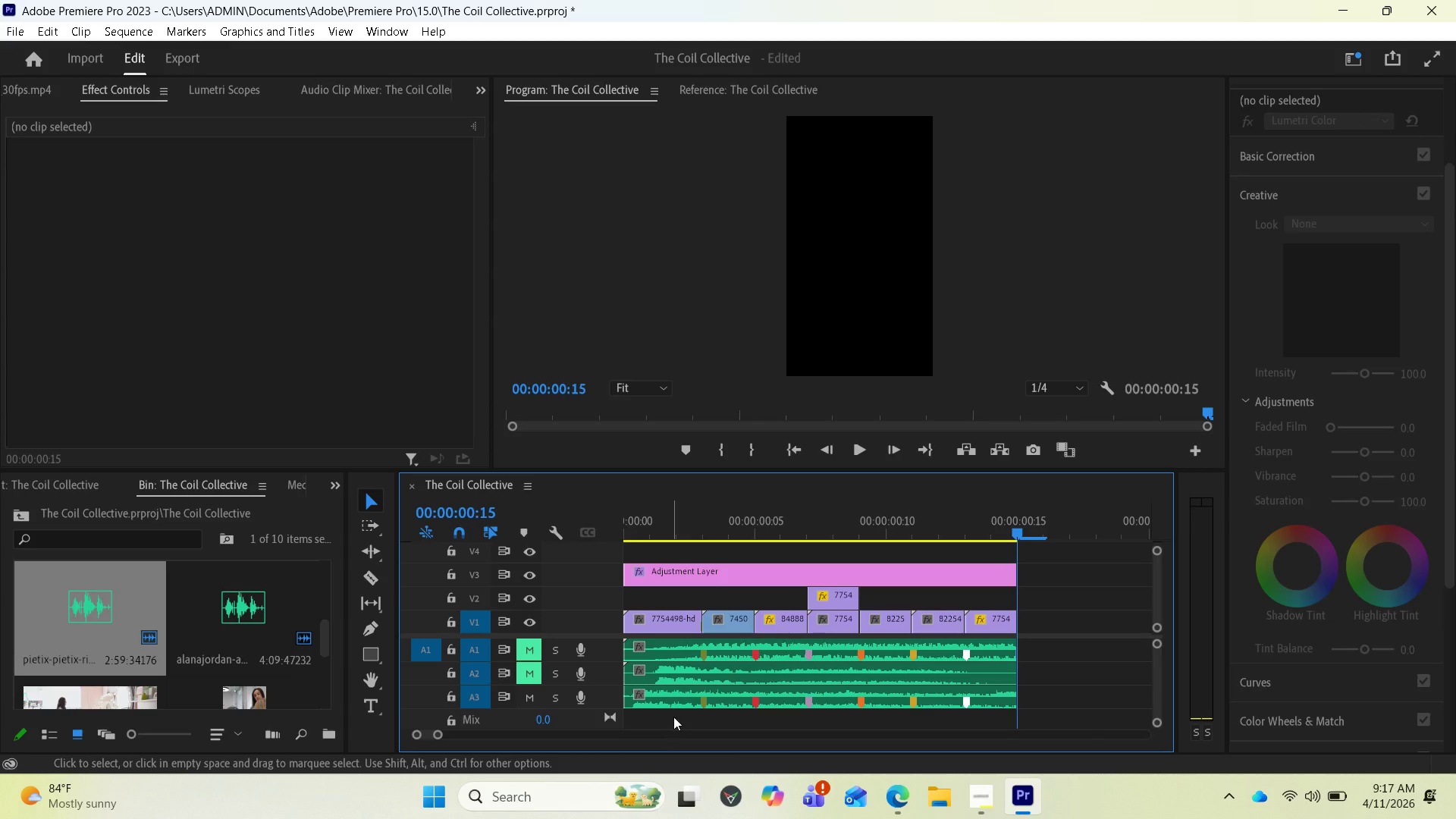 
left_click_drag(start_coordinate=[1012, 531], to_coordinate=[968, 548])
 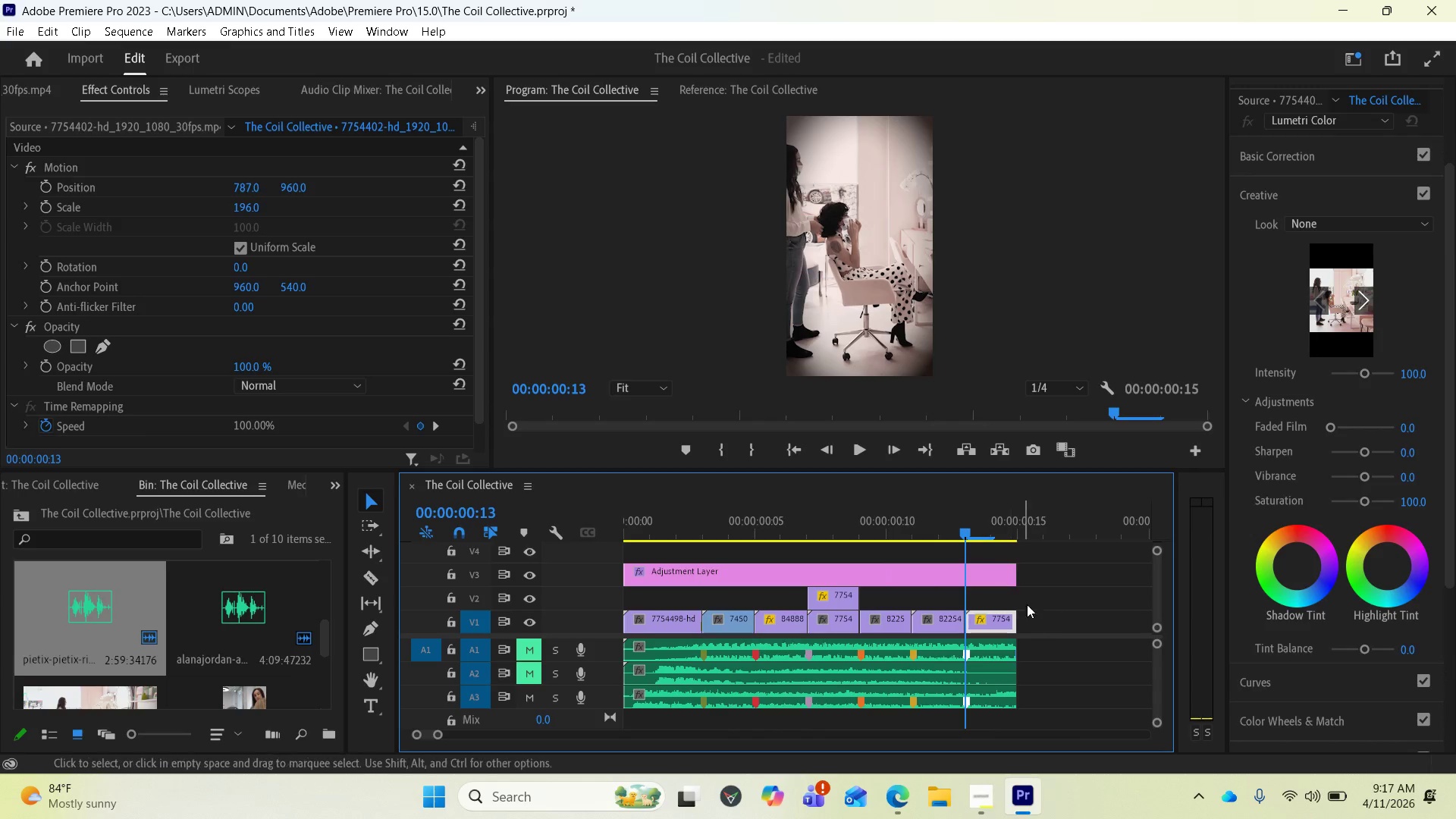 
key(Space)
 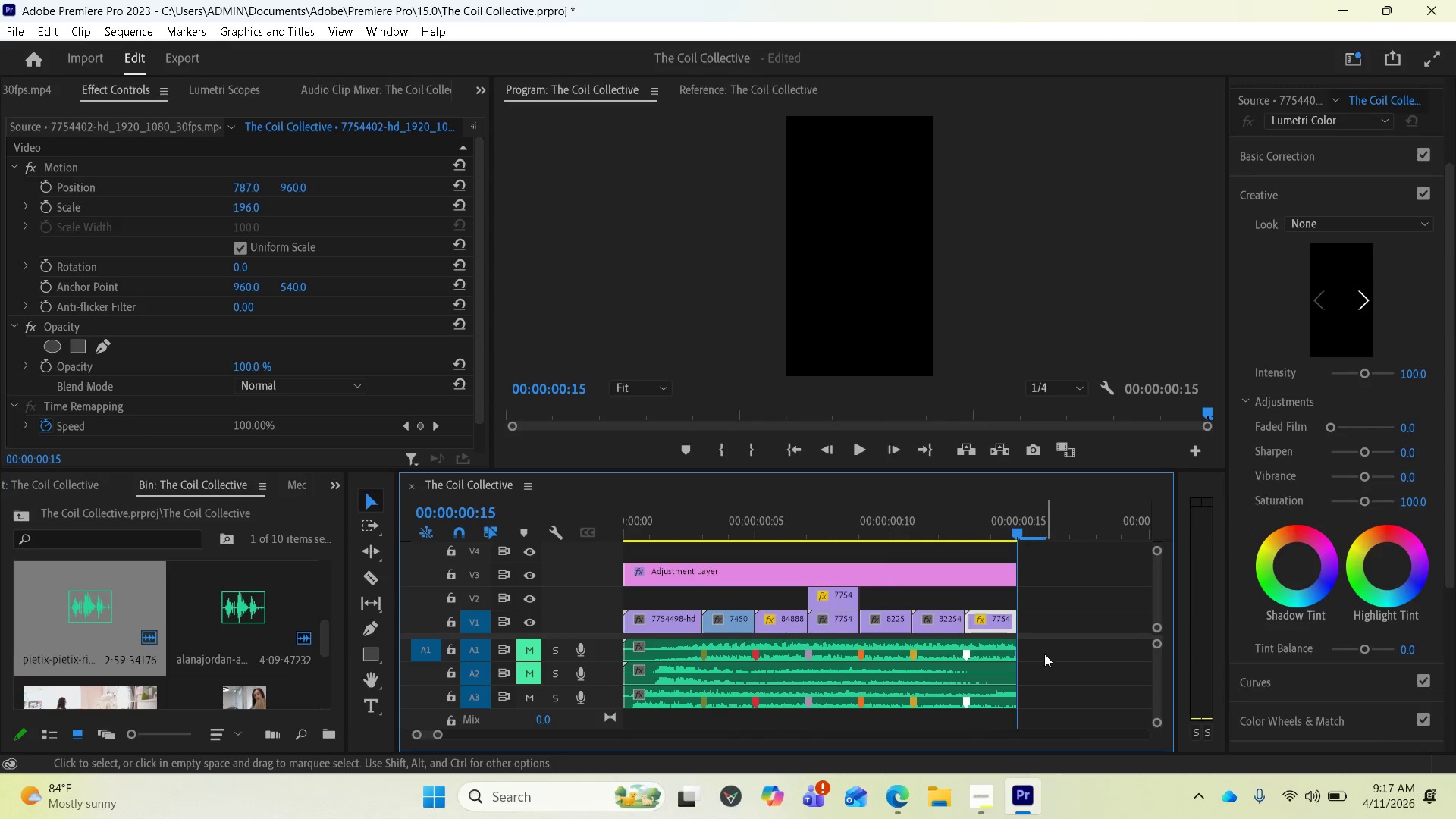 
key(Space)
 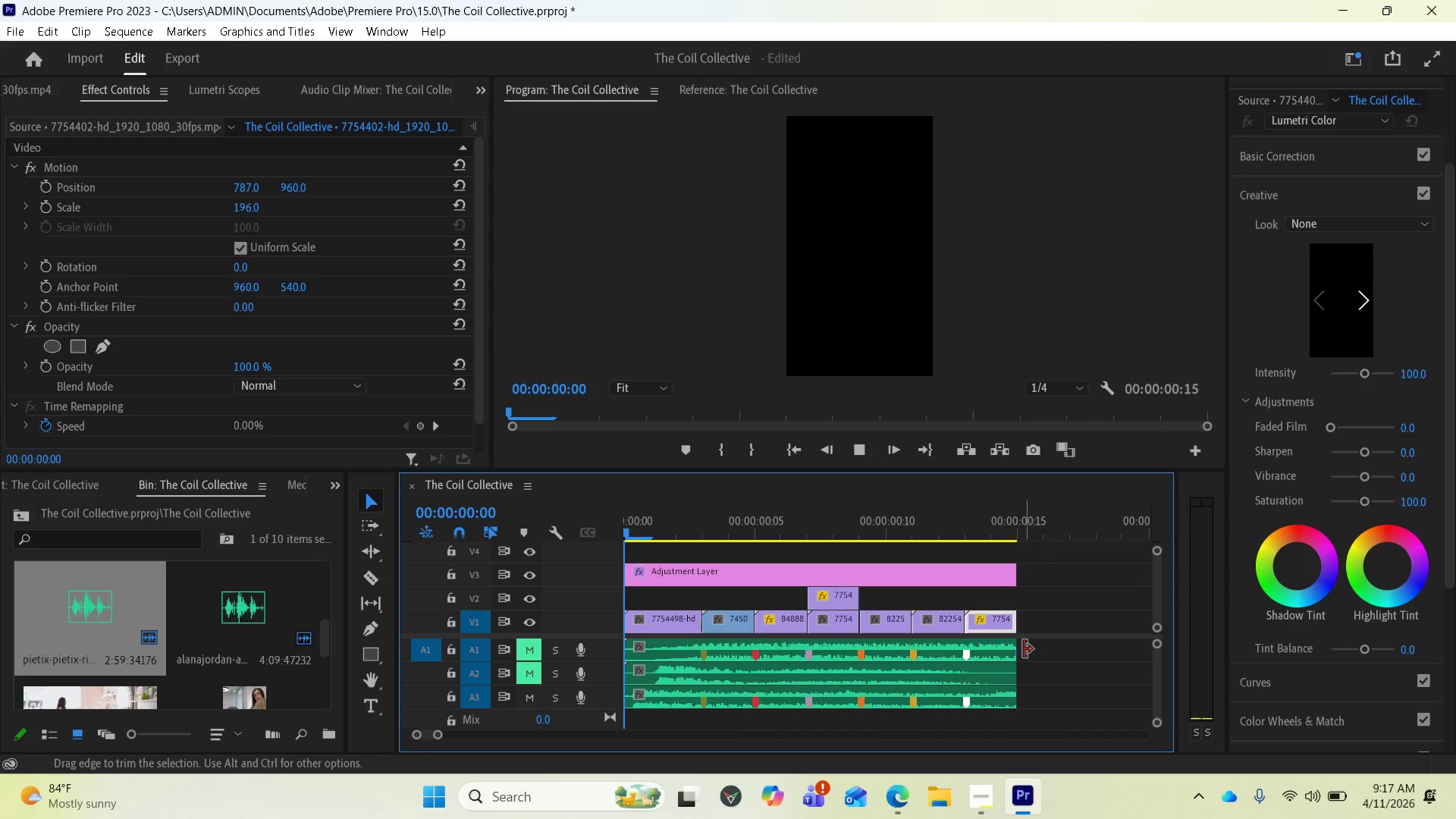 
key(Space)
 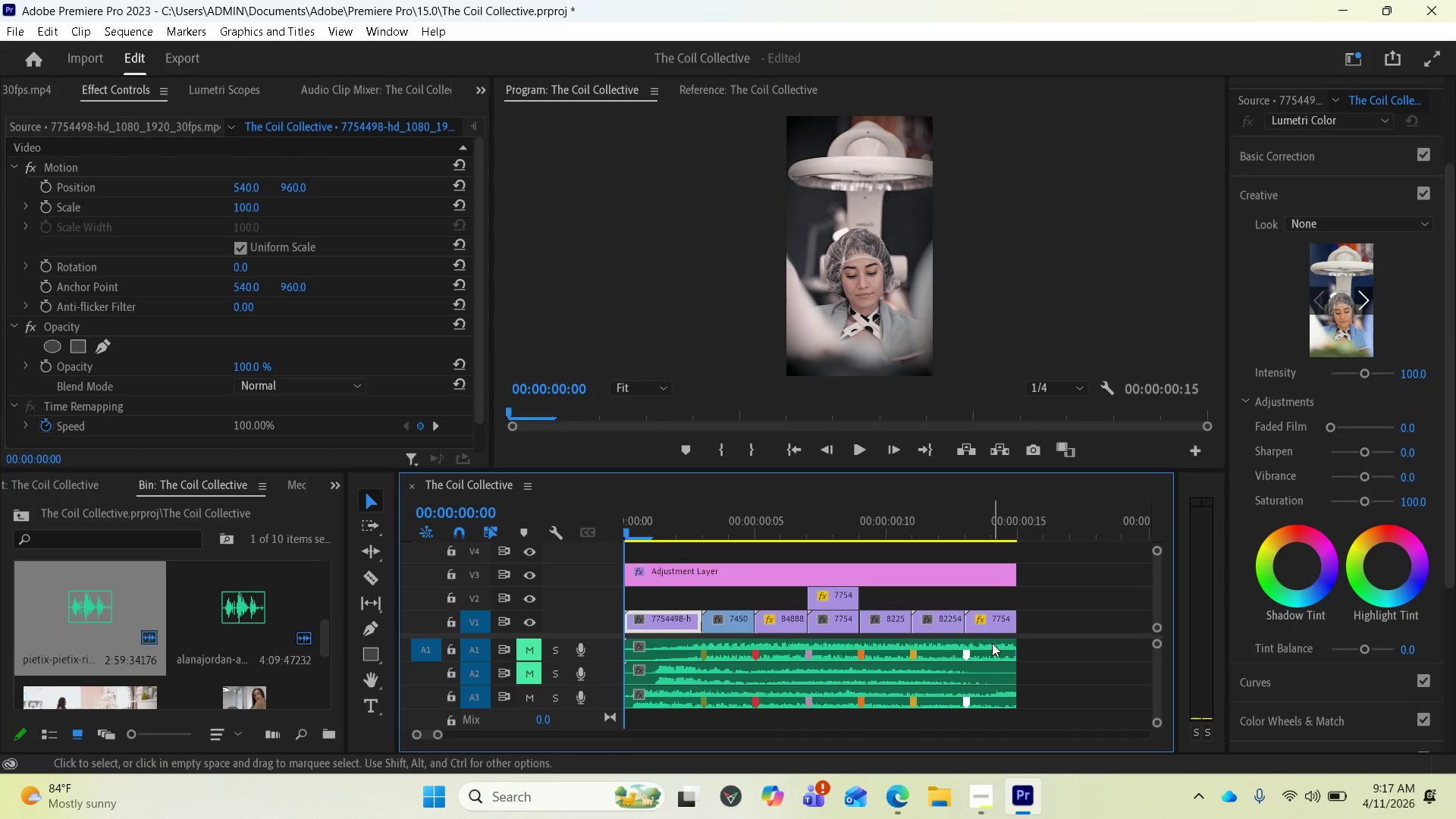 
key(Space)
 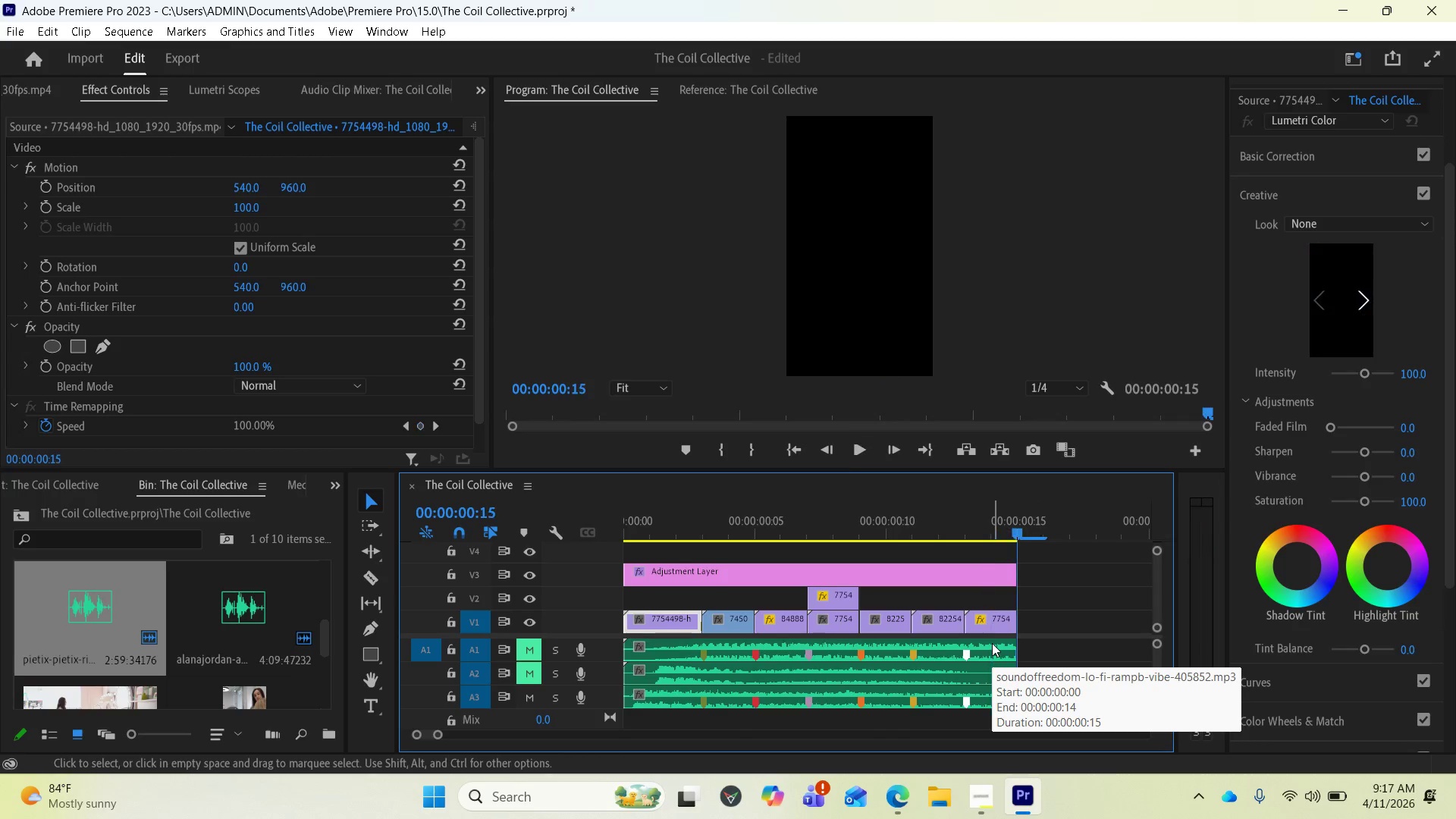 
key(Space)
 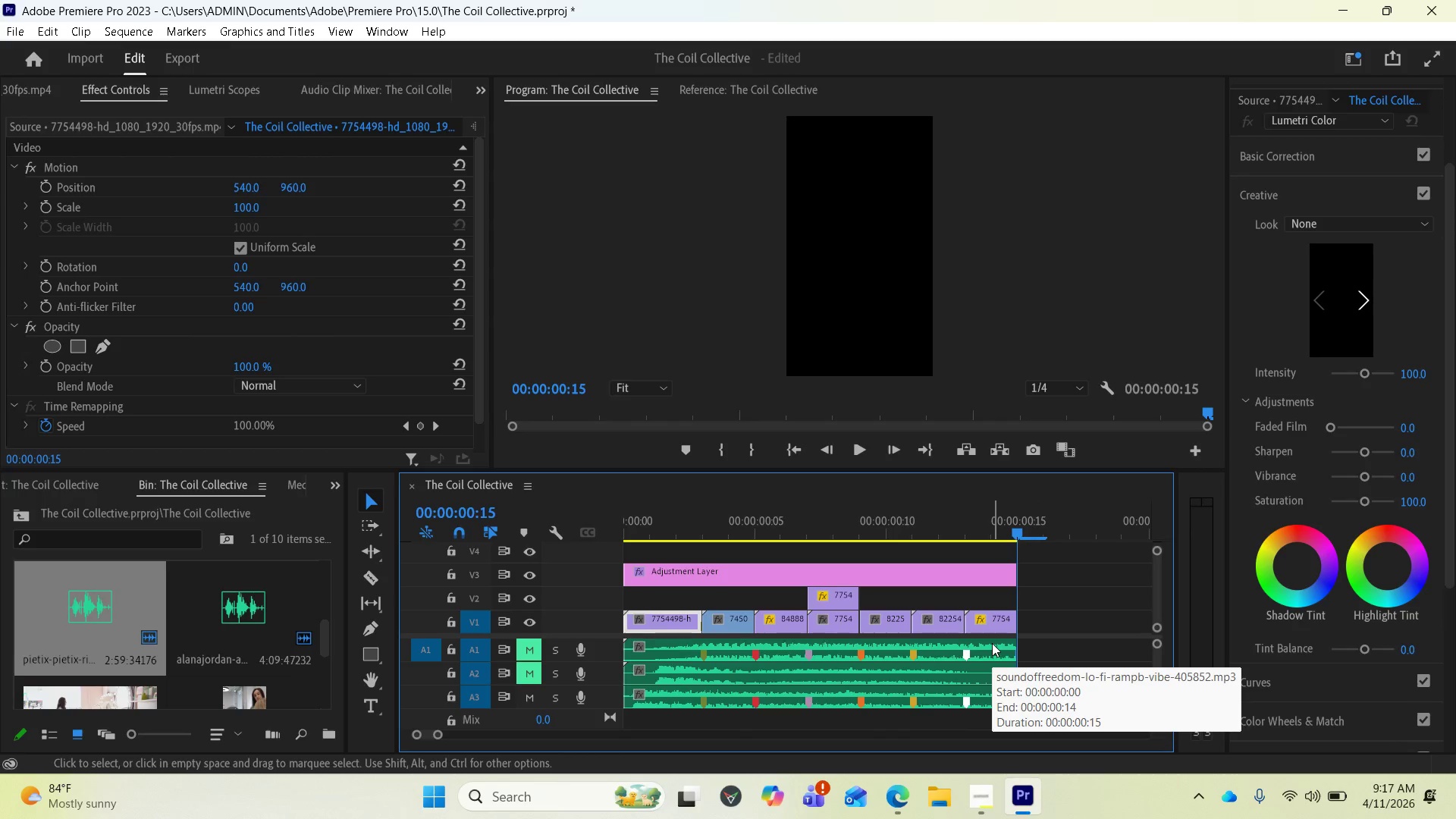 
key(Space)
 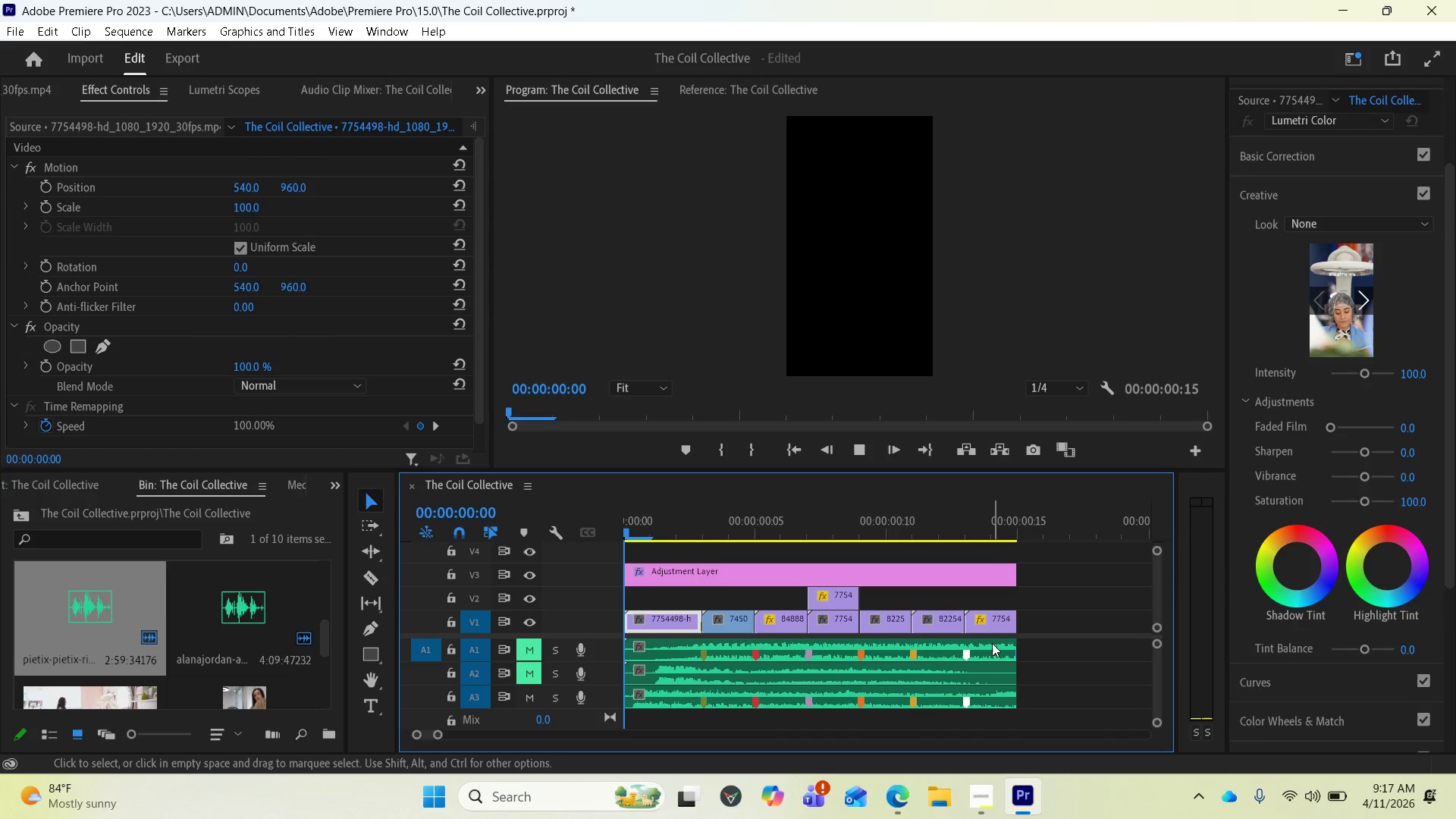 
key(Space)
 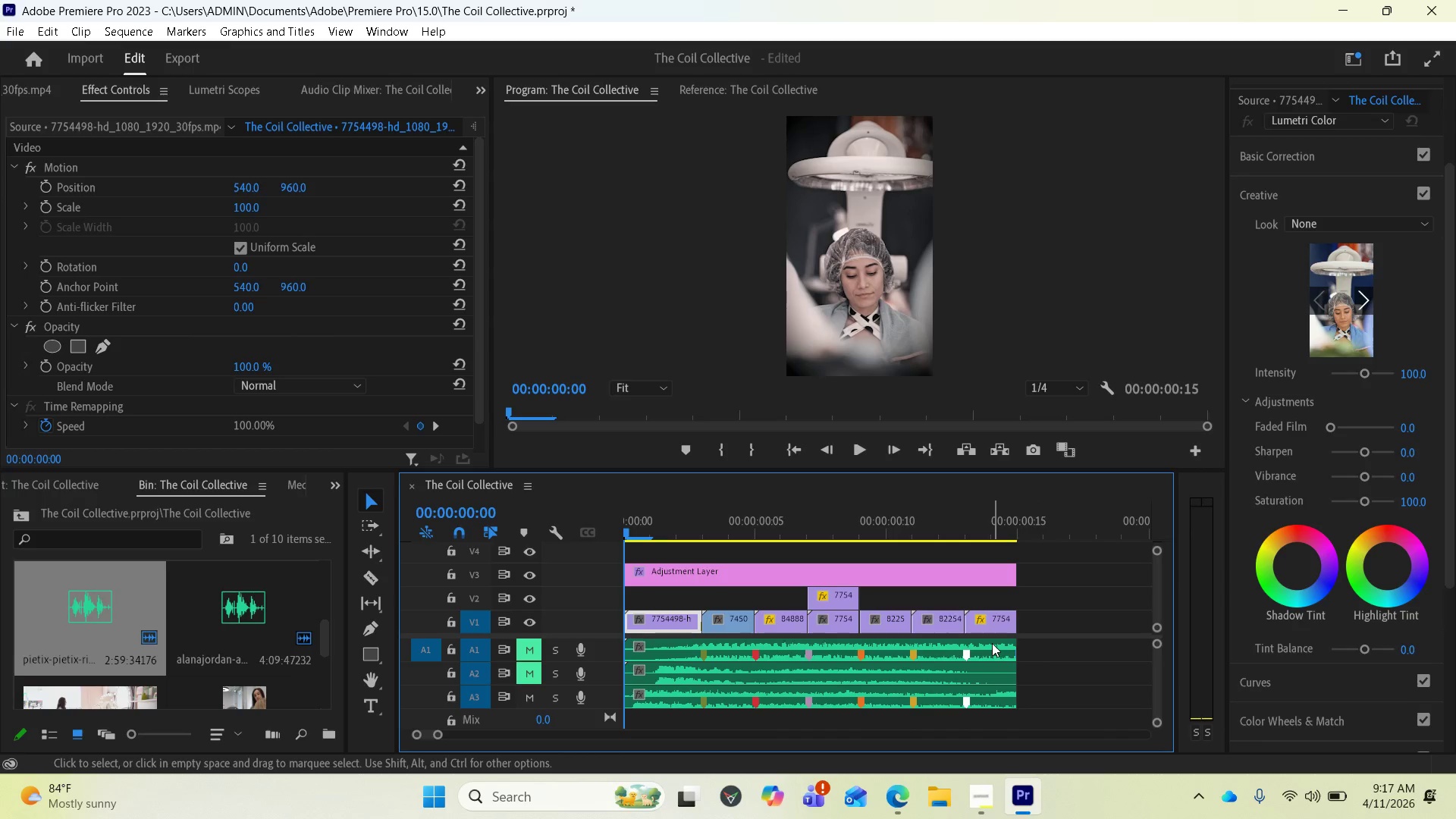 
key(Space)
 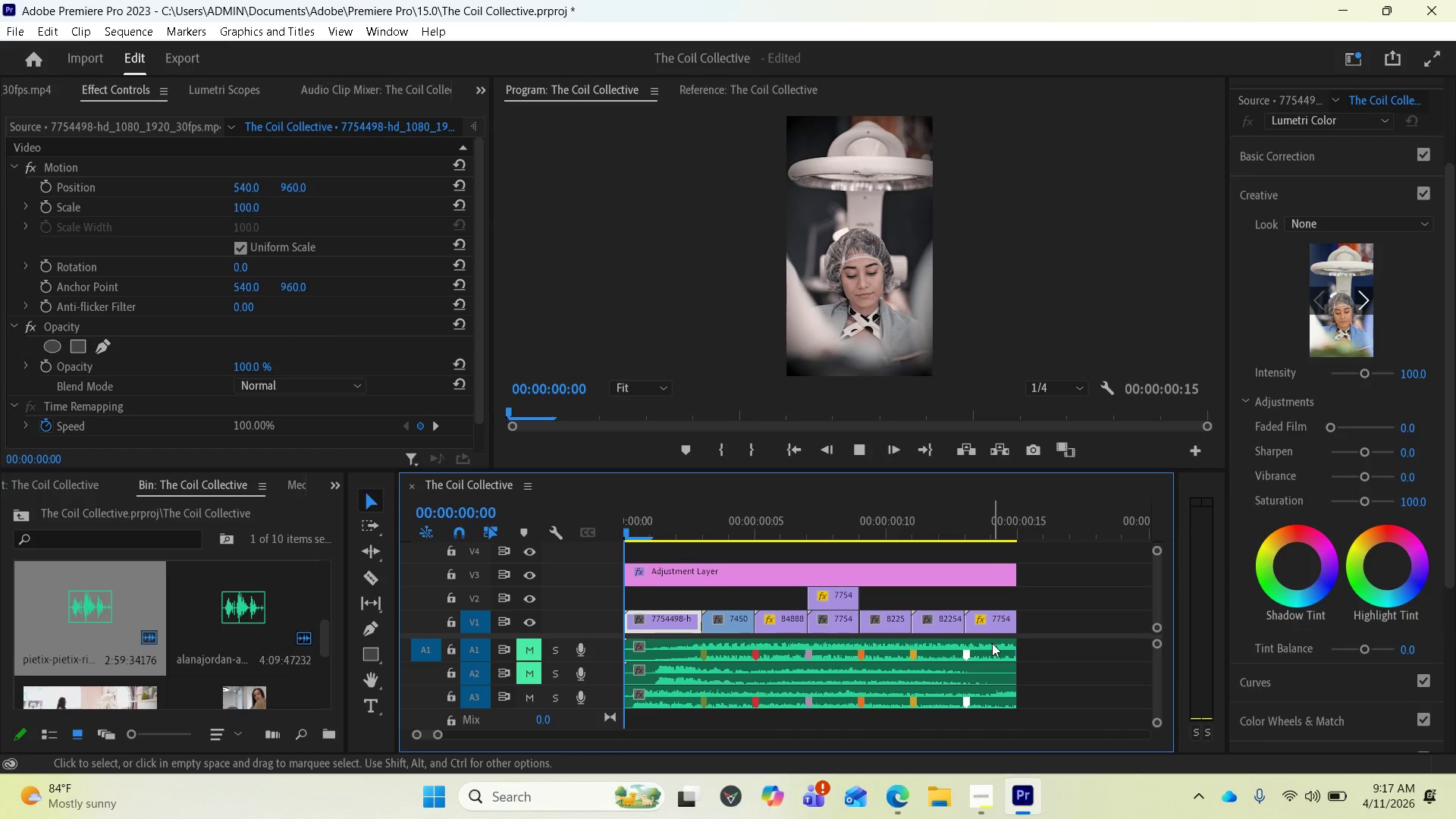 
key(Space)
 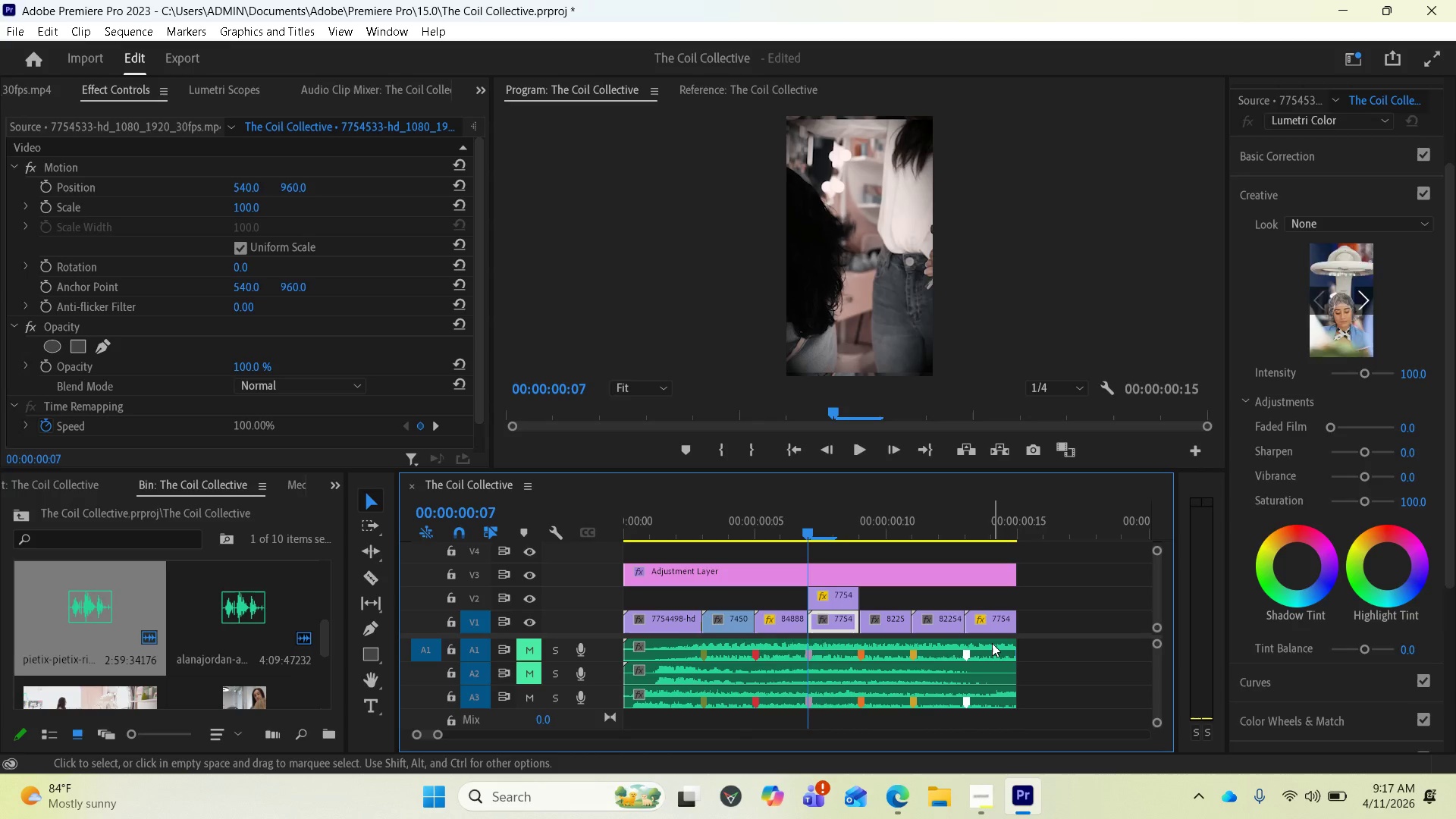 
key(Space)
 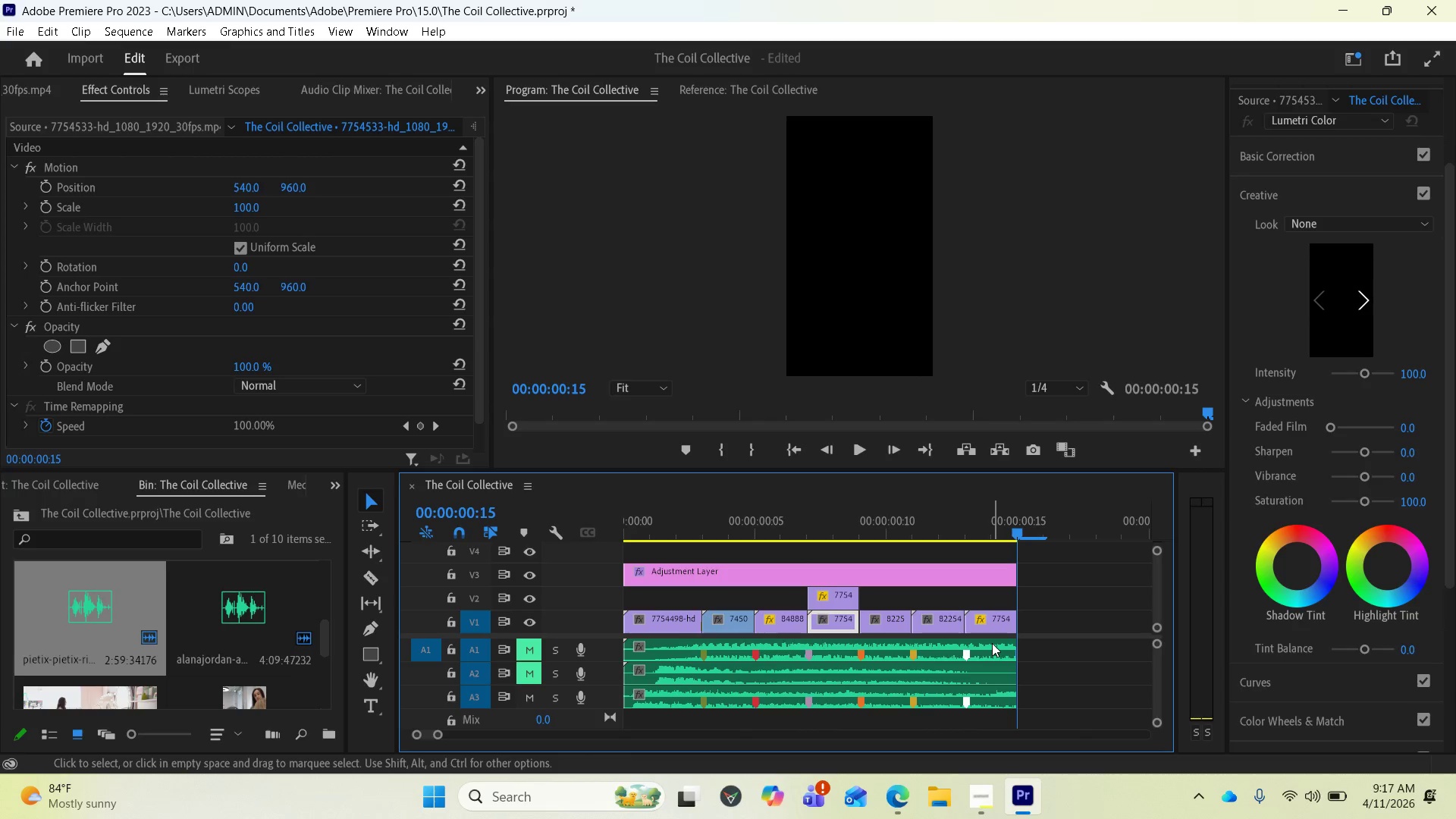 
wait(13.47)
 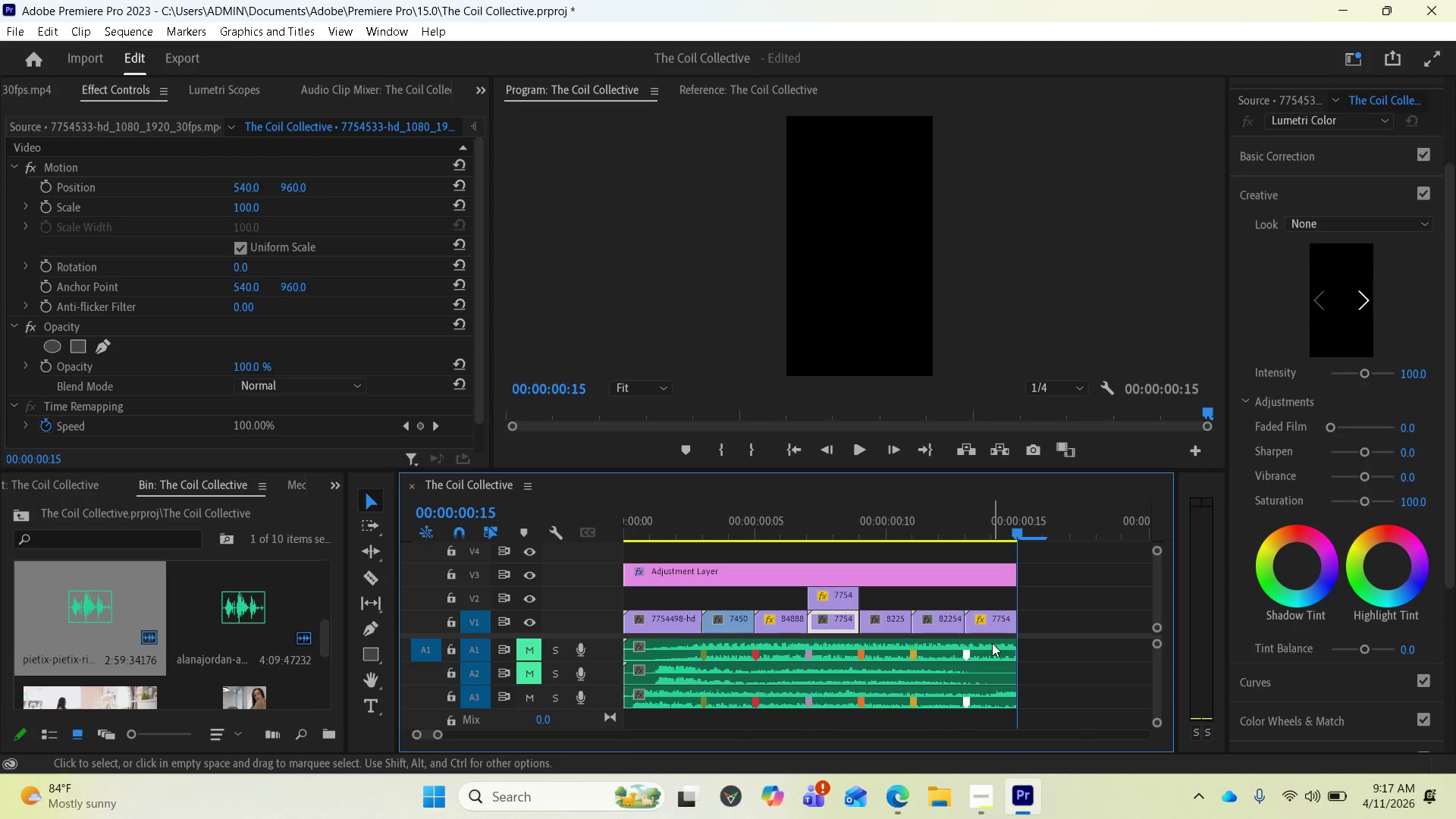 
left_click([180, 64])
 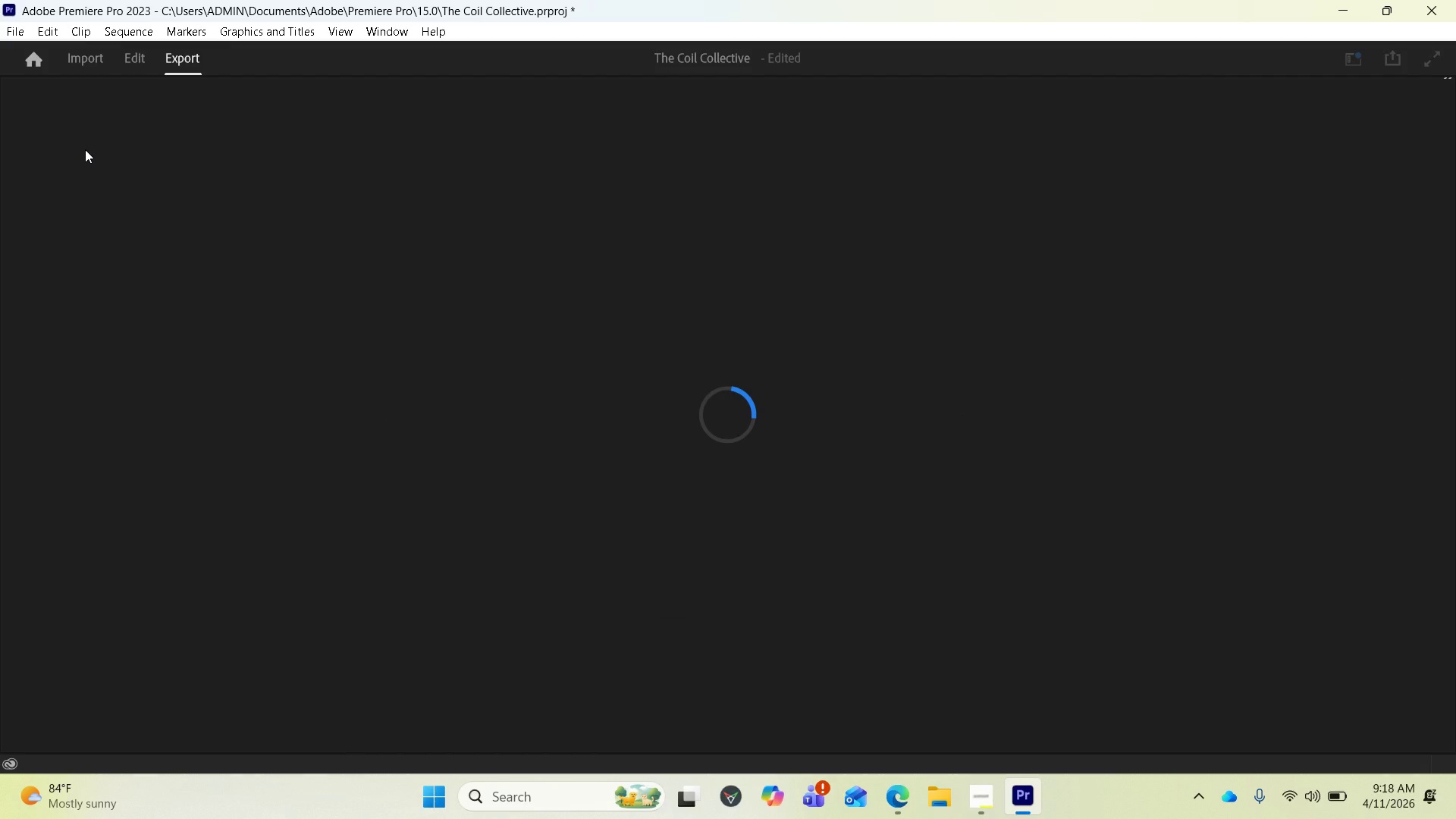 
wait(10.36)
 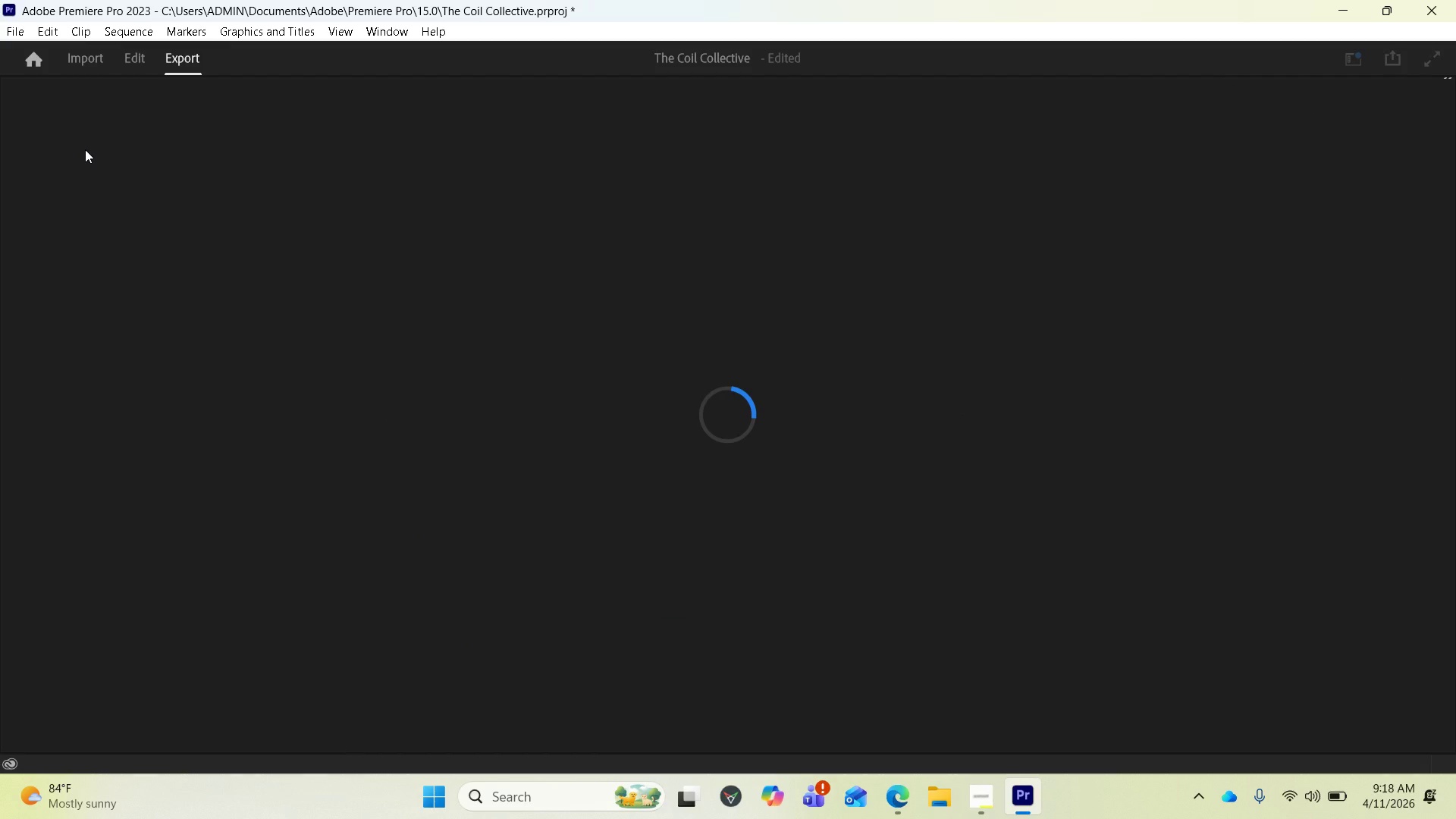 
mouse_move([145, 71])
 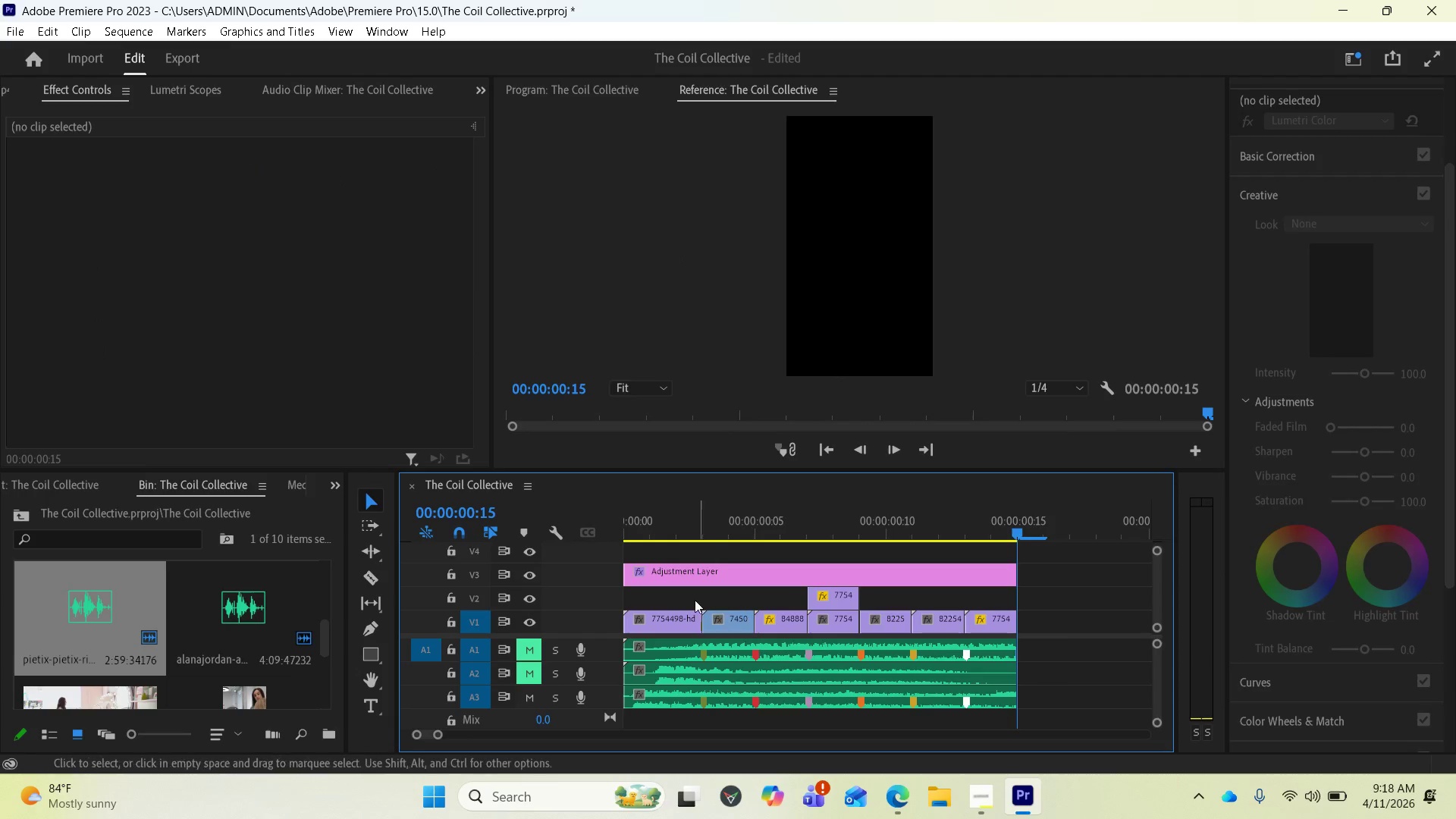 
scroll: coordinate [680, 598], scroll_direction: up, amount: 2.0
 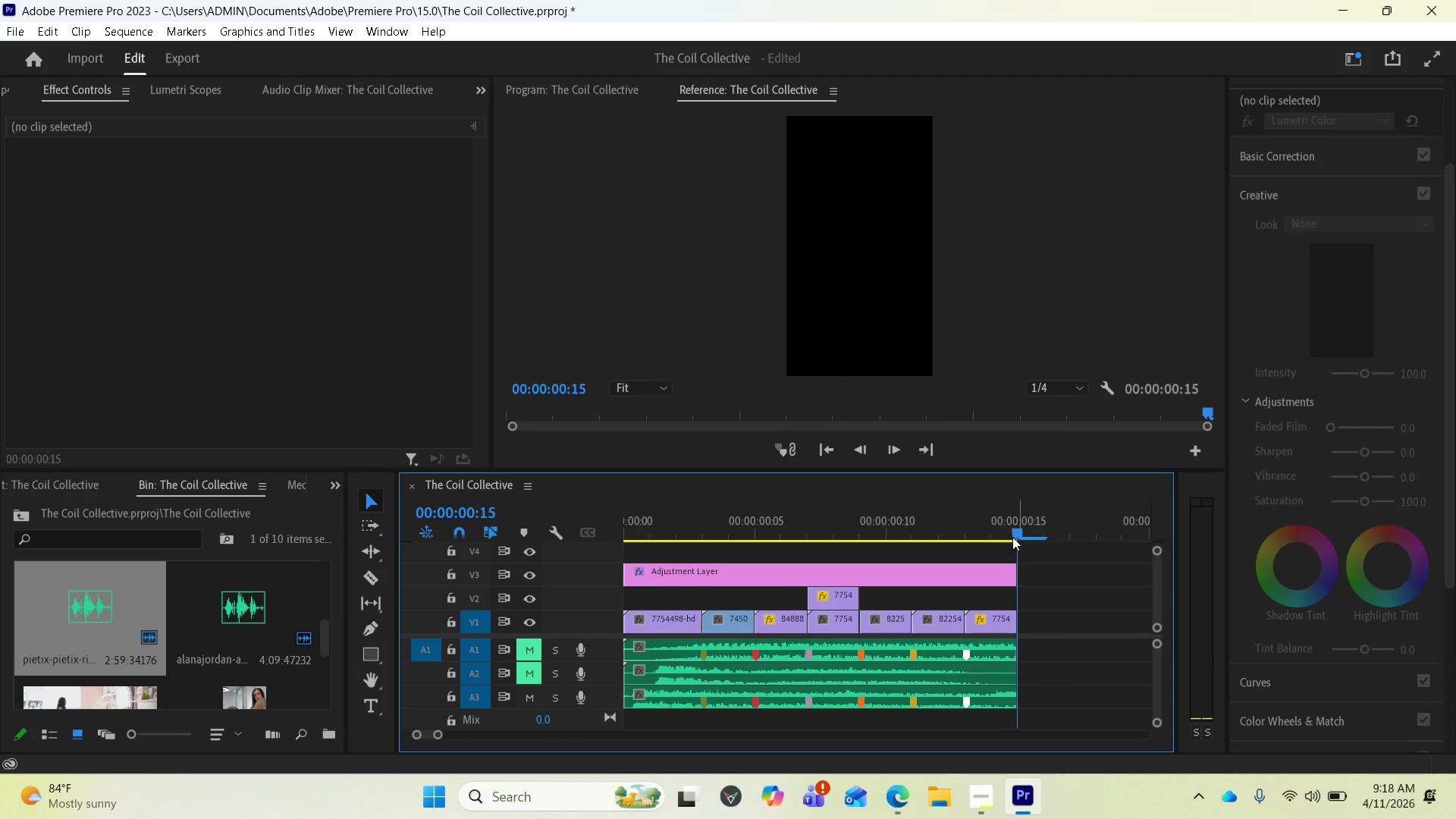 
left_click_drag(start_coordinate=[1014, 532], to_coordinate=[592, 542])
 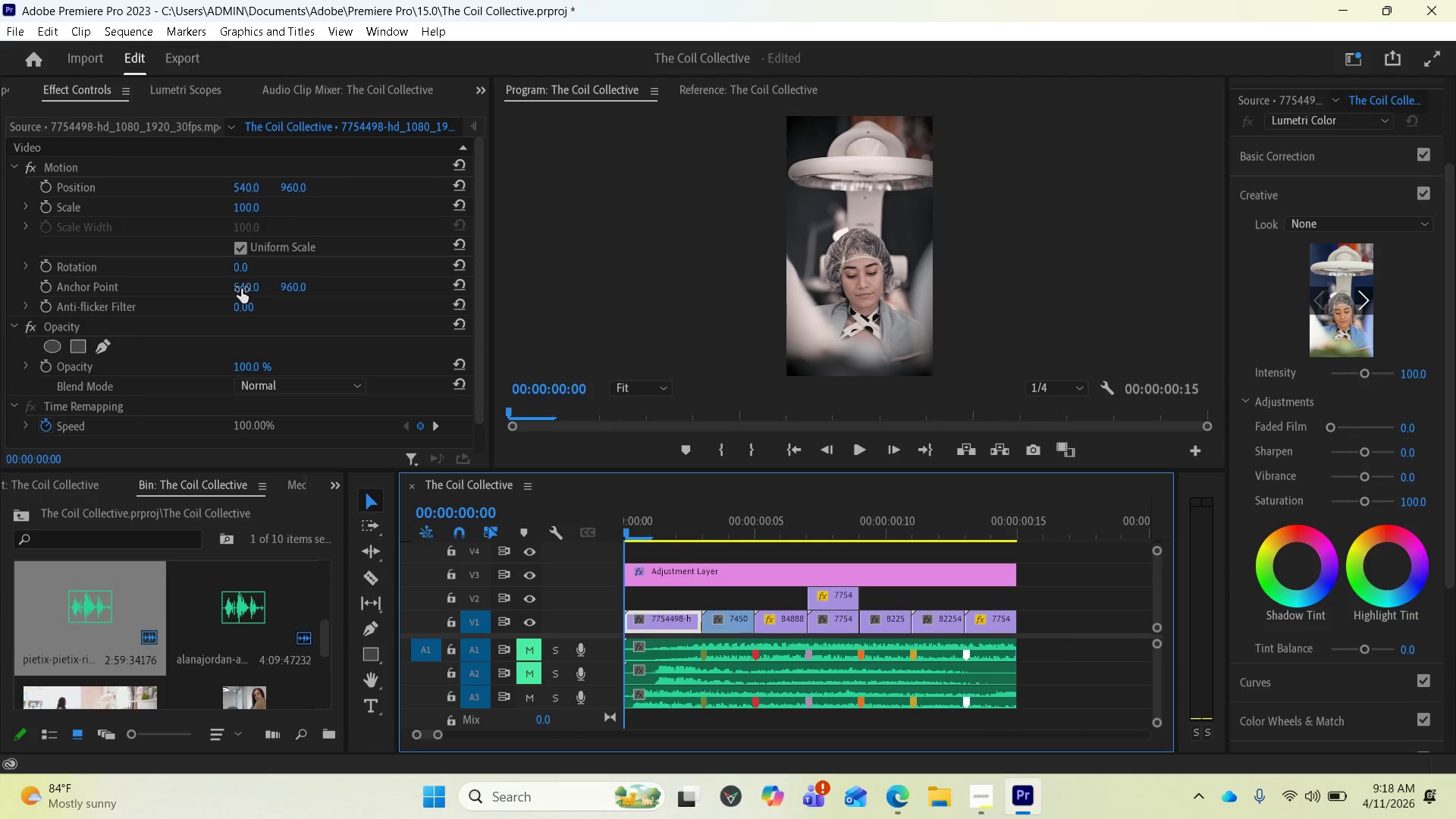 
scroll: coordinate [231, 312], scroll_direction: up, amount: 2.0
 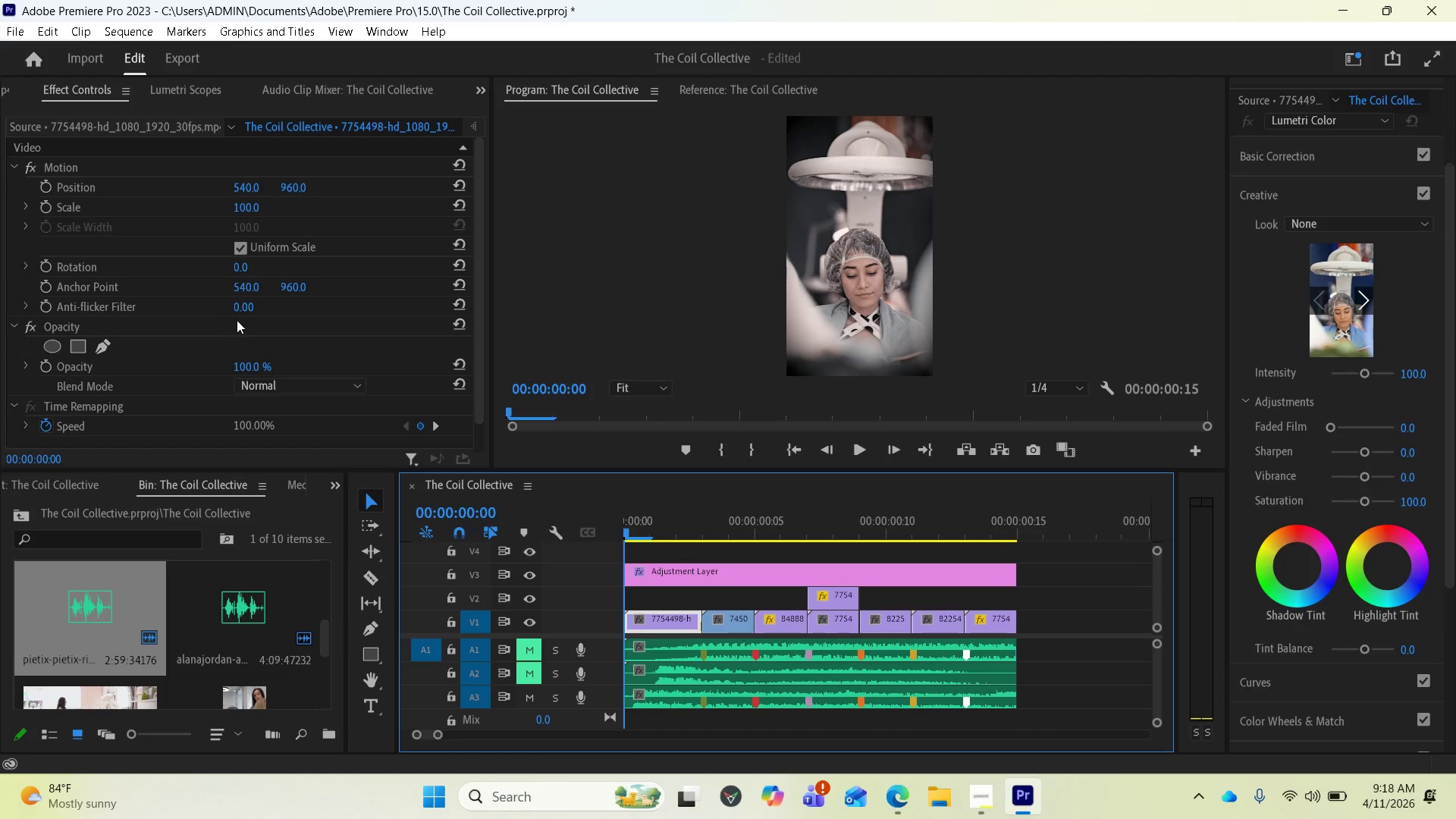 
scroll: coordinate [271, 316], scroll_direction: none, amount: 0.0
 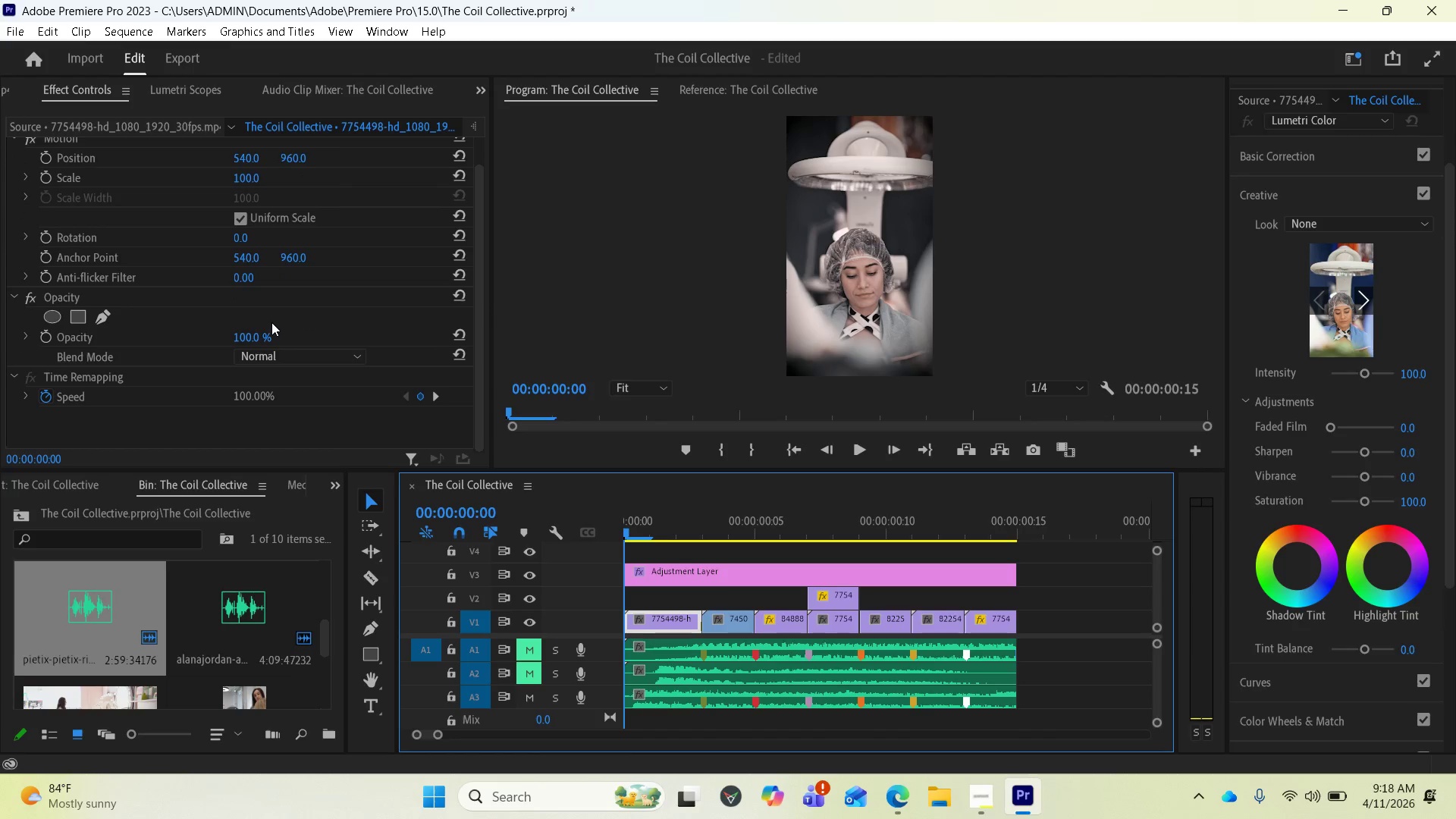 
scroll: coordinate [271, 322], scroll_direction: down, amount: 1.0
 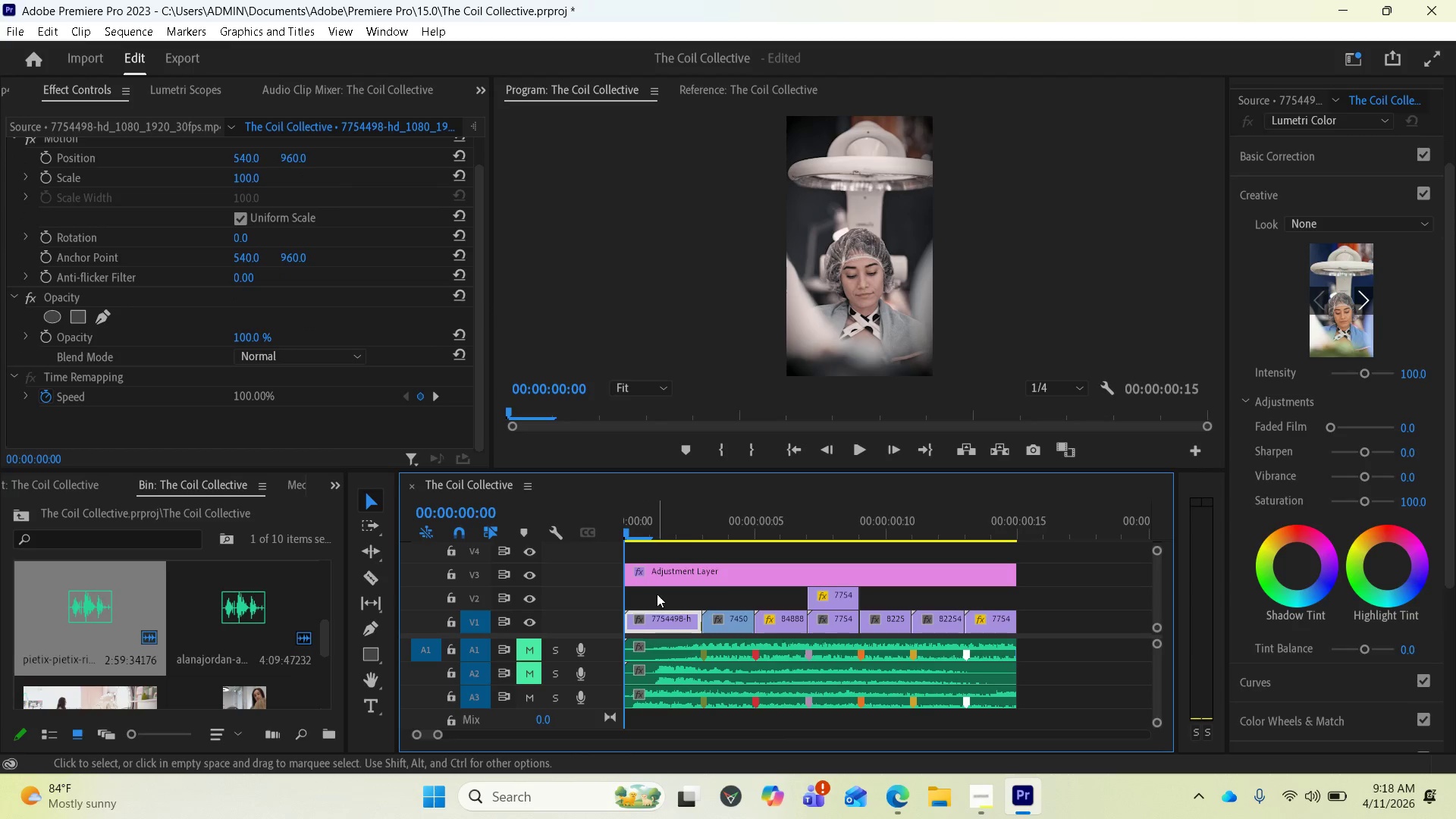 
left_click([660, 582])
 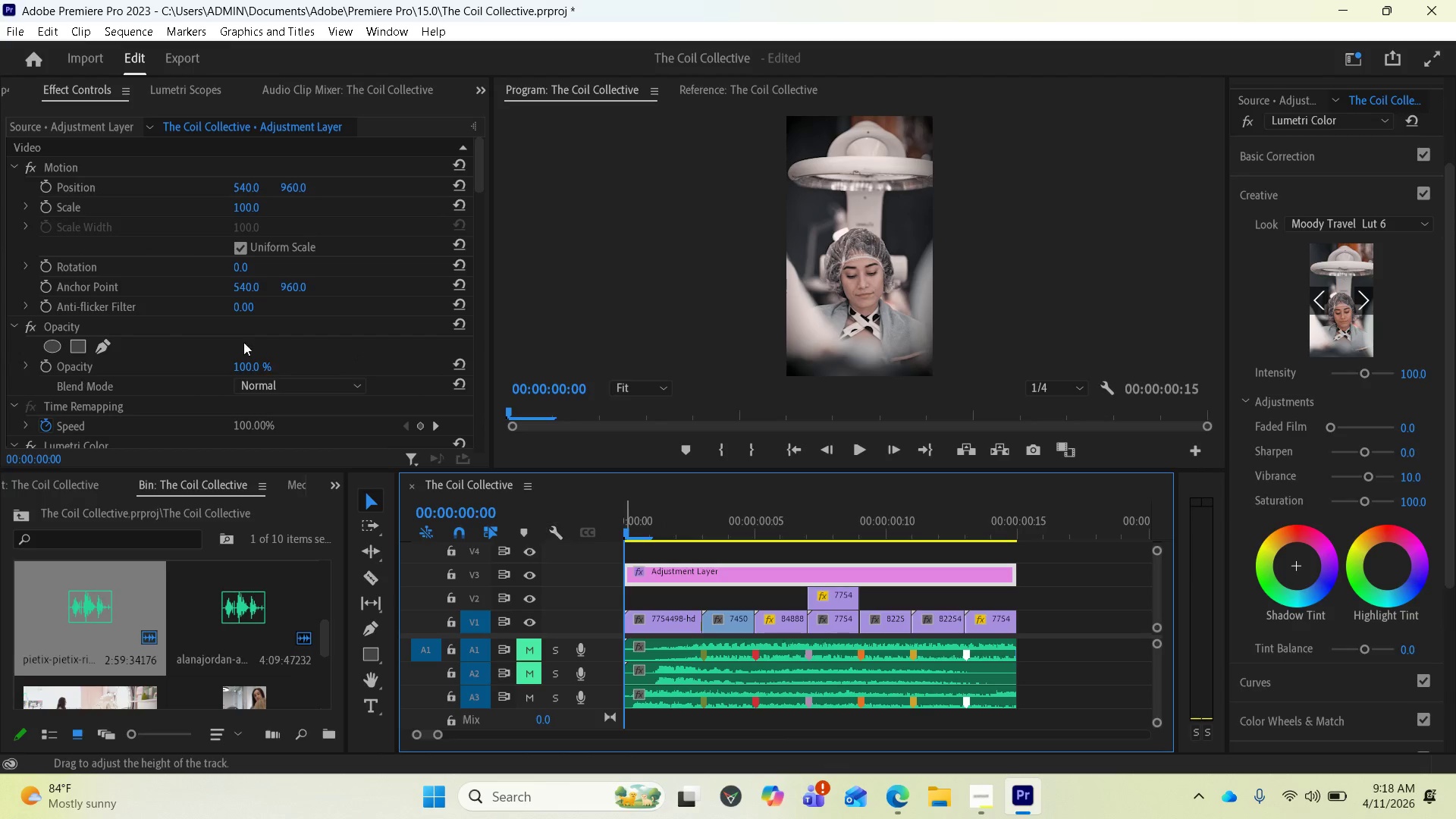 
scroll: coordinate [222, 350], scroll_direction: down, amount: 5.0
 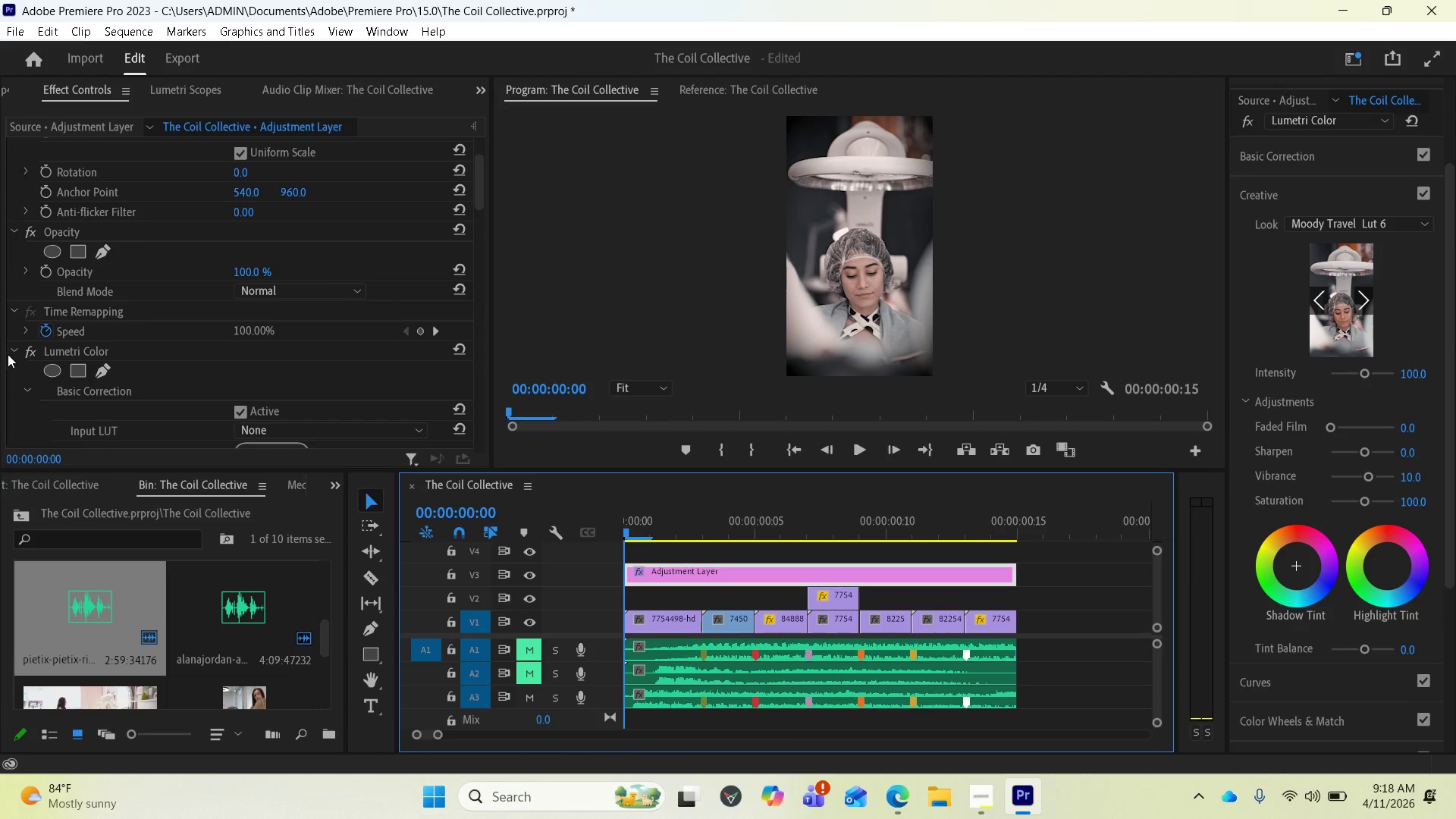 
left_click([9, 356])
 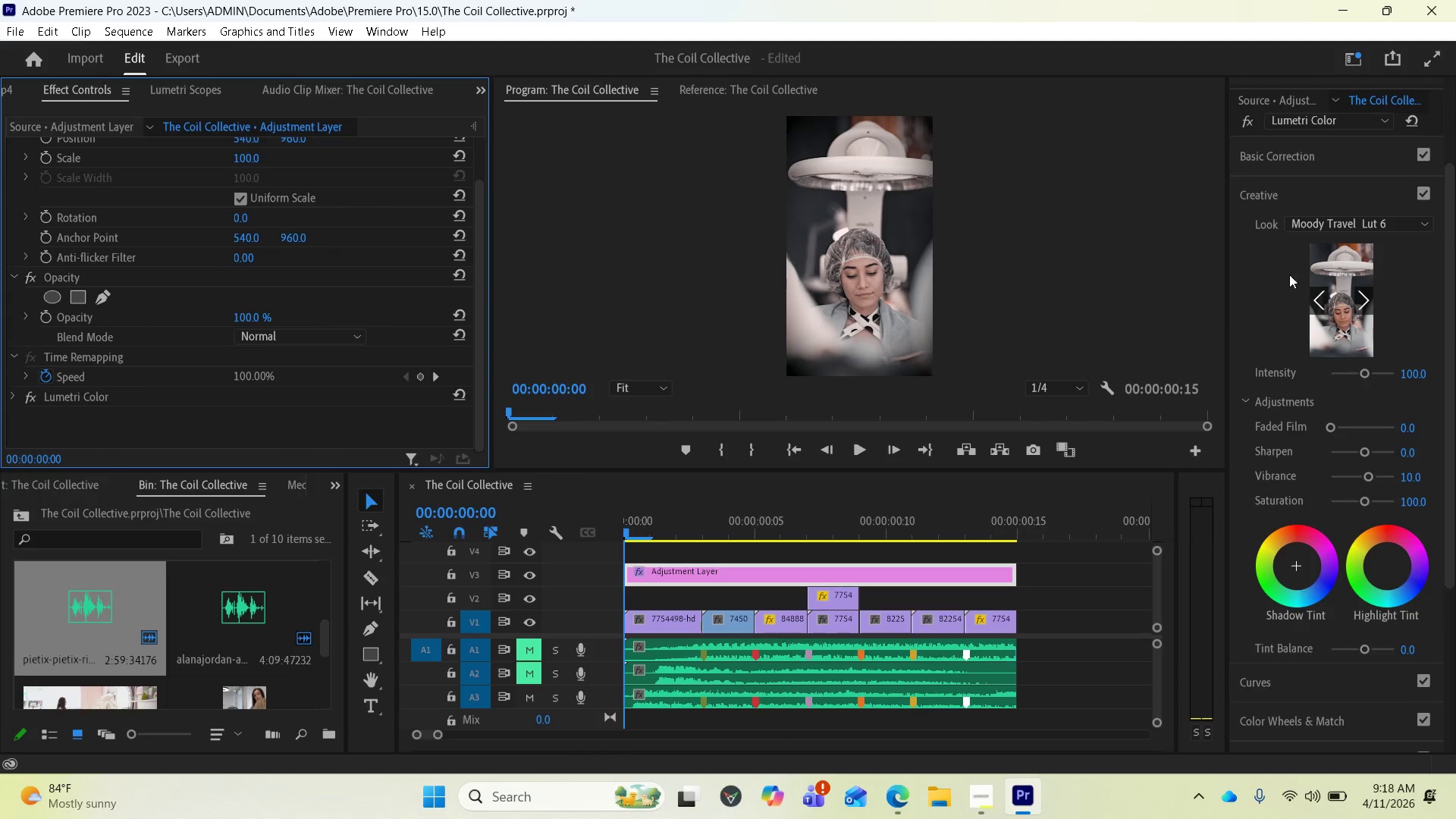 
scroll: coordinate [1328, 249], scroll_direction: up, amount: 7.0
 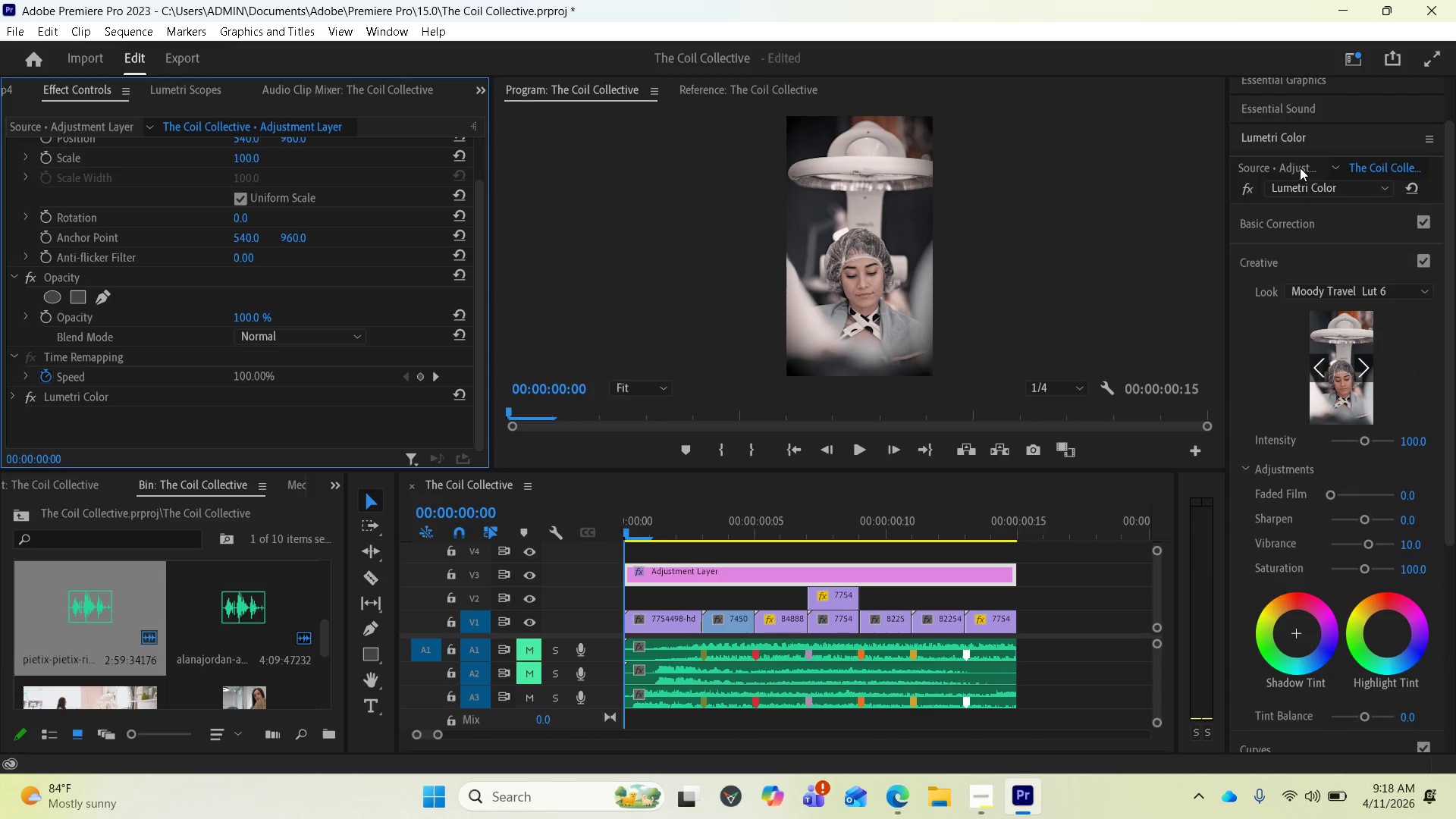 
left_click([1280, 120])
 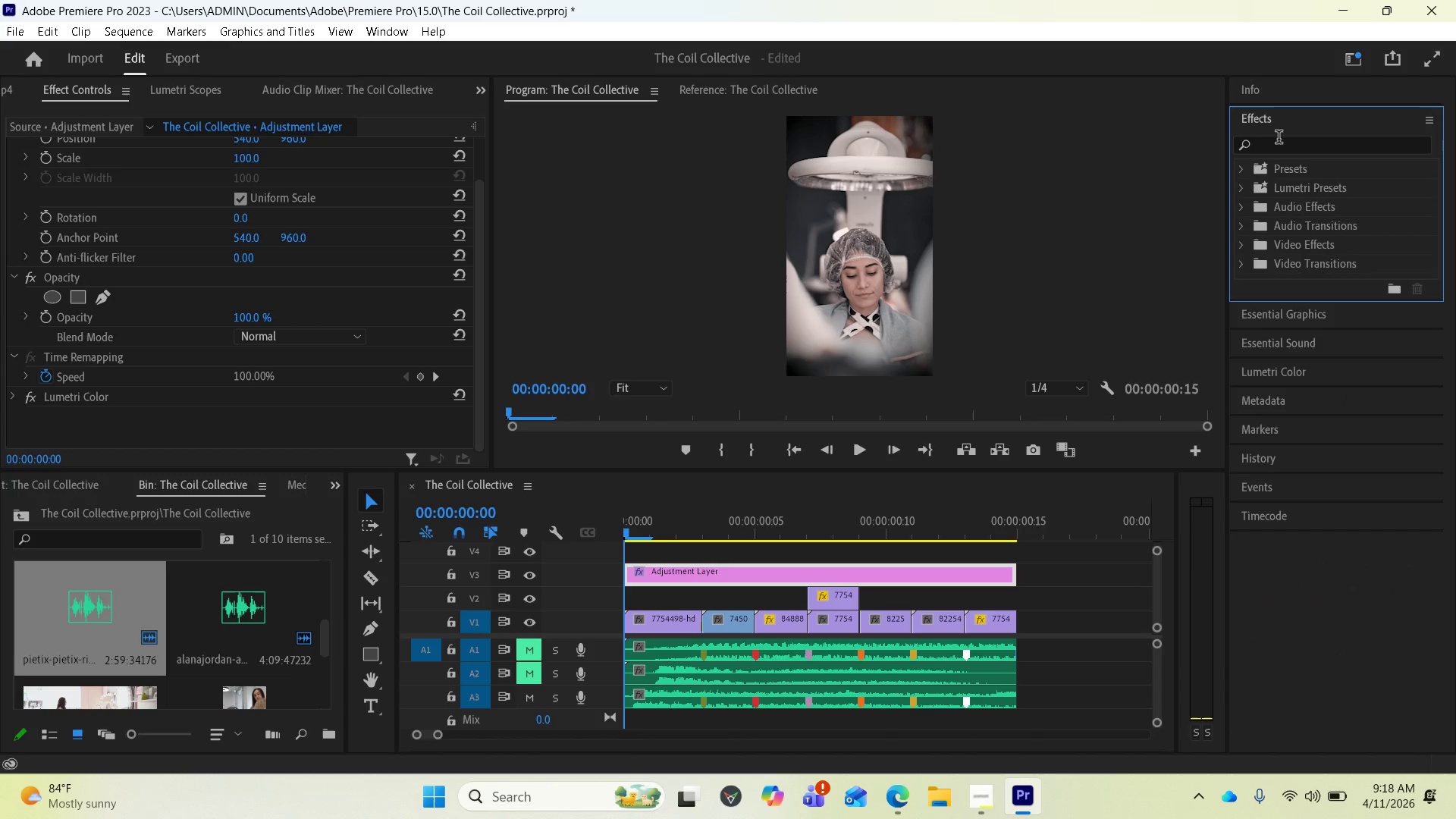 
scroll: coordinate [1287, 131], scroll_direction: up, amount: 5.0
 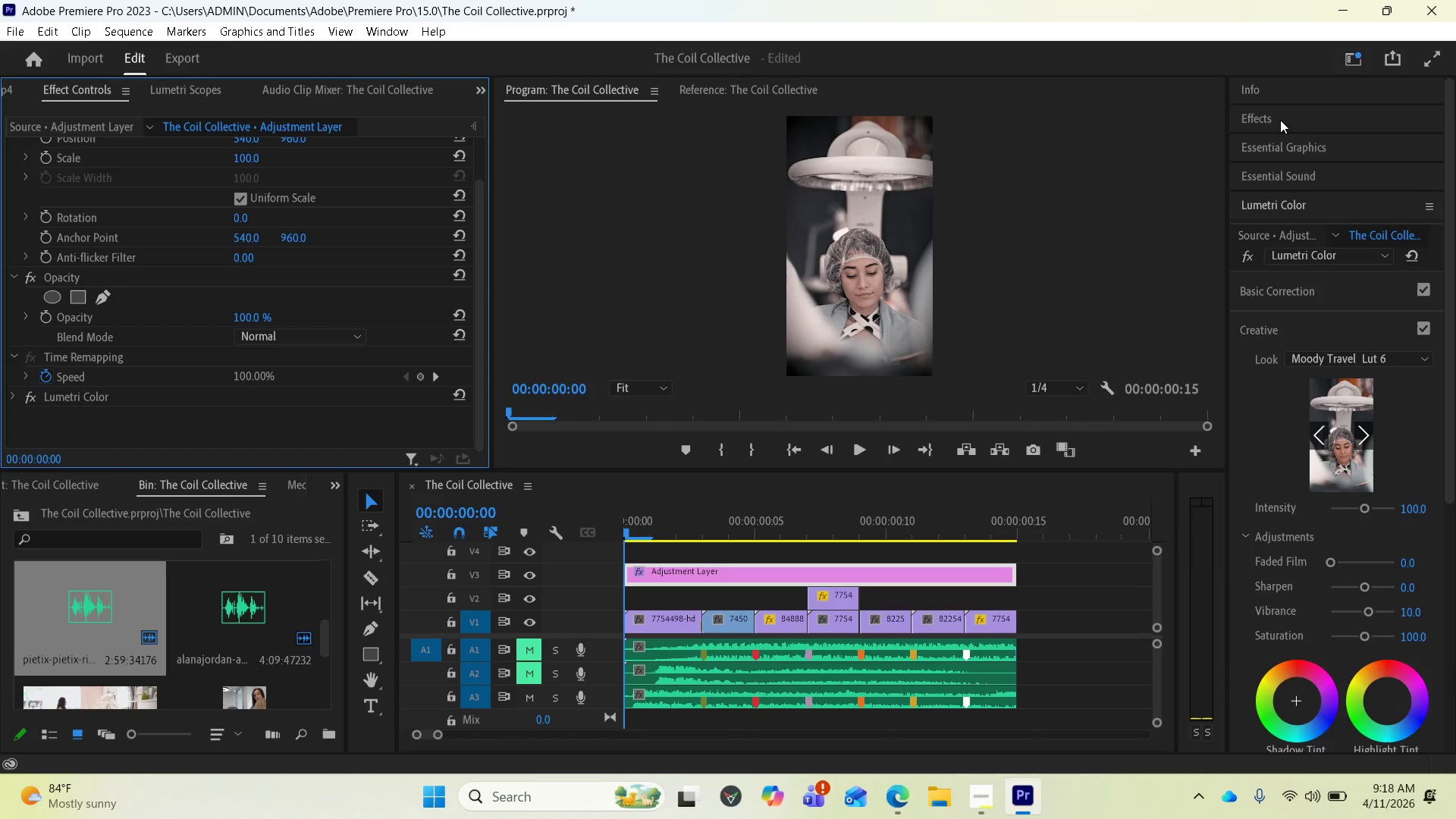 
left_click([1282, 146])
 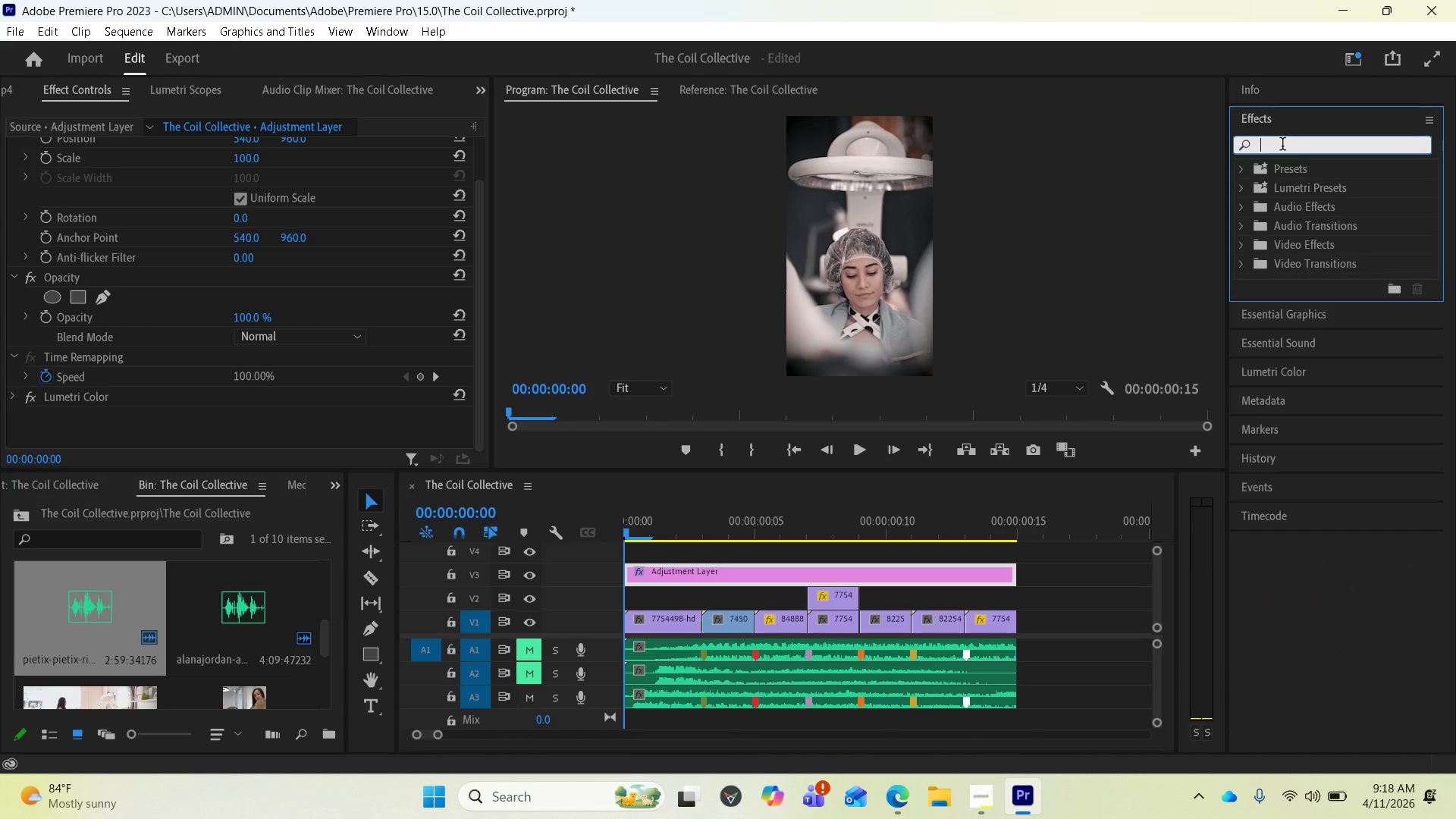 
type(color)
 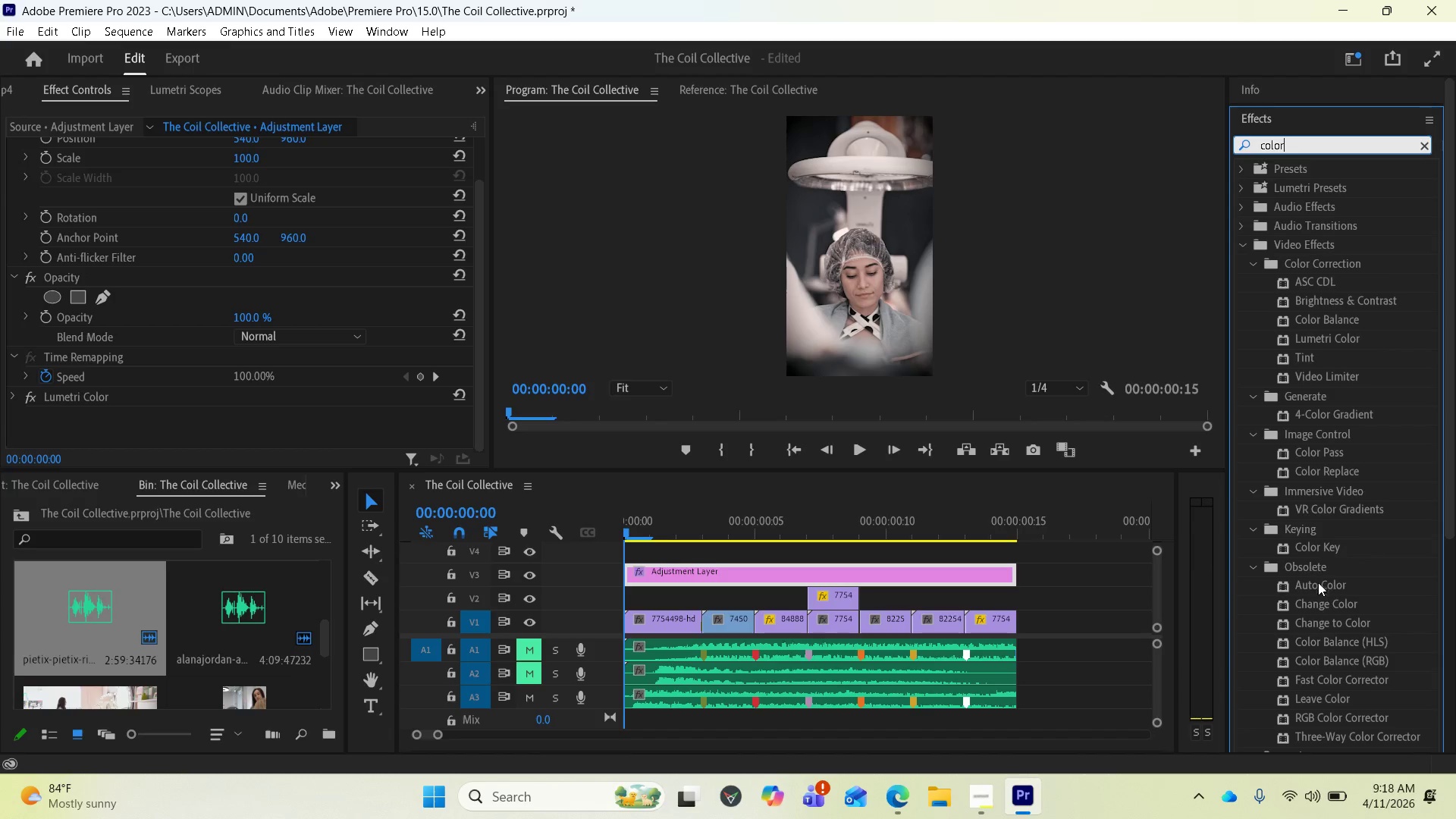 
wait(16.5)
 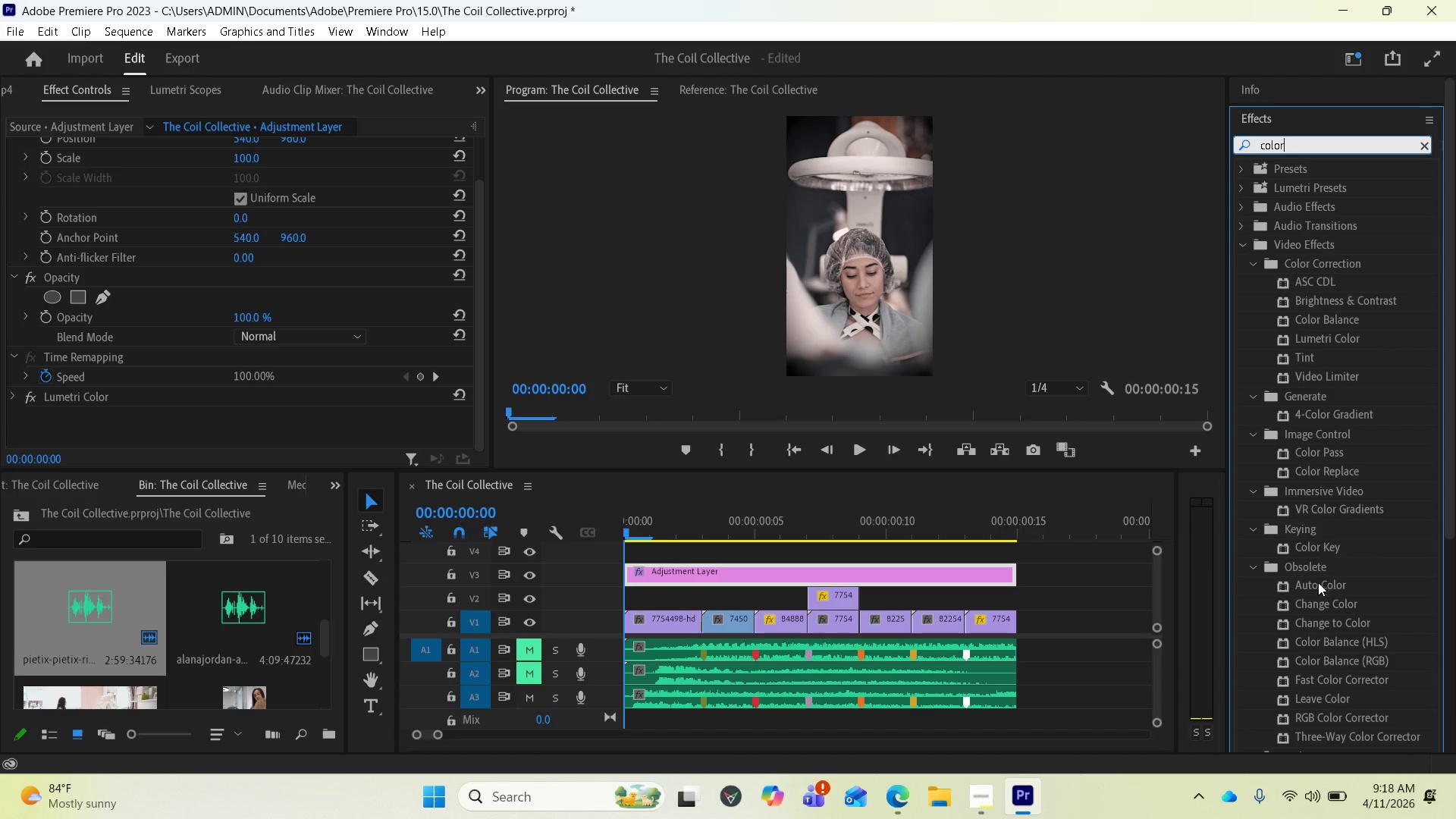 
scroll: coordinate [1331, 650], scroll_direction: down, amount: 4.0
 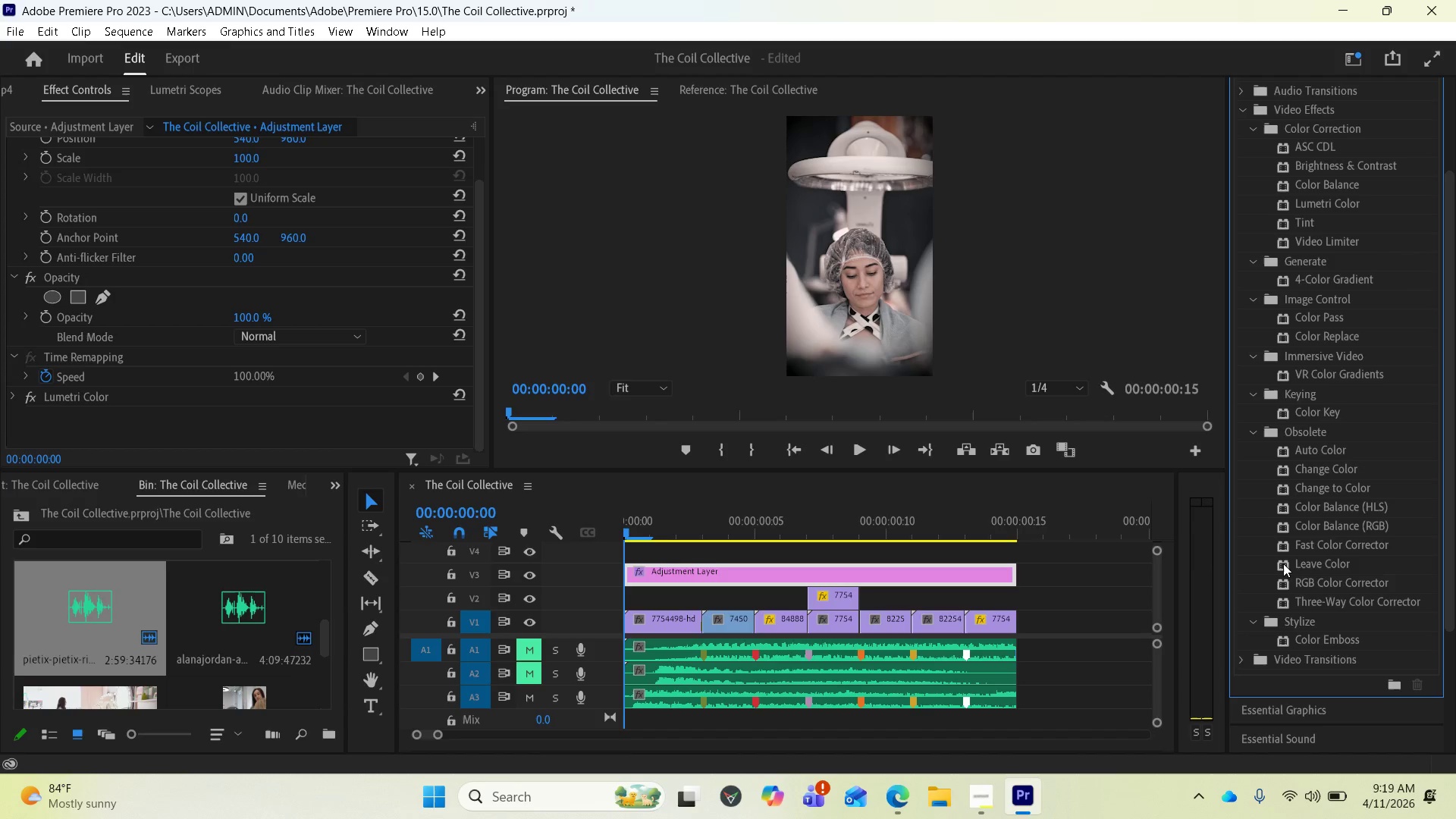 
wait(18.24)
 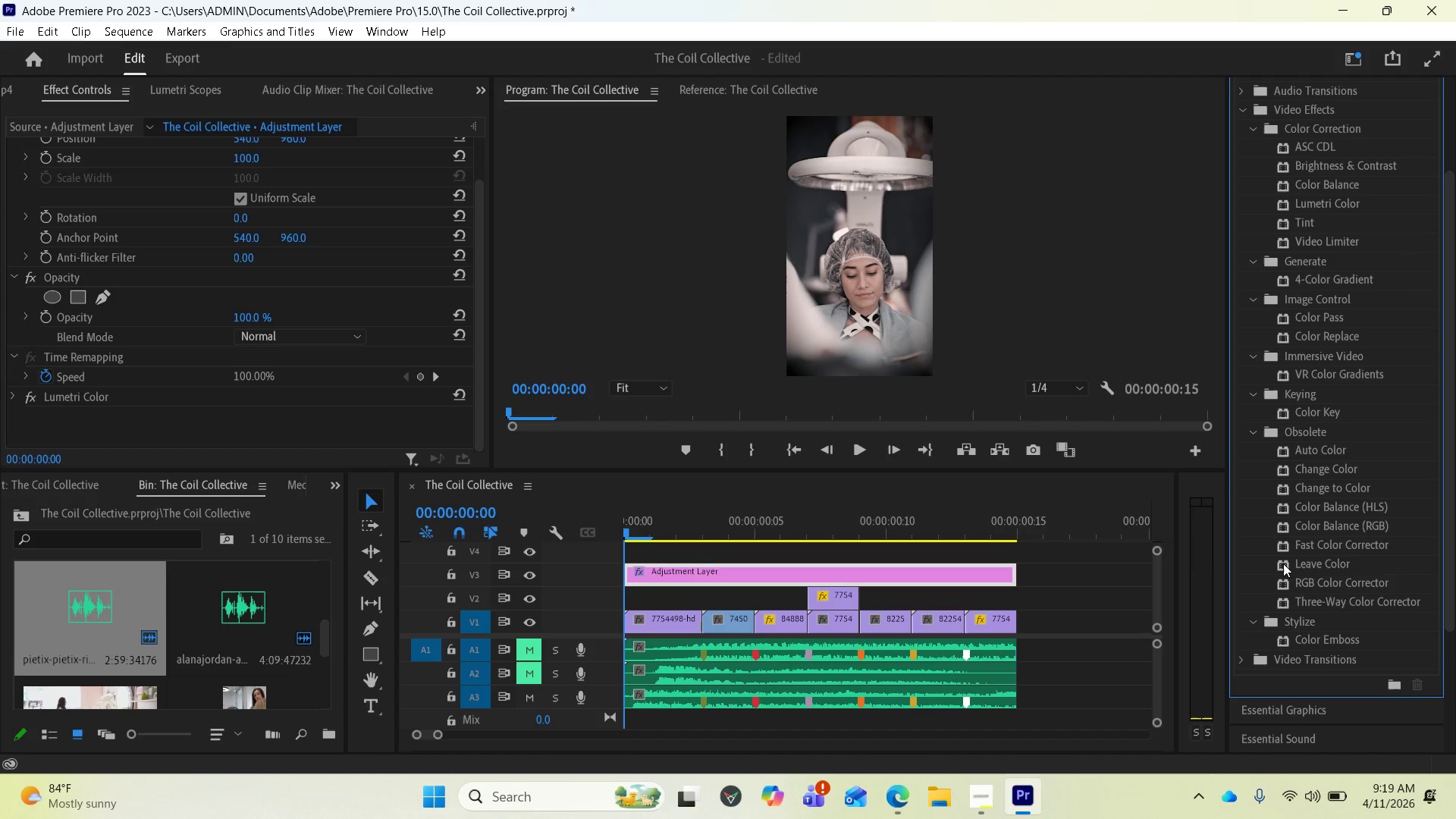 
left_click([1288, 132])
 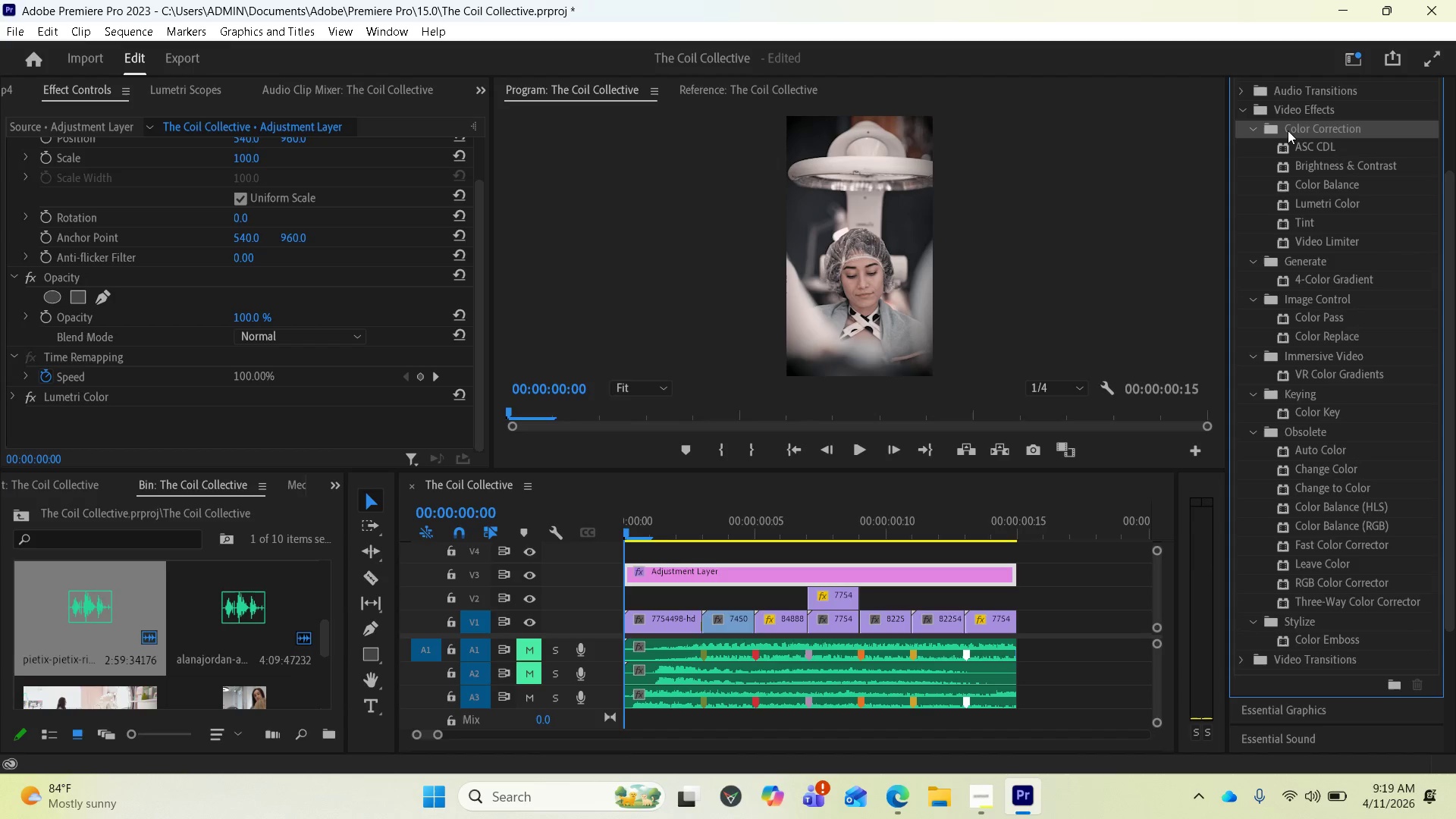 
left_click_drag(start_coordinate=[1288, 130], to_coordinate=[723, 576])
 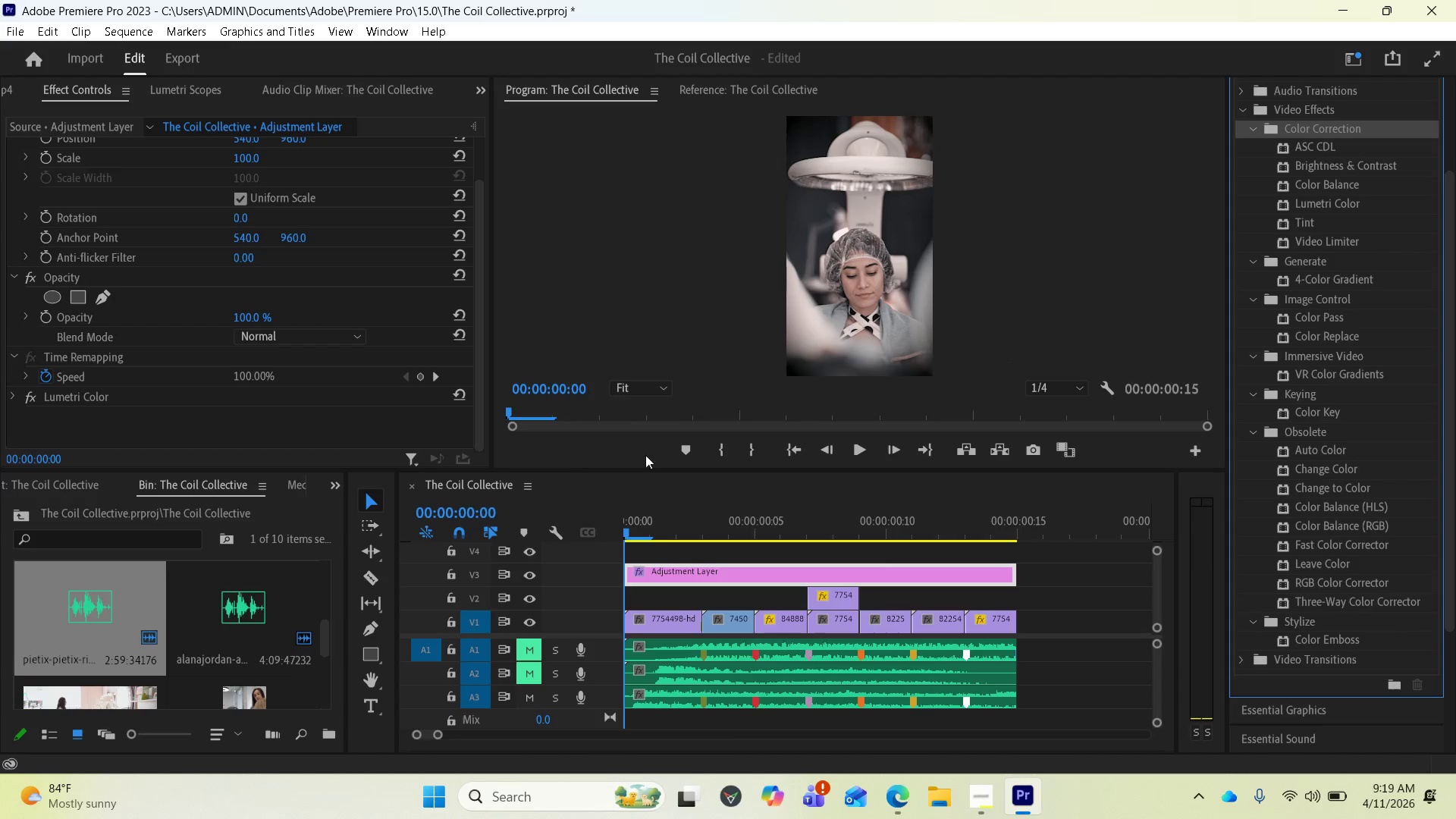 
wait(8.7)
 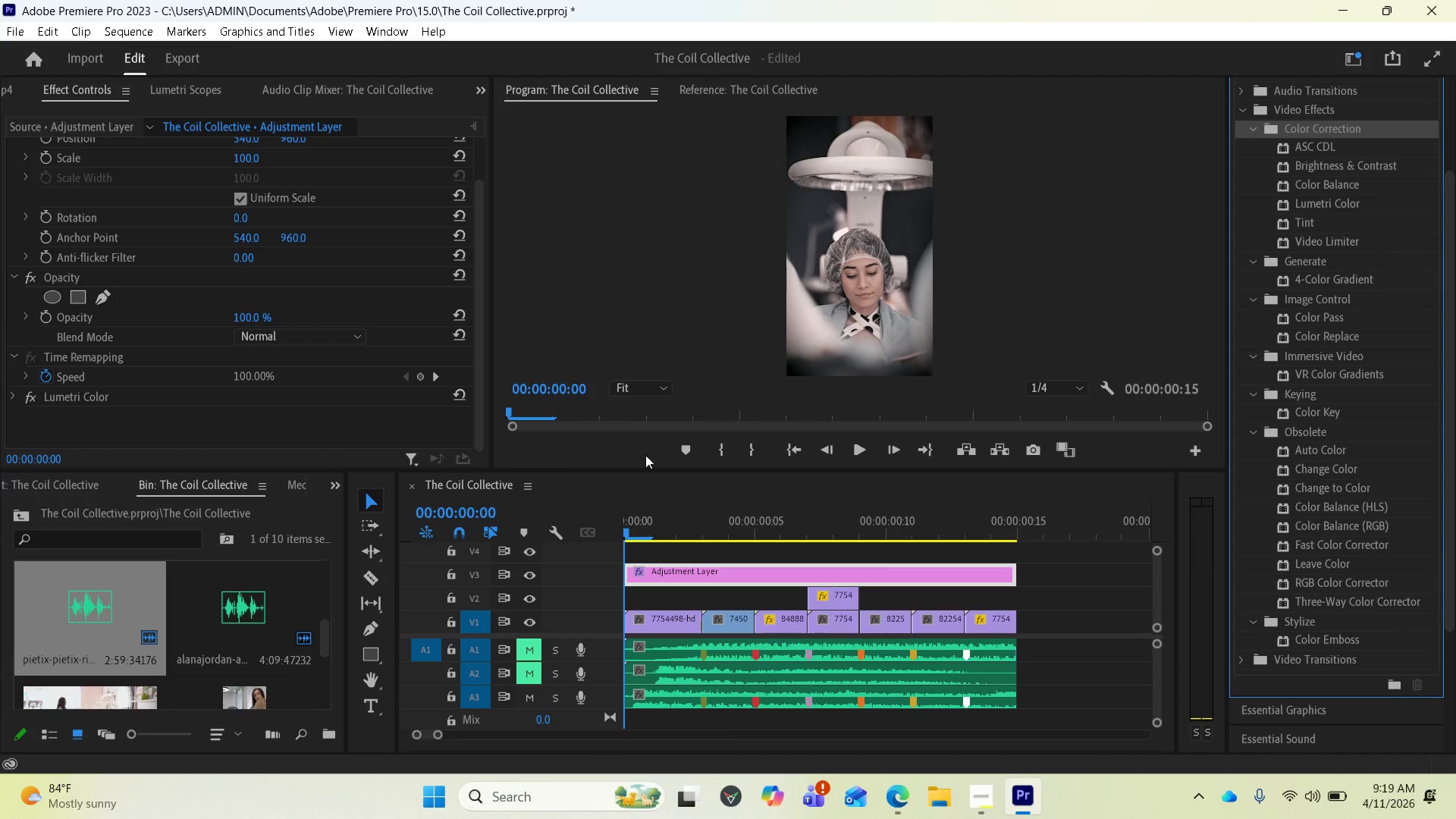 
left_click_drag(start_coordinate=[1319, 130], to_coordinate=[640, 599])
 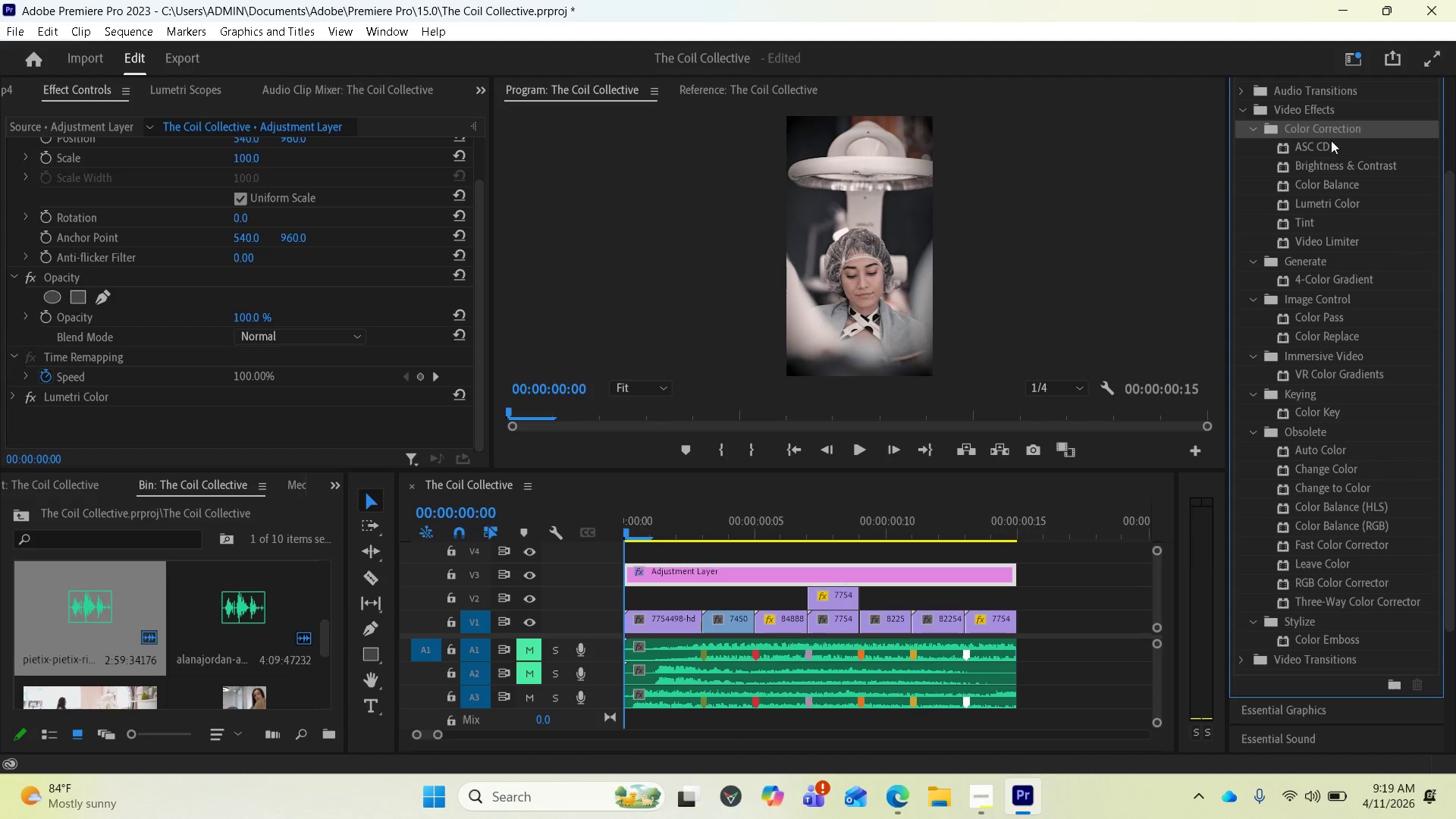 
left_click_drag(start_coordinate=[1329, 126], to_coordinate=[669, 579])
 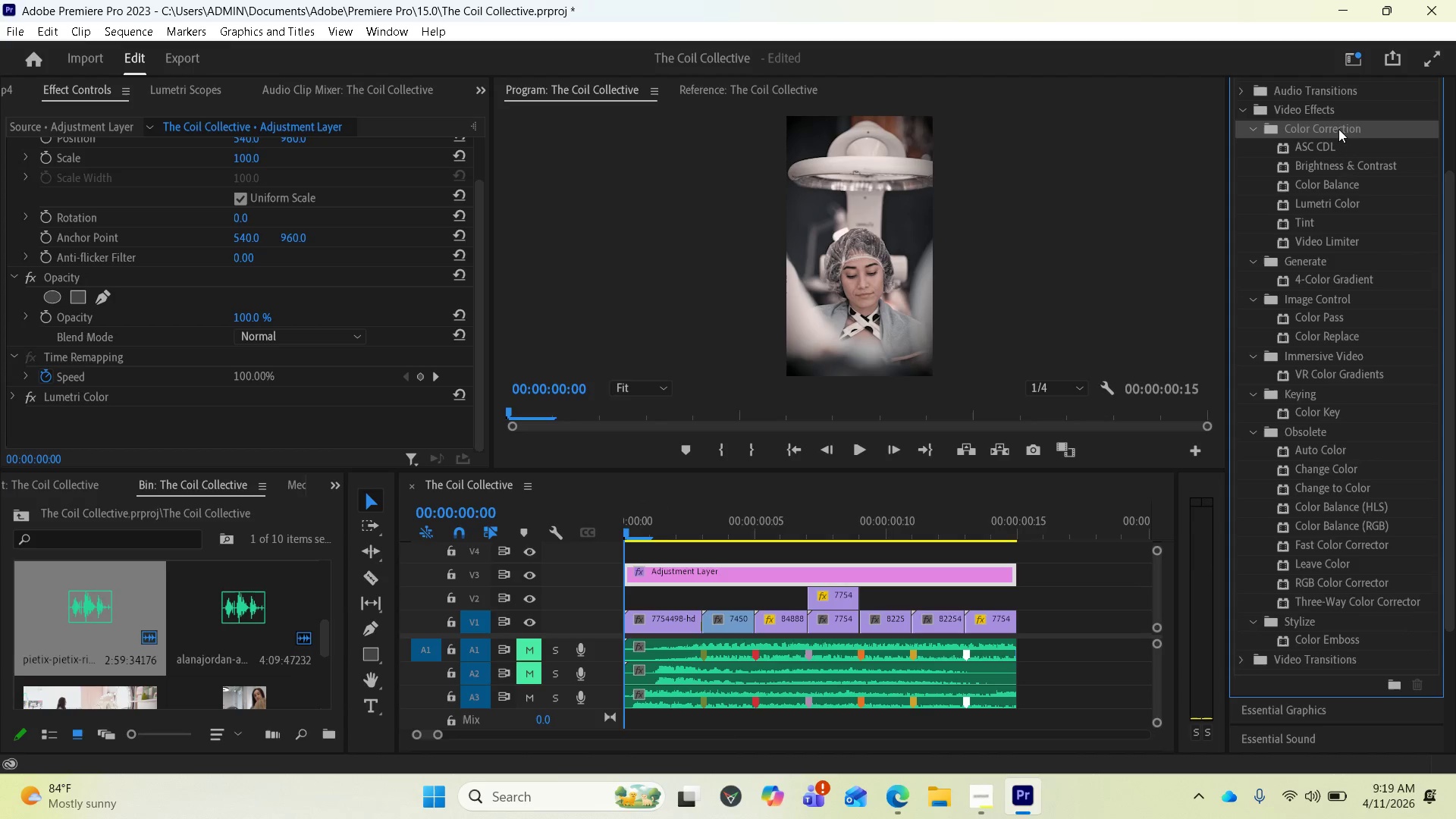 
left_click_drag(start_coordinate=[1339, 123], to_coordinate=[645, 623])
 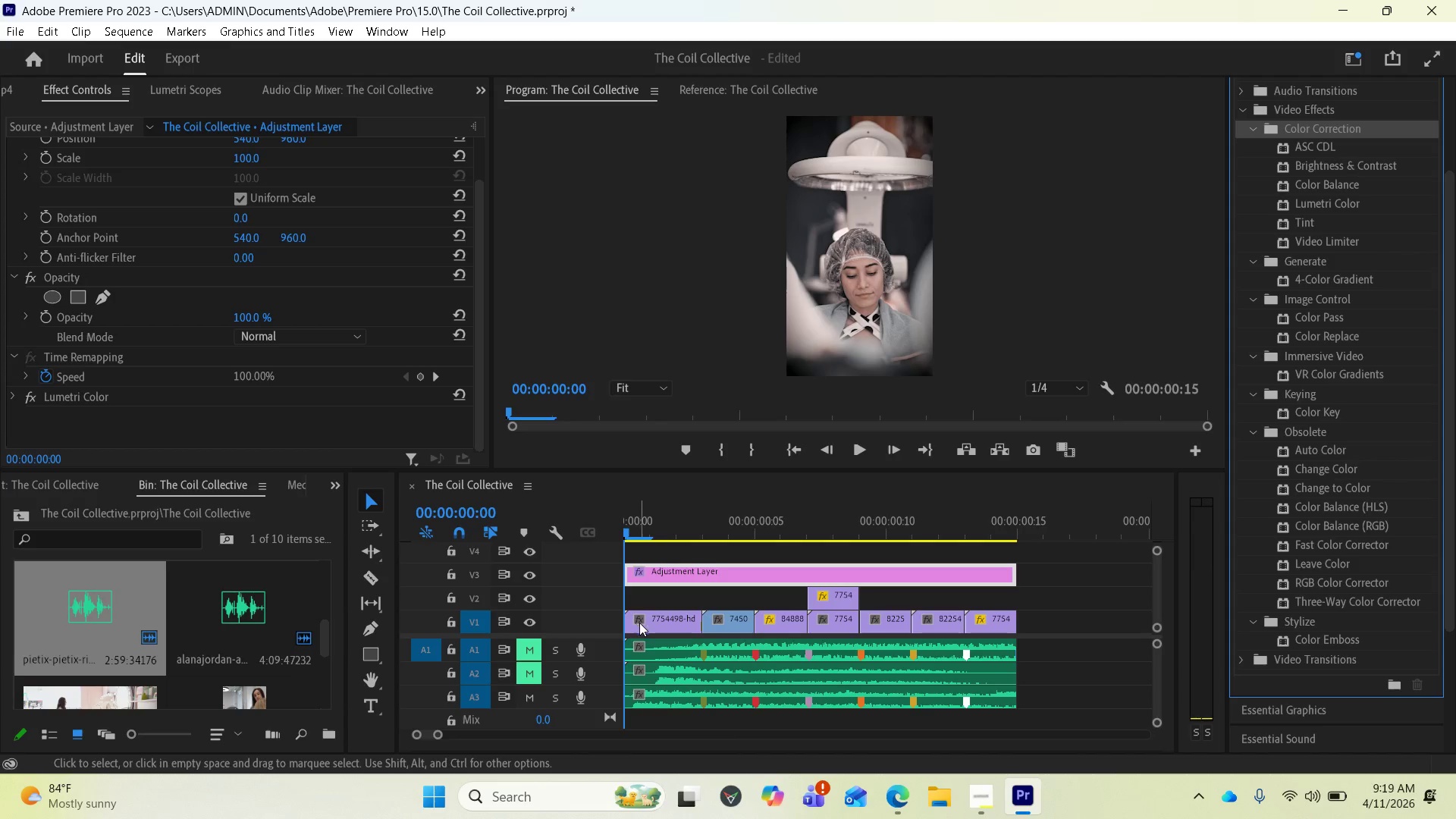 
left_click([642, 623])
 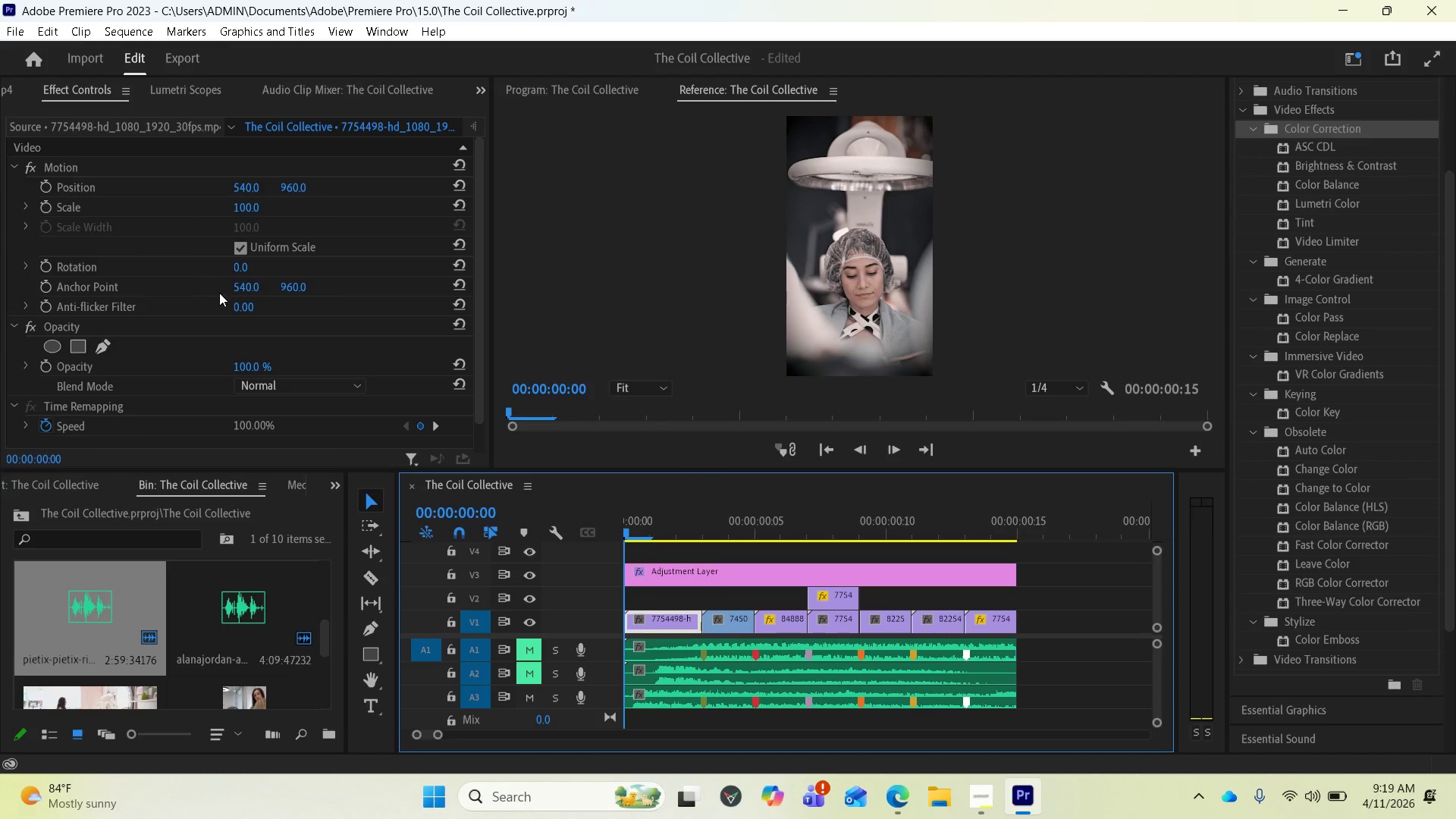 
scroll: coordinate [224, 313], scroll_direction: down, amount: 3.0
 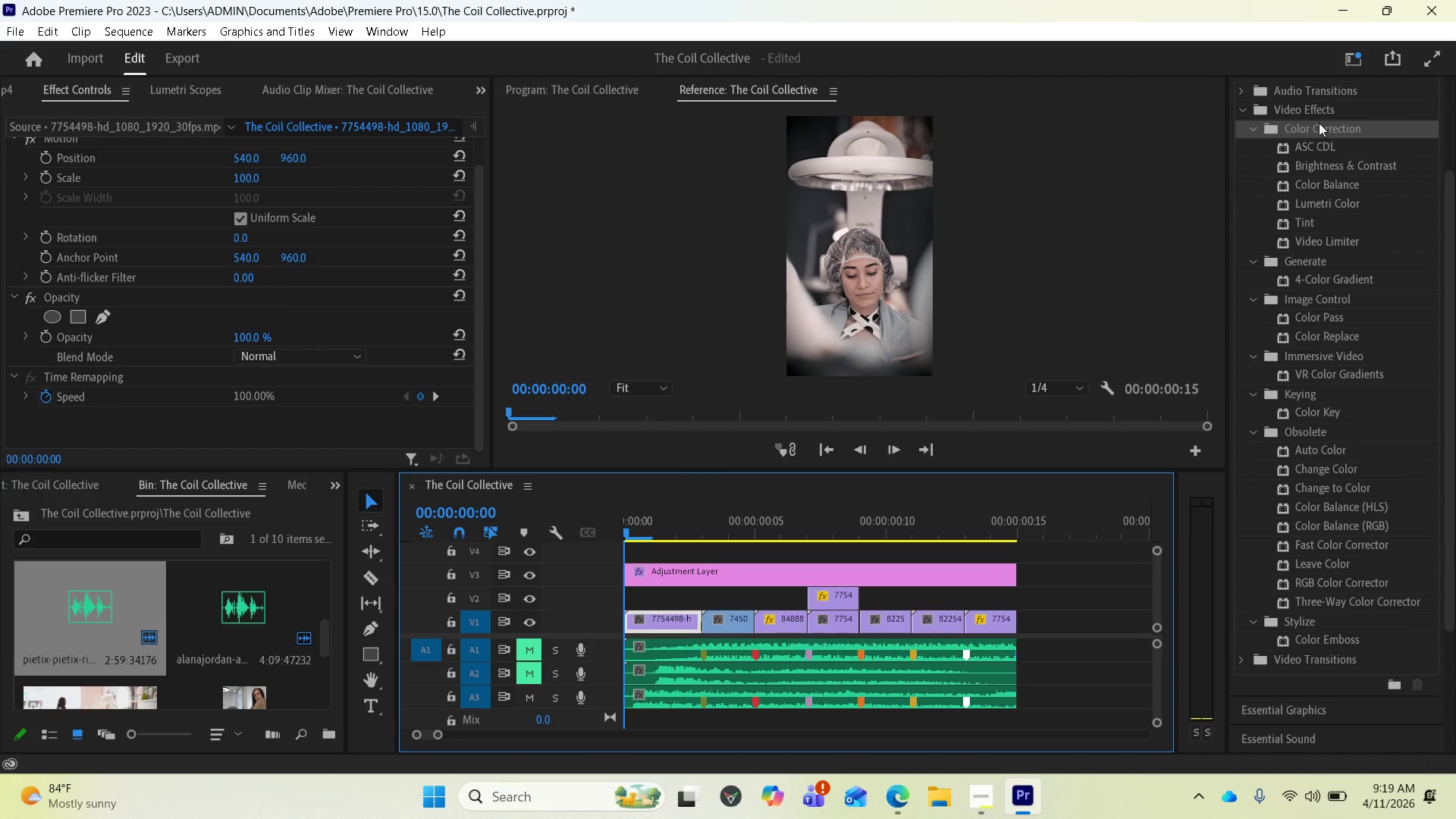 
left_click_drag(start_coordinate=[1319, 124], to_coordinate=[664, 620])
 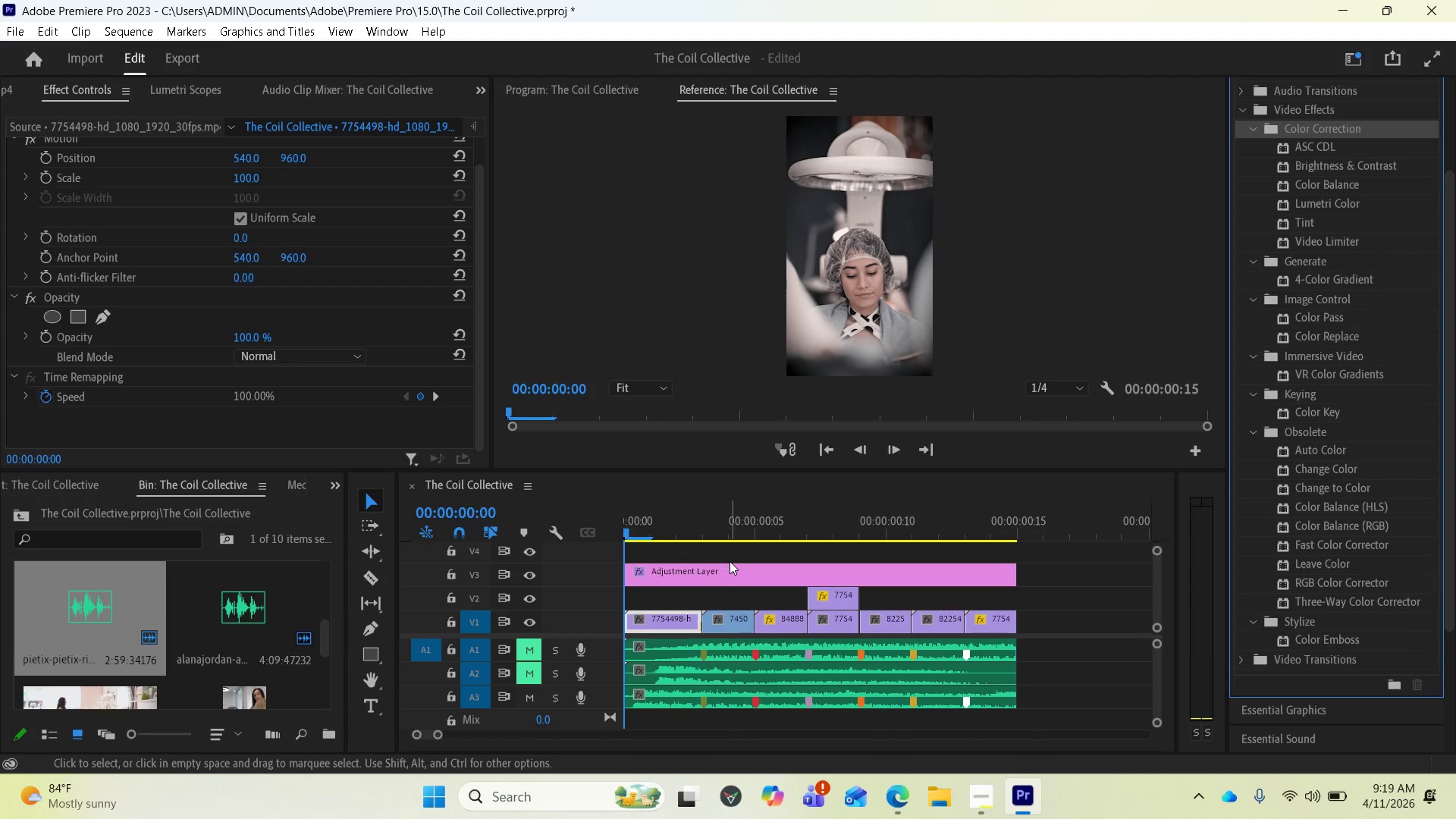 
left_click([696, 565])
 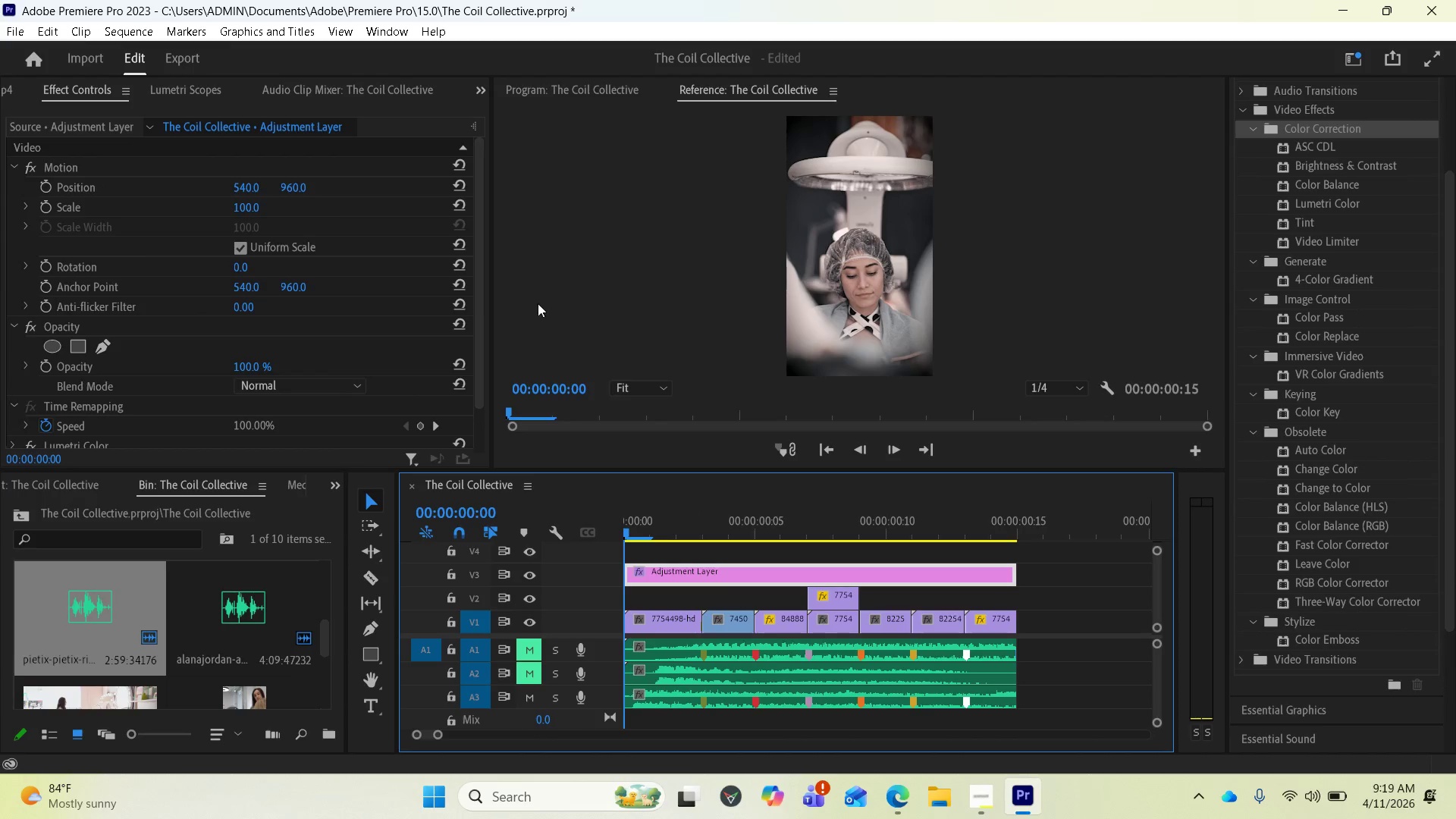 
scroll: coordinate [401, 262], scroll_direction: down, amount: 4.0
 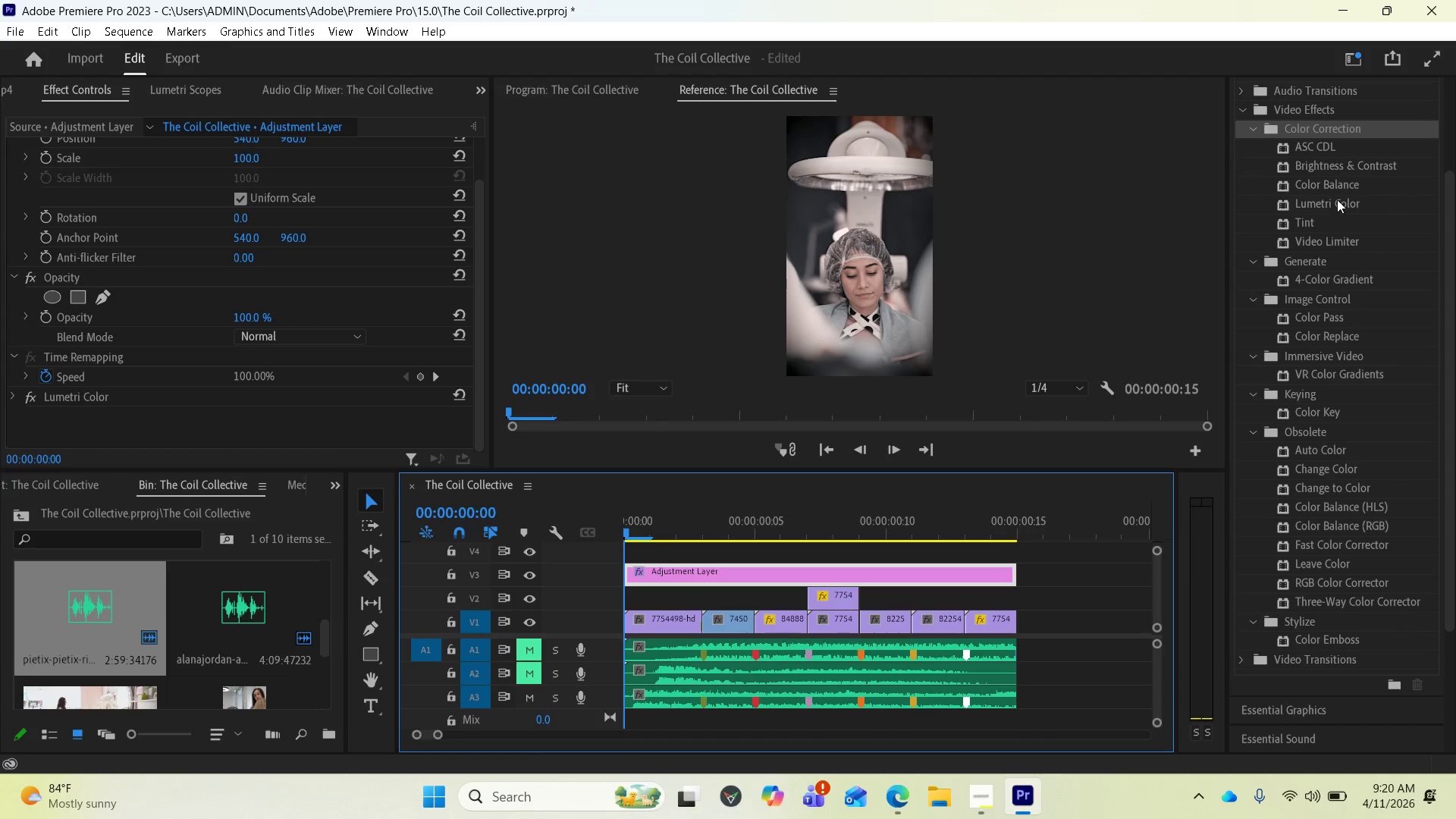 
wait(14.24)
 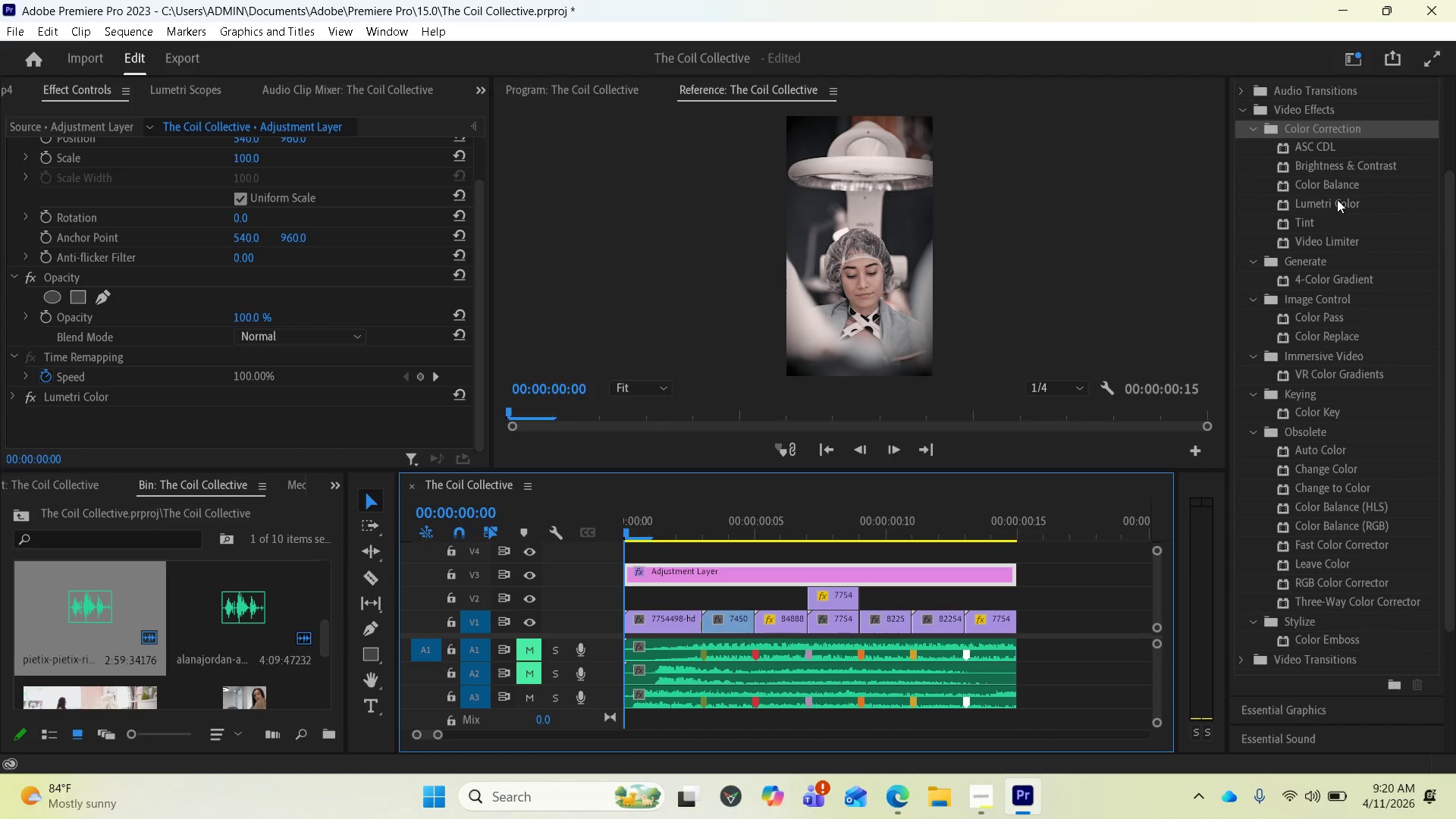 
left_click_drag(start_coordinate=[1341, 203], to_coordinate=[678, 577])
 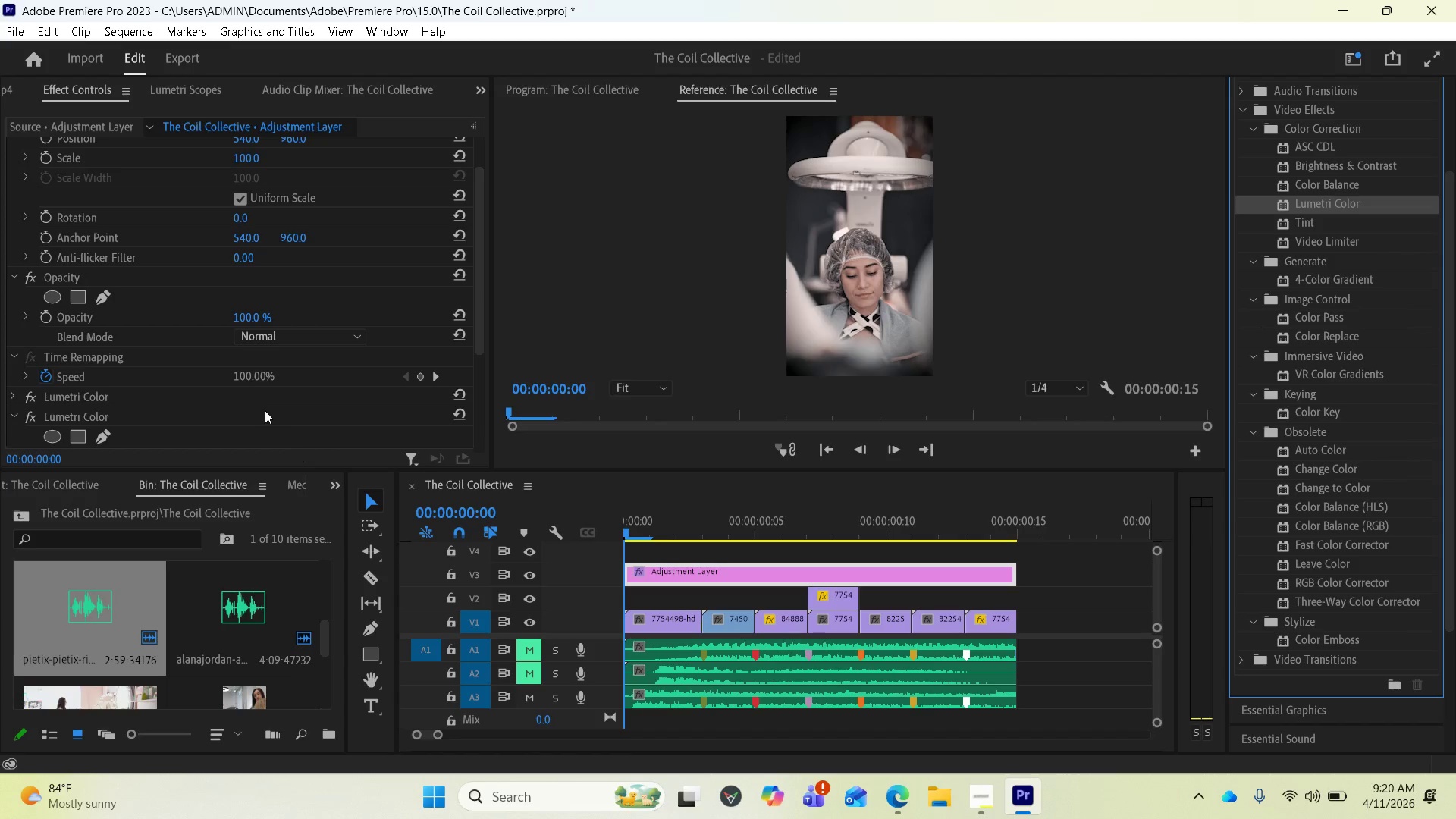 
scroll: coordinate [243, 378], scroll_direction: down, amount: 11.0
 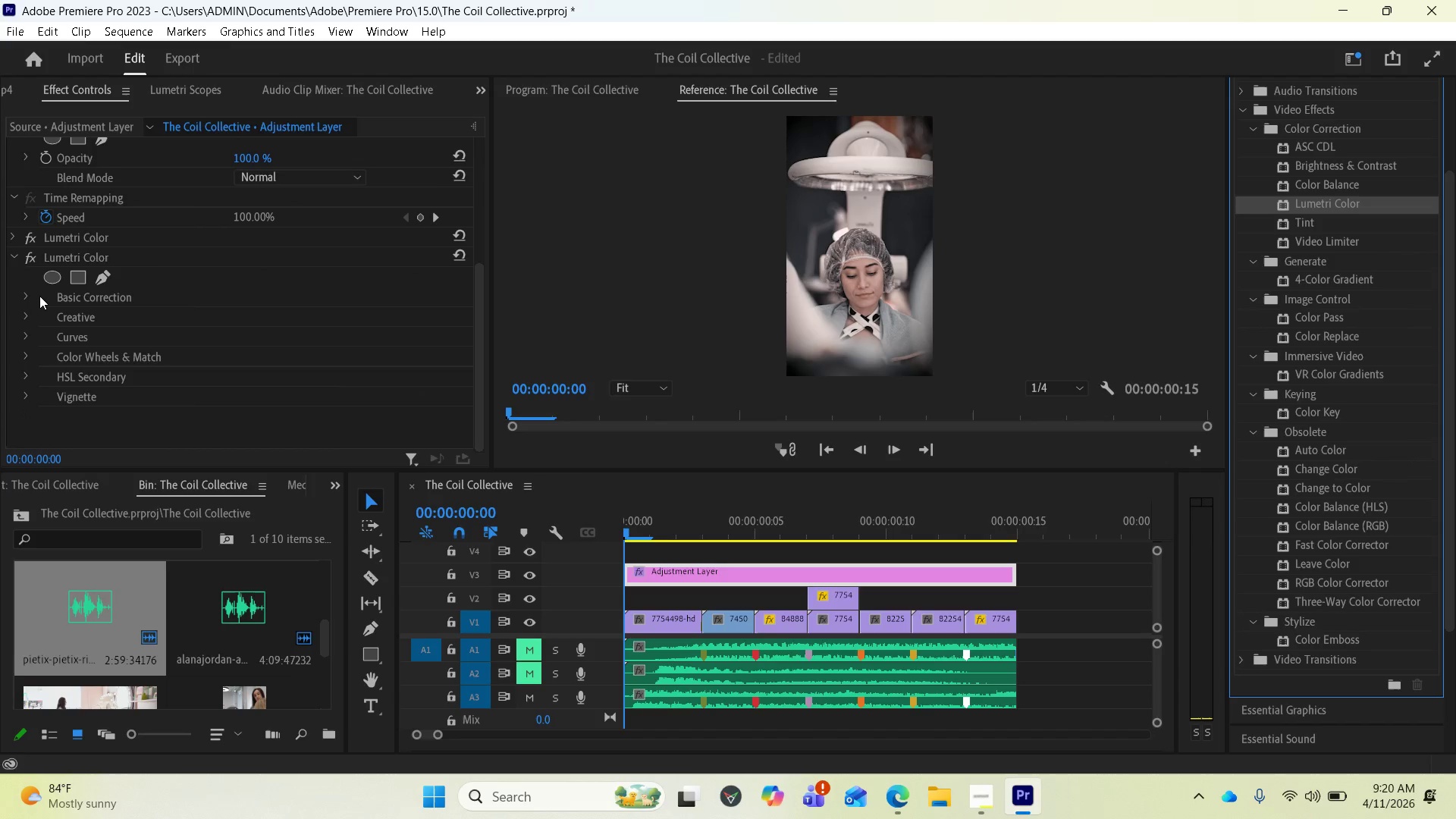 
left_click([27, 295])
 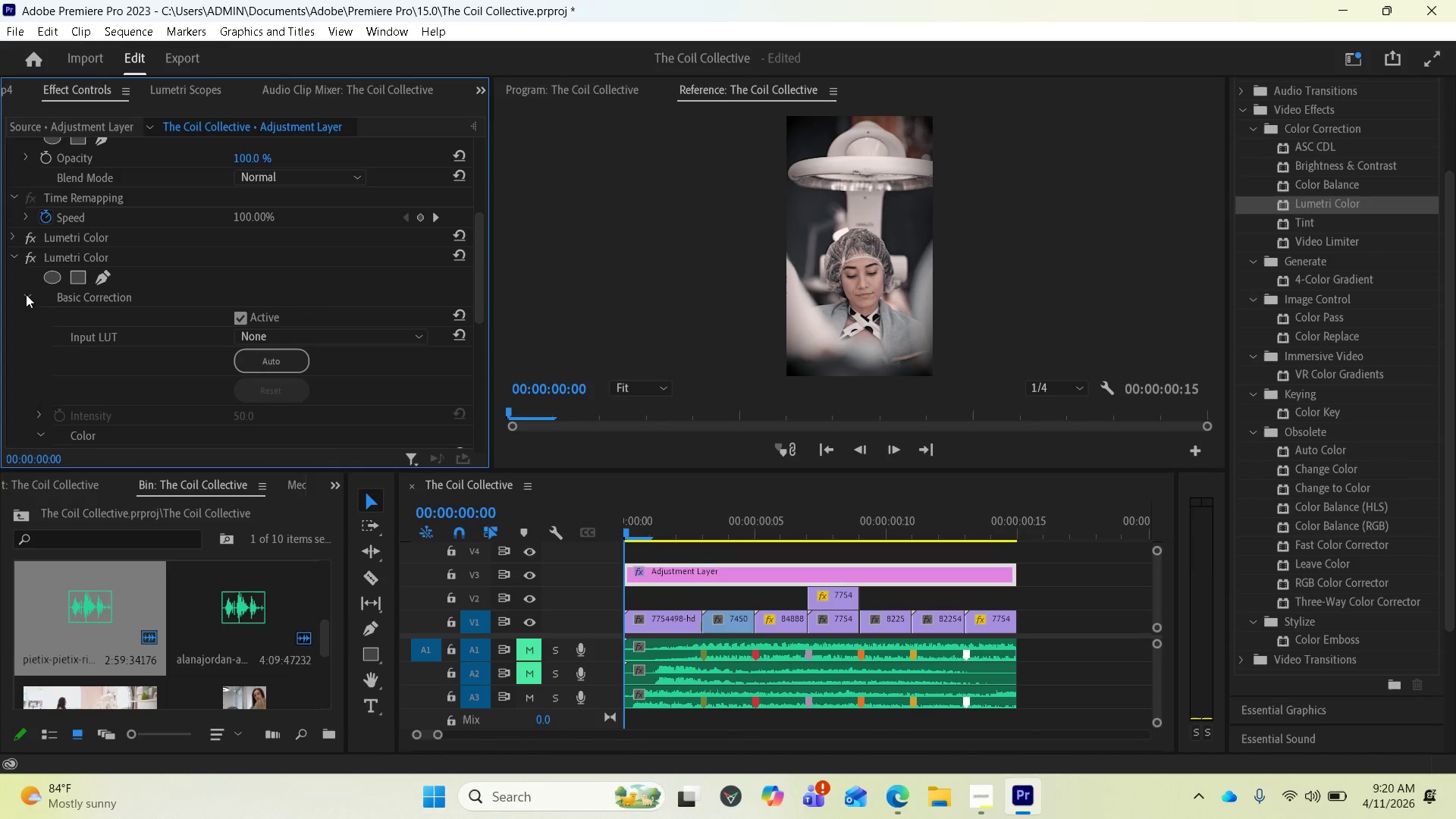 
left_click([26, 294])
 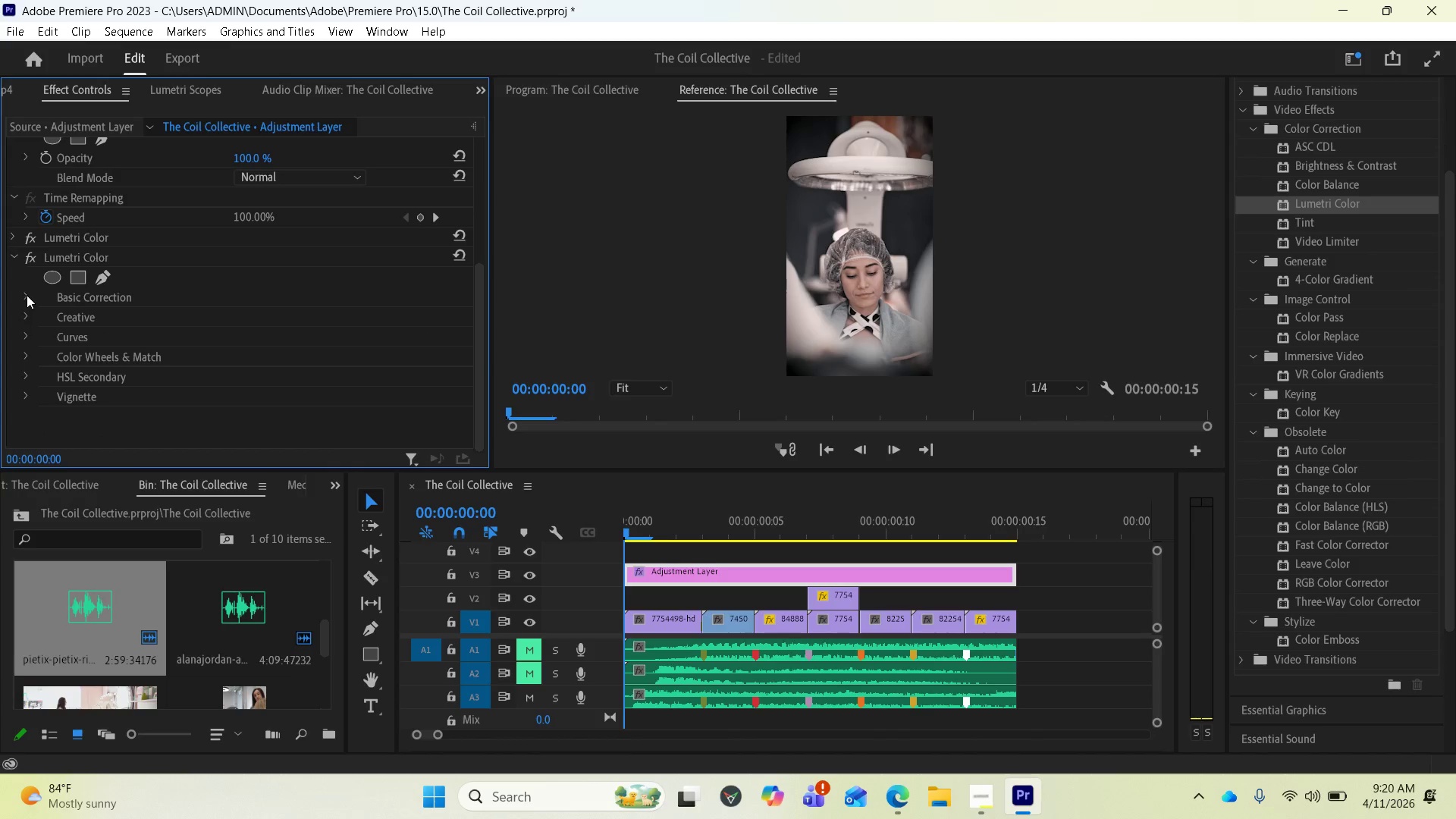 
left_click([27, 295])
 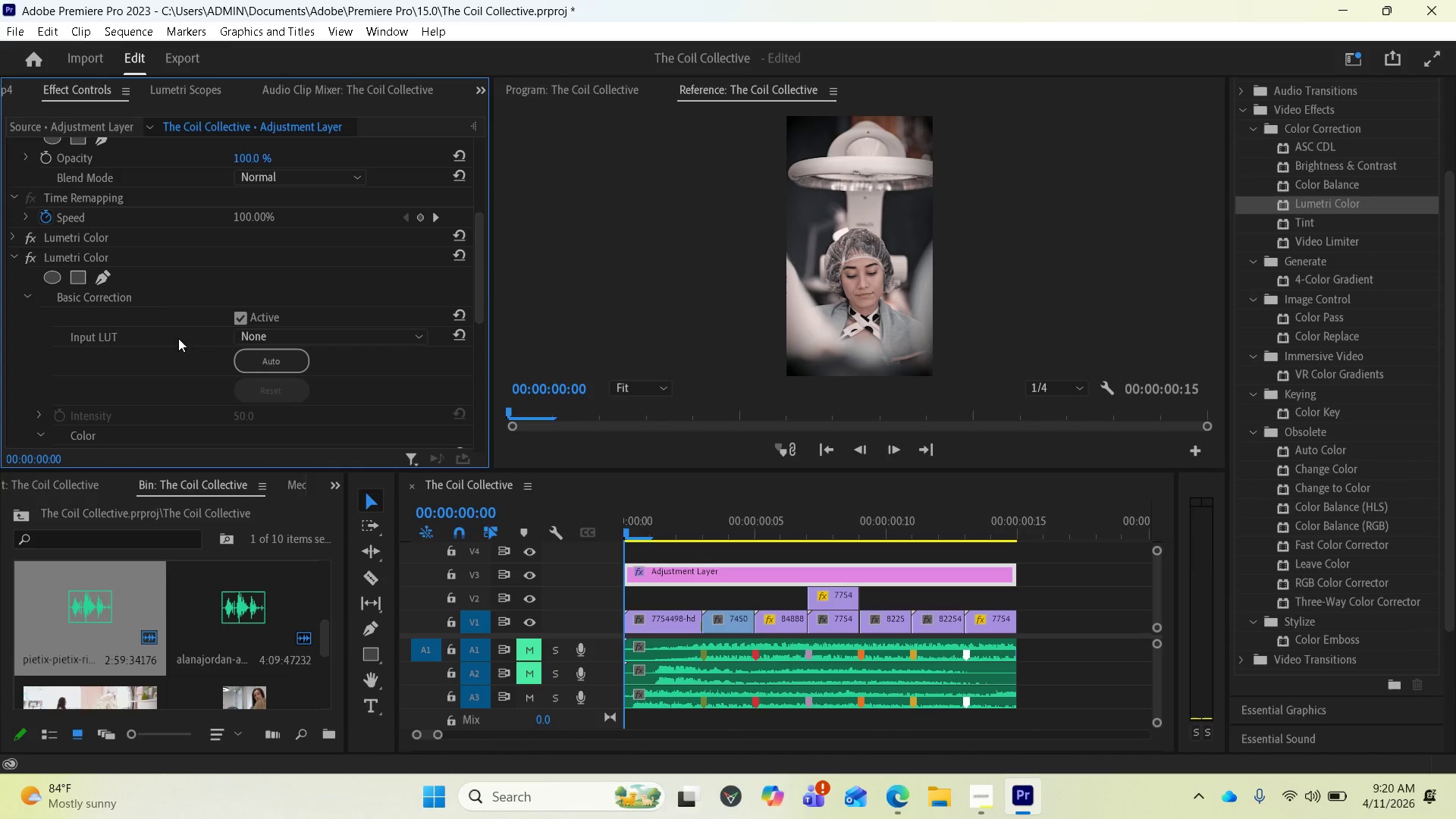 
left_click([299, 335])
 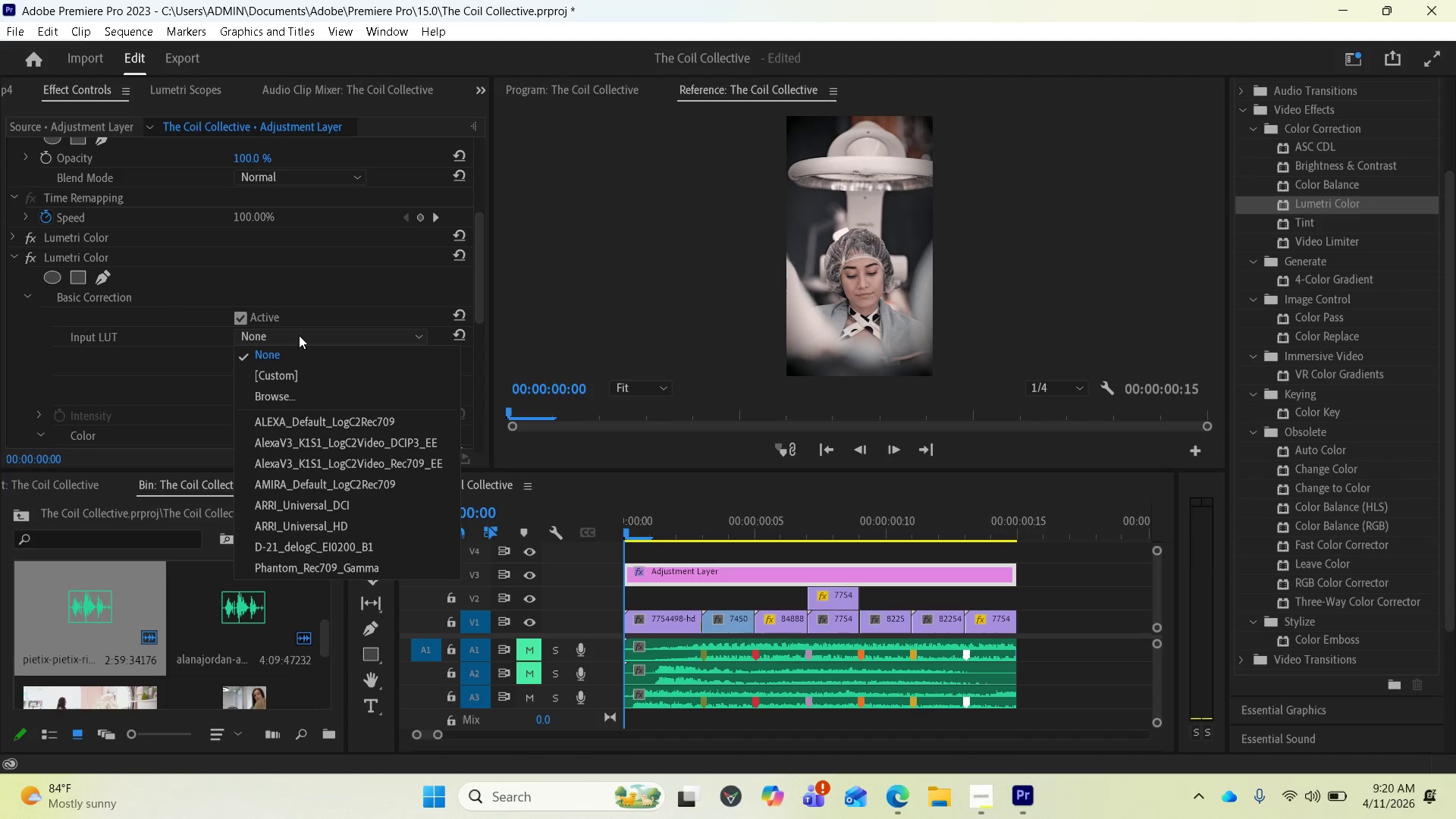 
left_click([299, 335])
 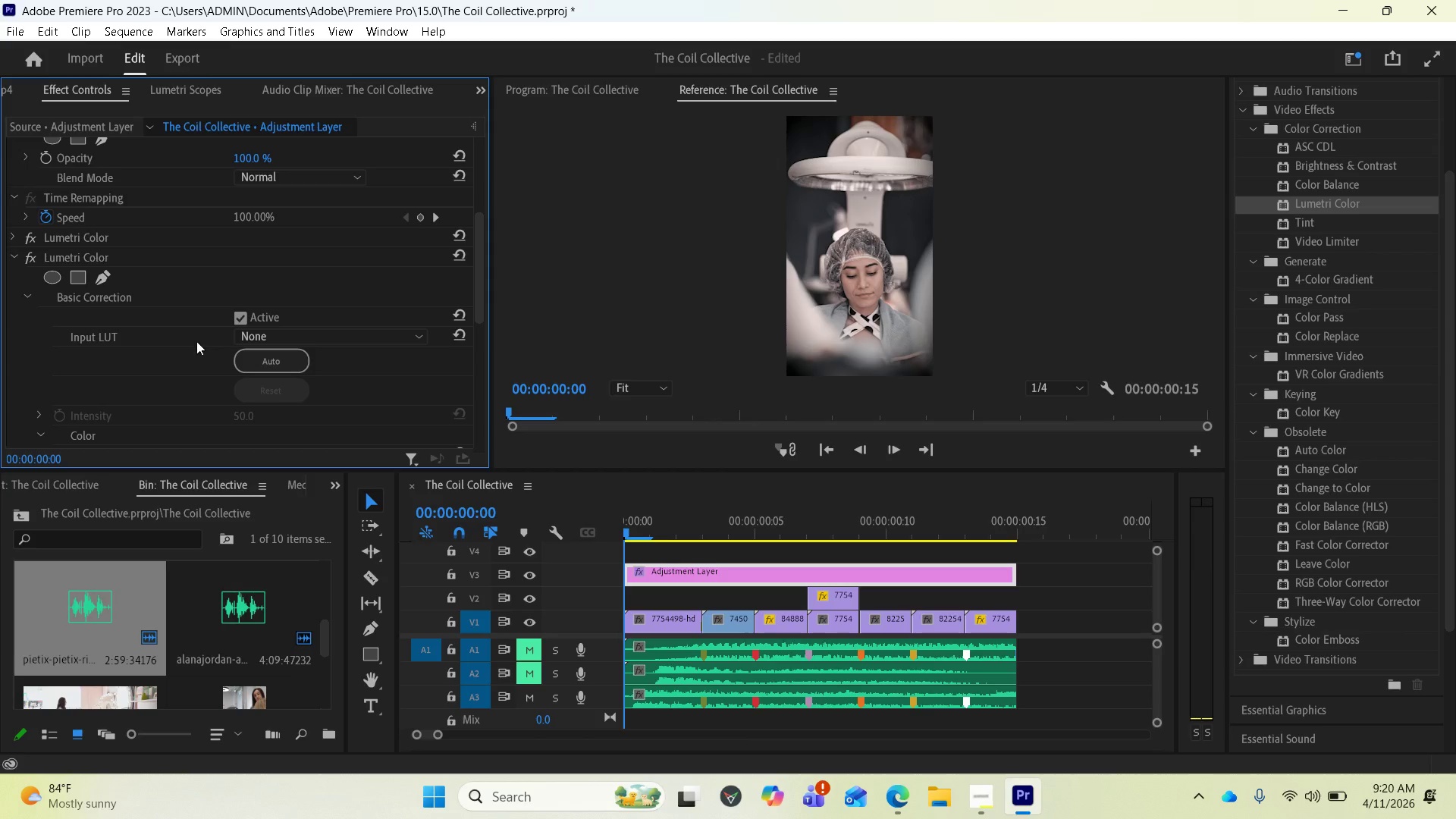 
scroll: coordinate [95, 371], scroll_direction: down, amount: 5.0
 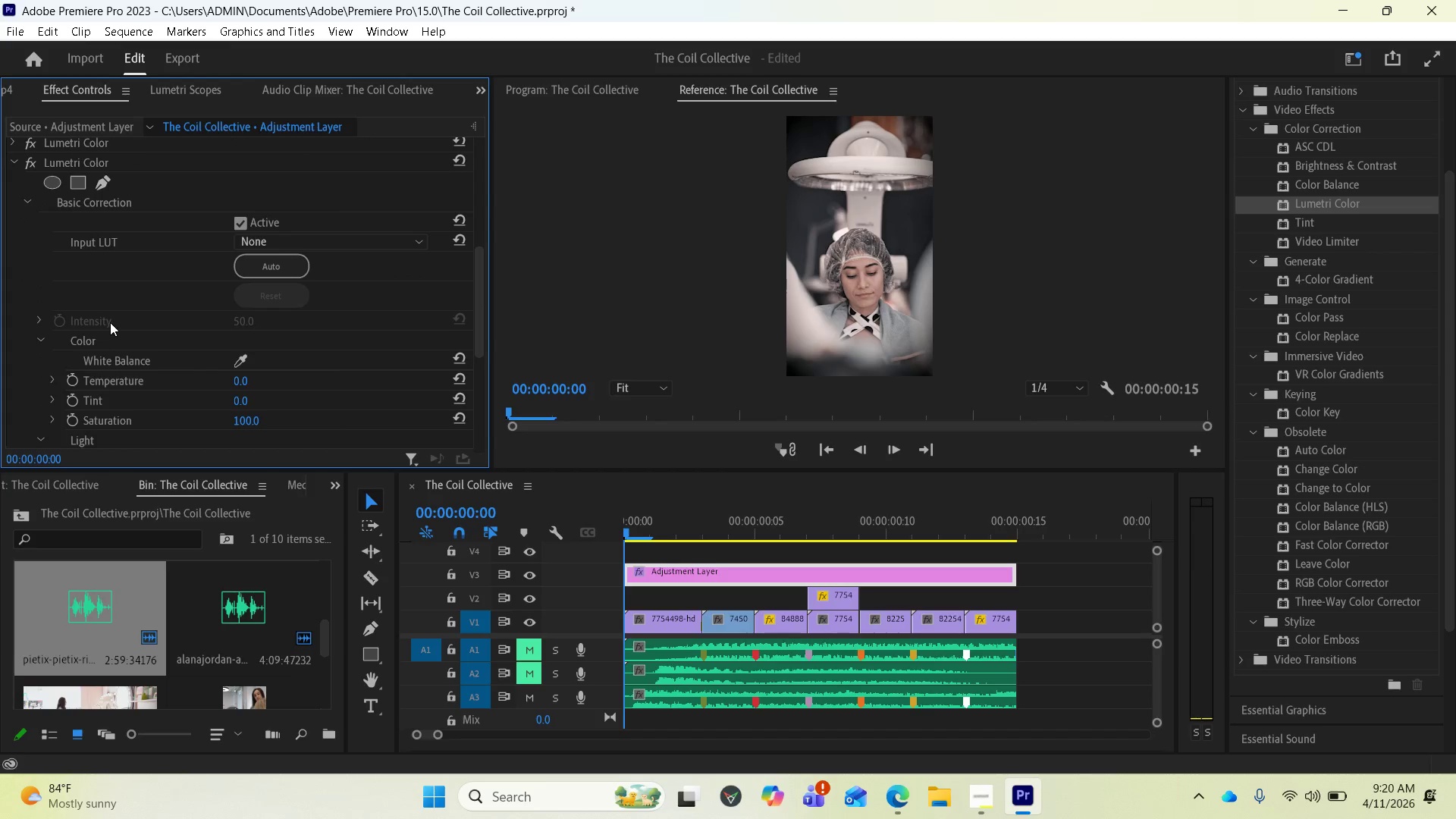 
scroll: coordinate [110, 322], scroll_direction: up, amount: 1.0
 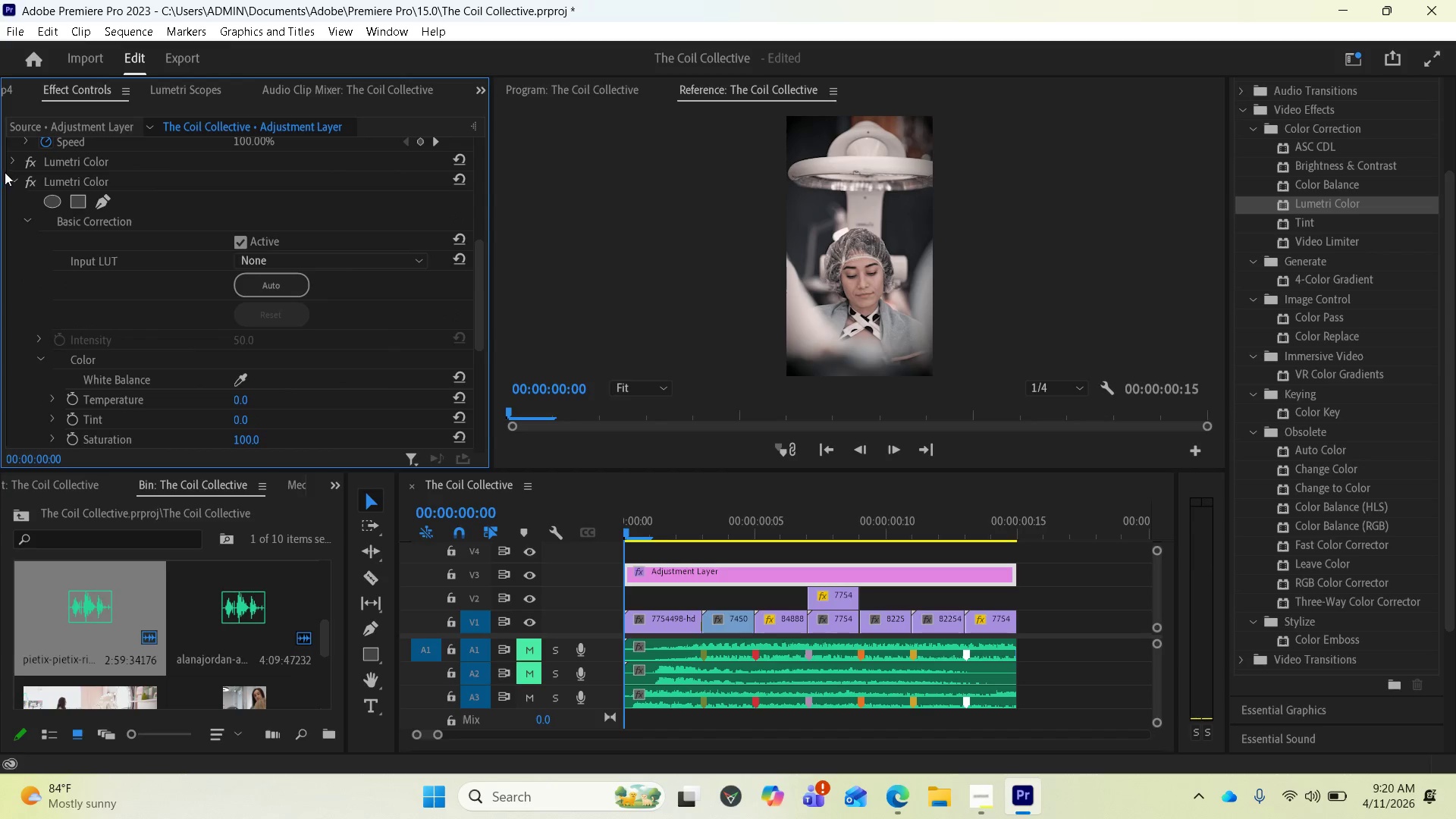 
left_click([15, 156])
 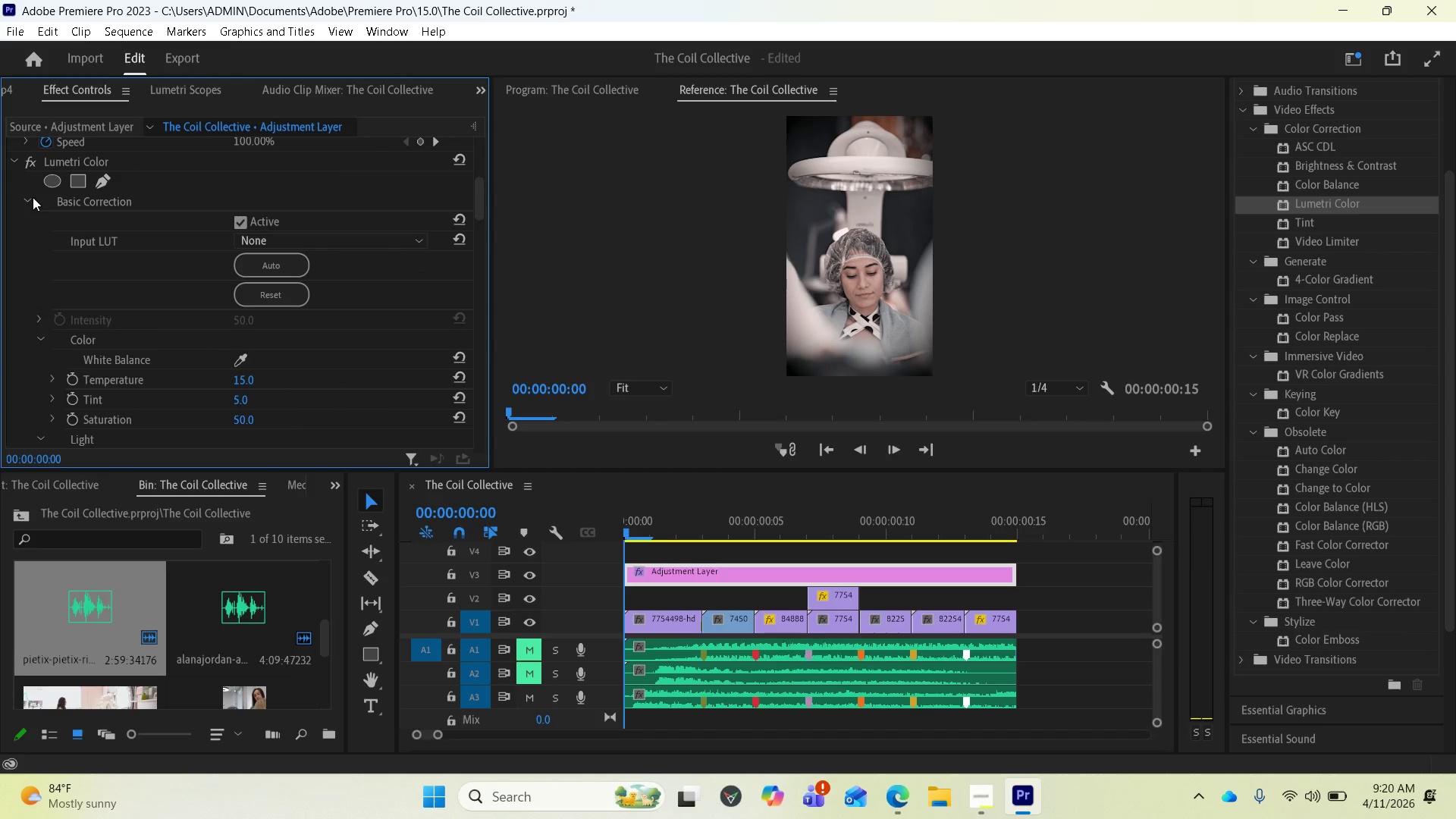 
left_click([33, 197])
 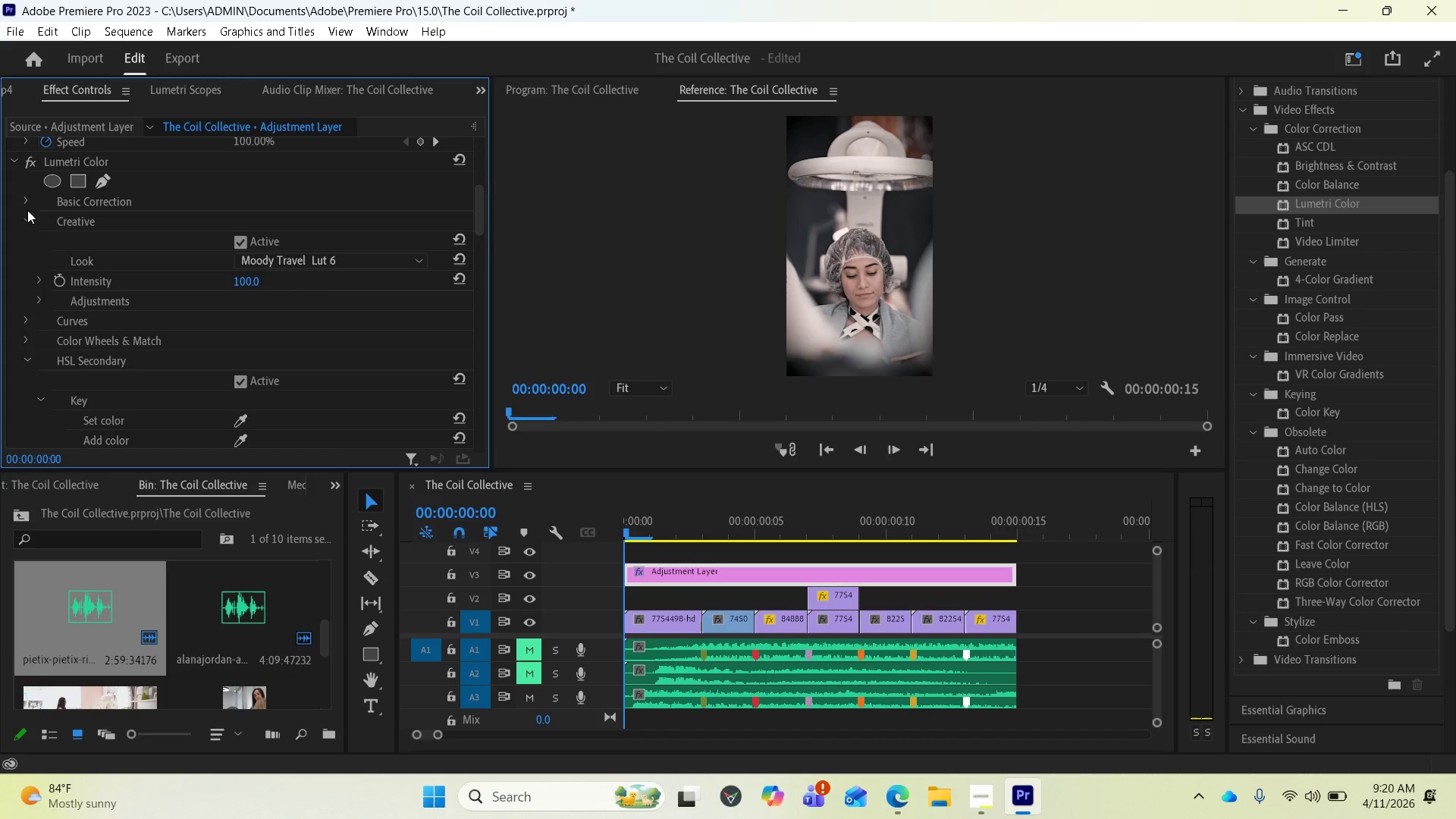 
wait(5.11)
 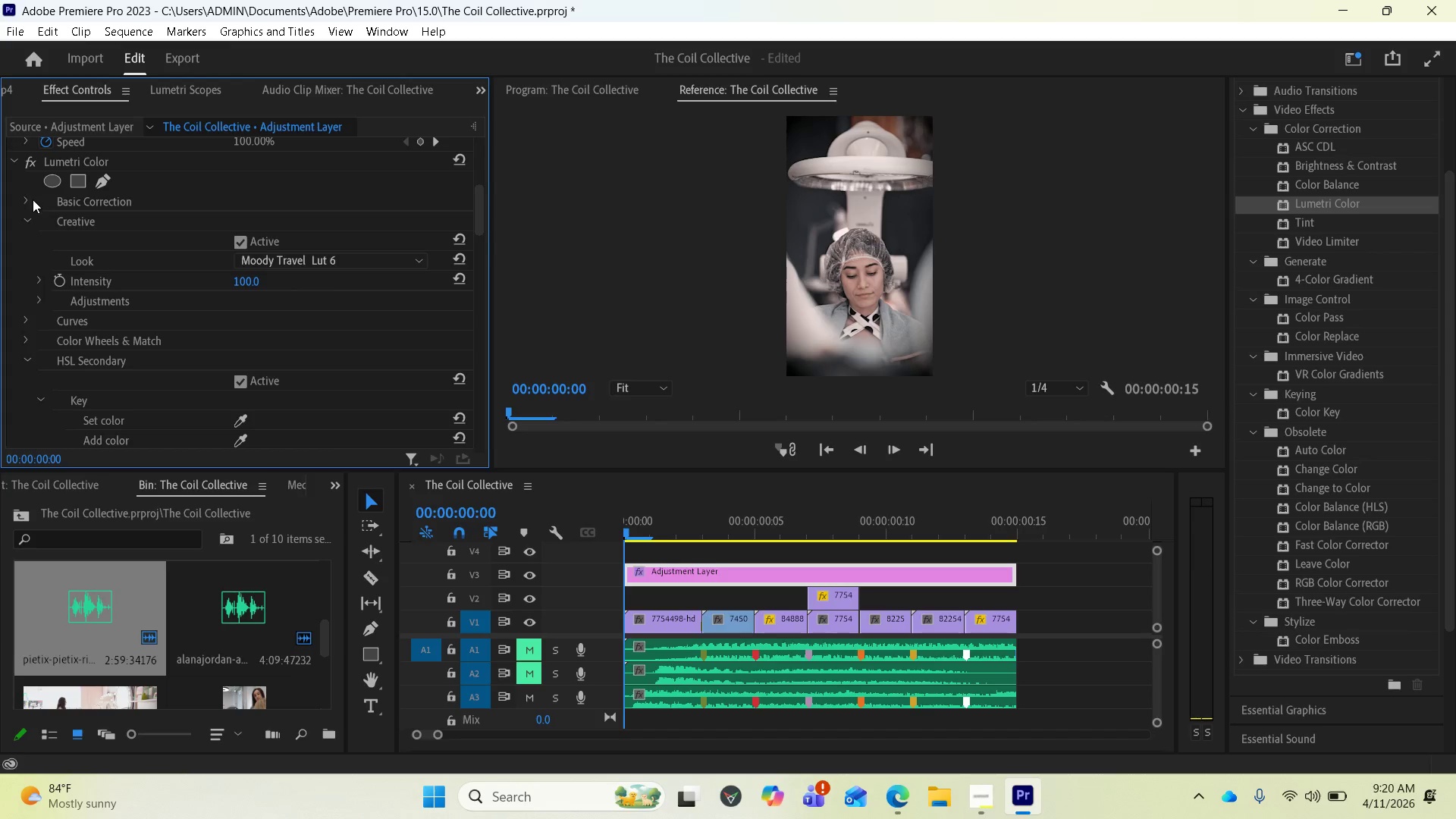 
scroll: coordinate [49, 228], scroll_direction: down, amount: 1.0
 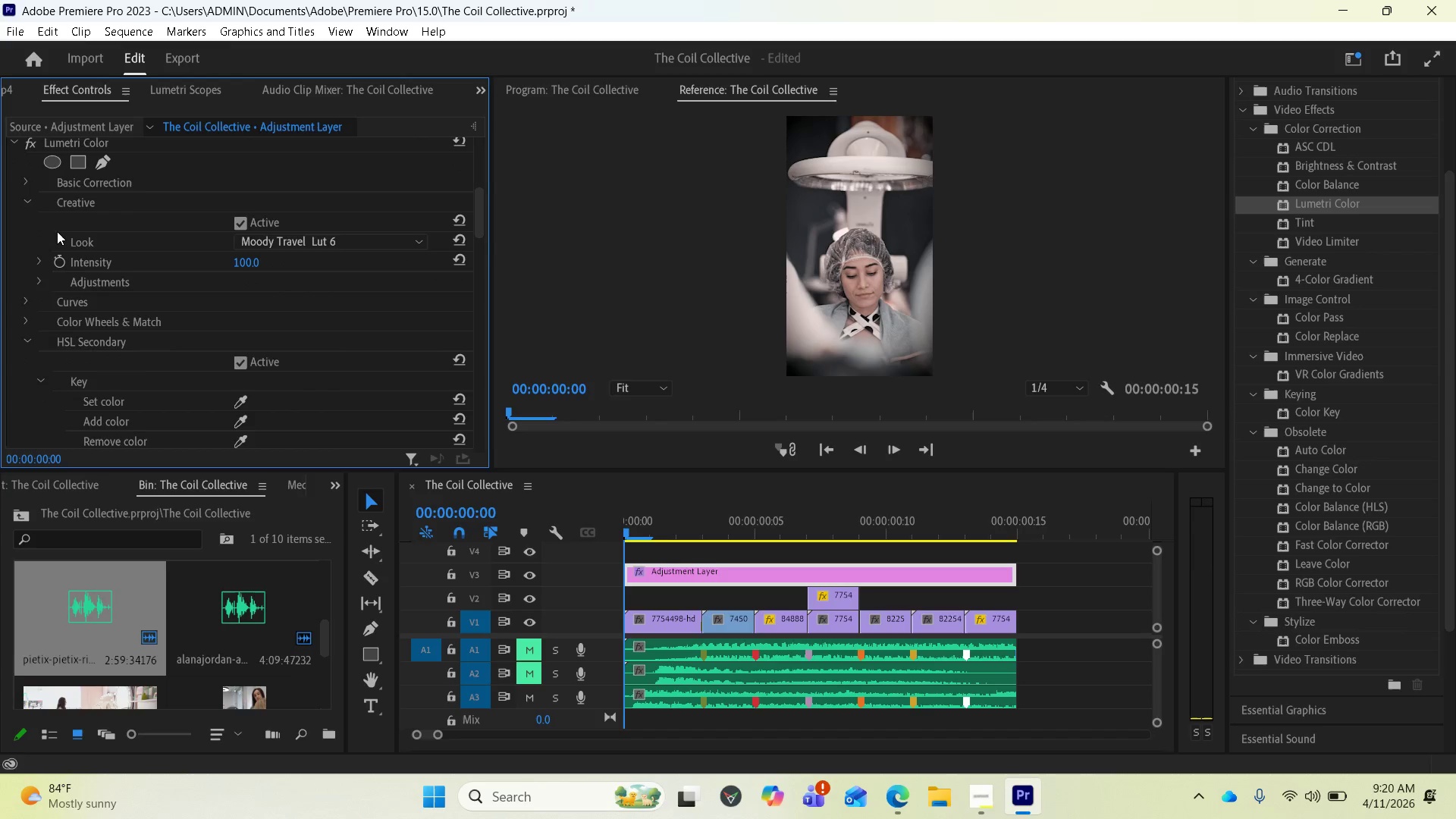 
scroll: coordinate [80, 234], scroll_direction: up, amount: 6.0
 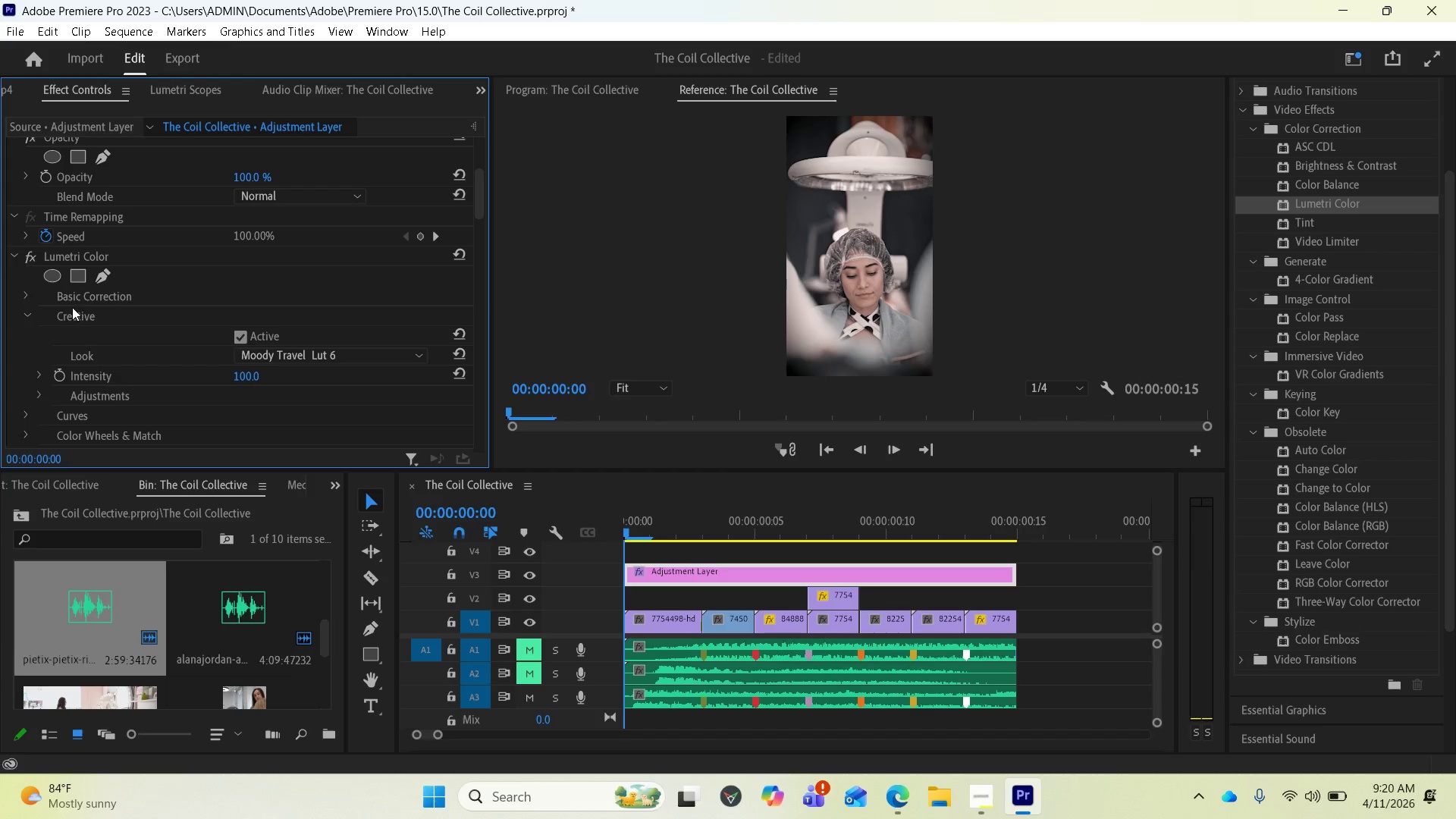 
wait(5.55)
 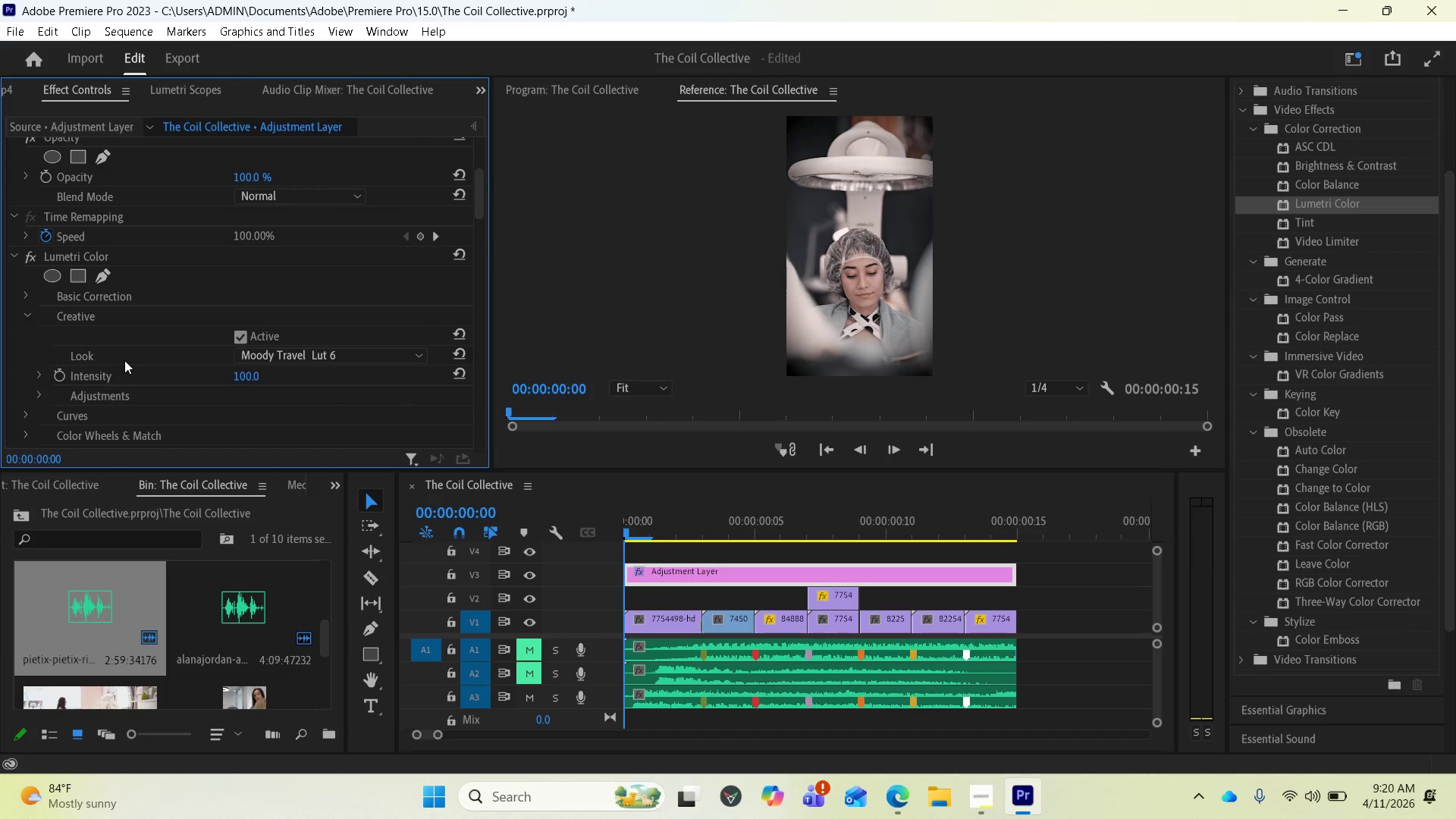 
left_click([27, 299])
 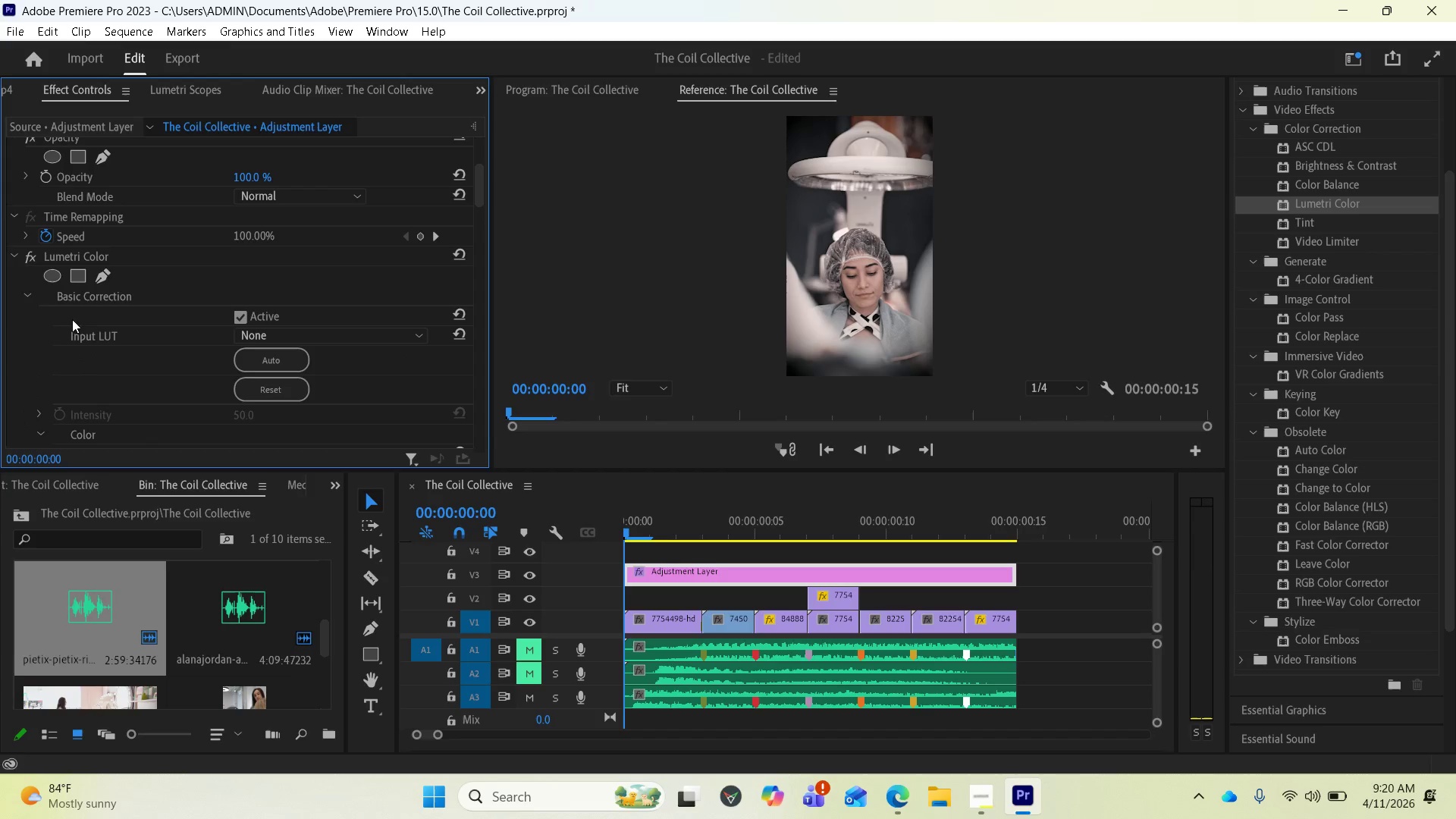 
scroll: coordinate [97, 325], scroll_direction: down, amount: 6.0
 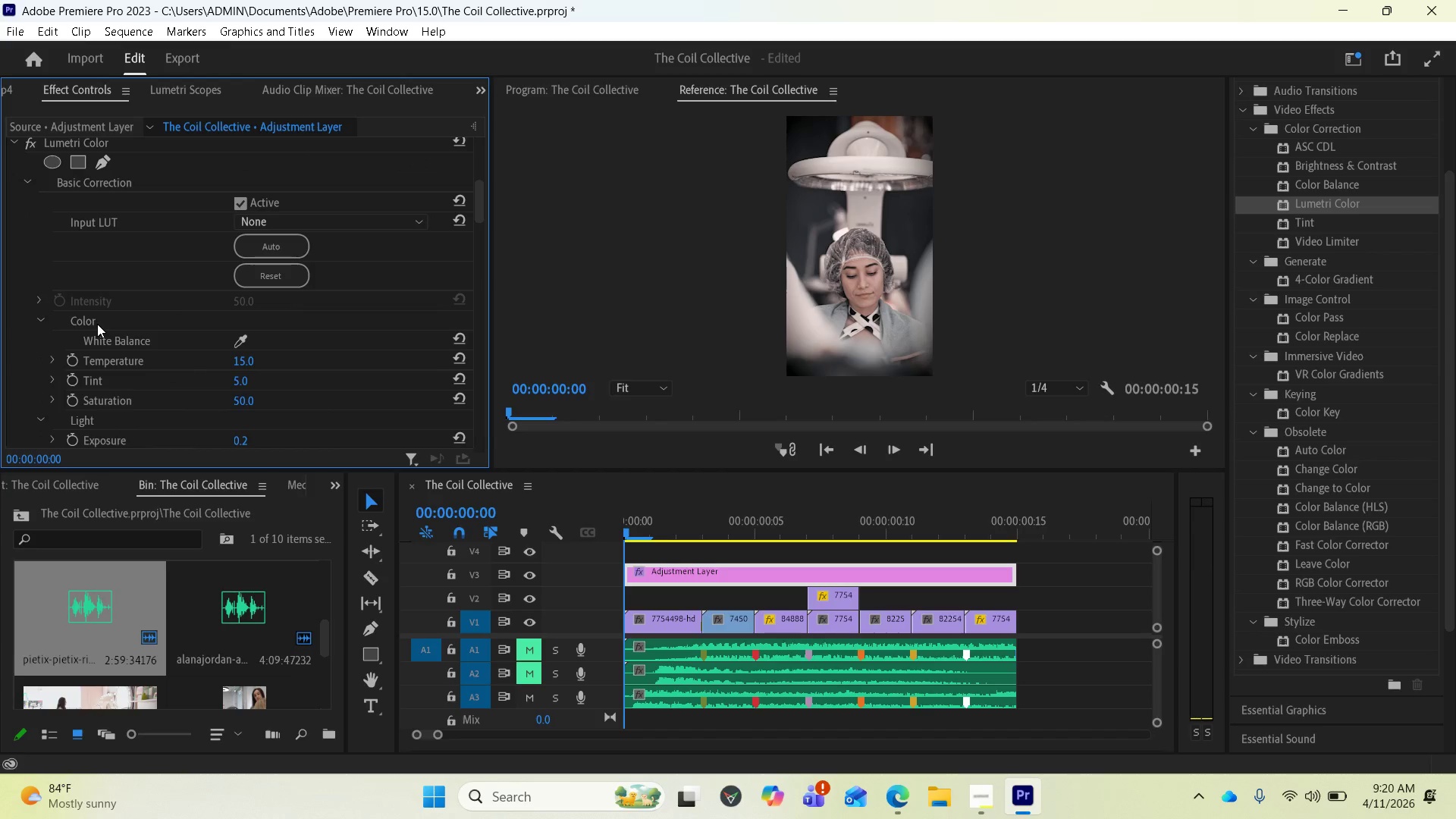 
scroll: coordinate [97, 324], scroll_direction: up, amount: 2.0
 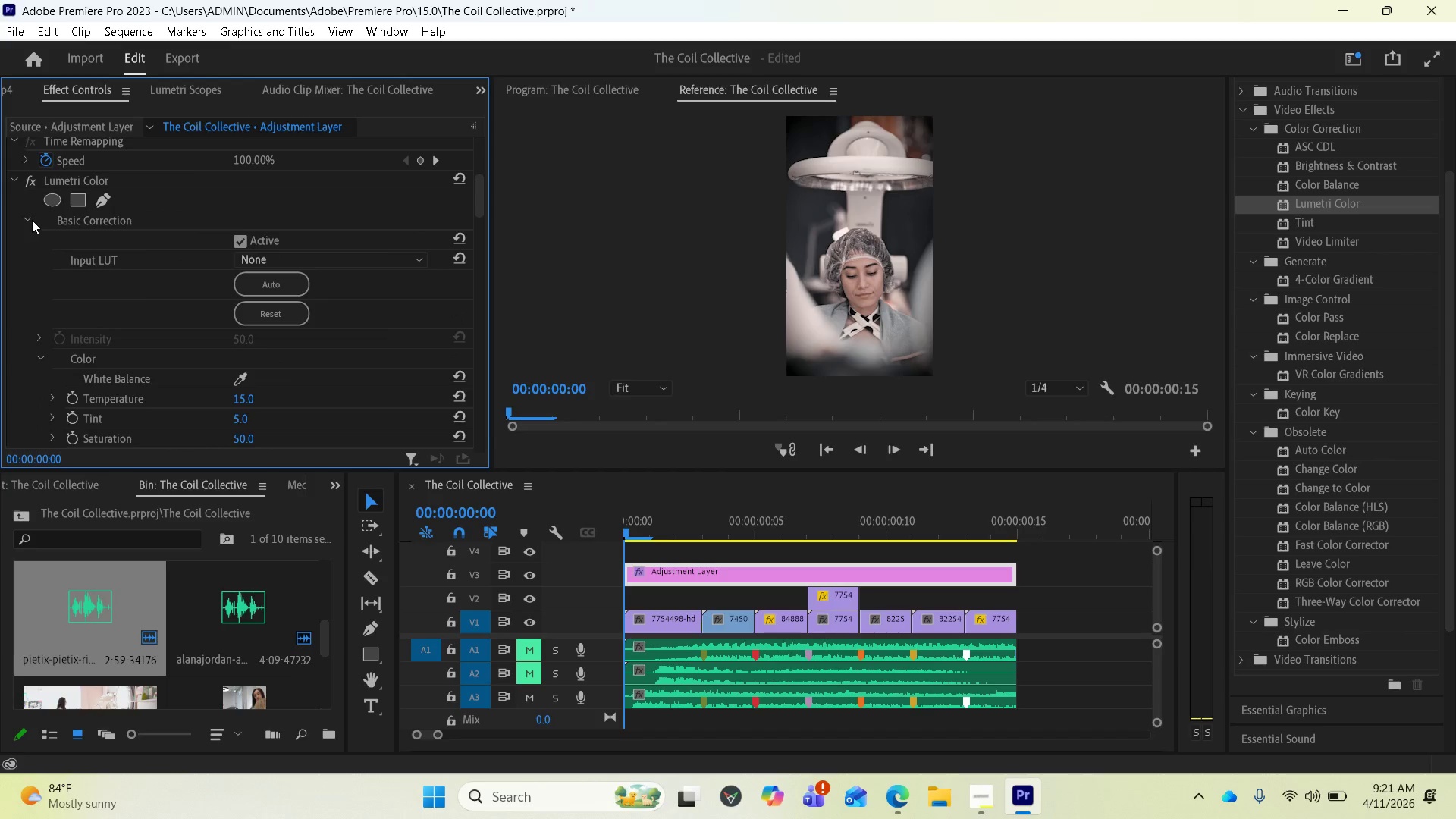 
left_click([31, 219])
 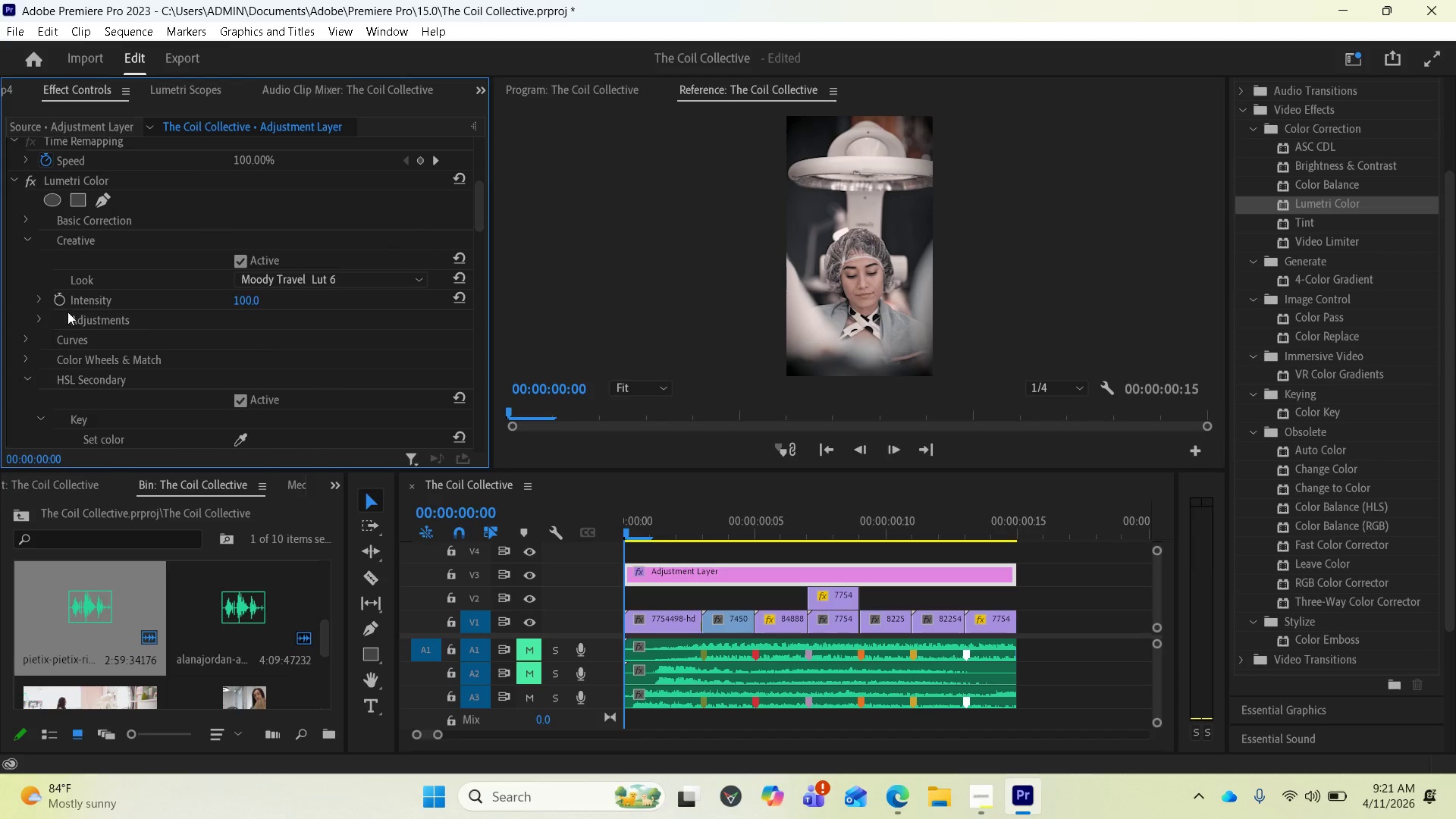 
scroll: coordinate [237, 317], scroll_direction: down, amount: 7.0
 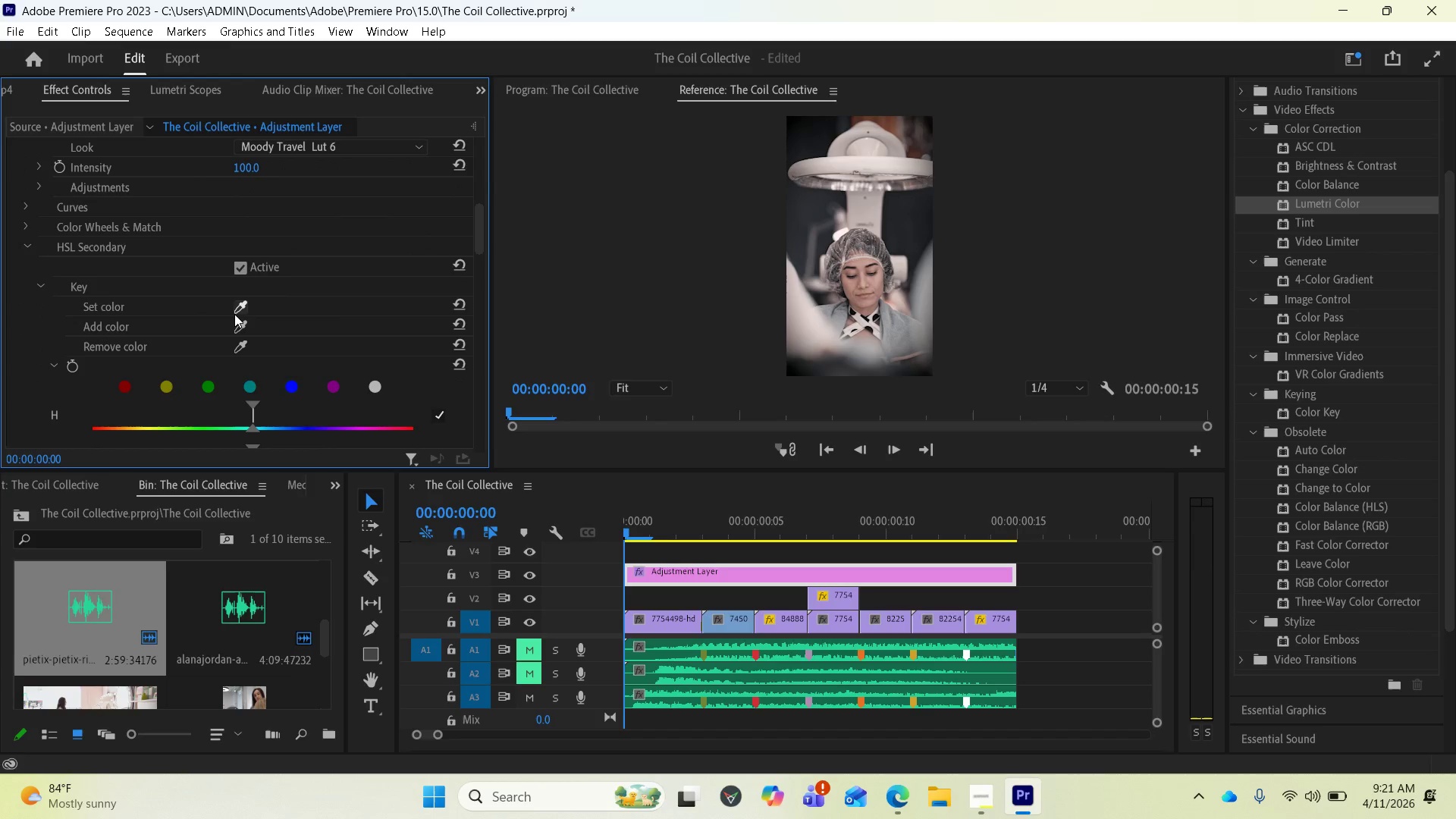 
scroll: coordinate [218, 290], scroll_direction: up, amount: 9.0
 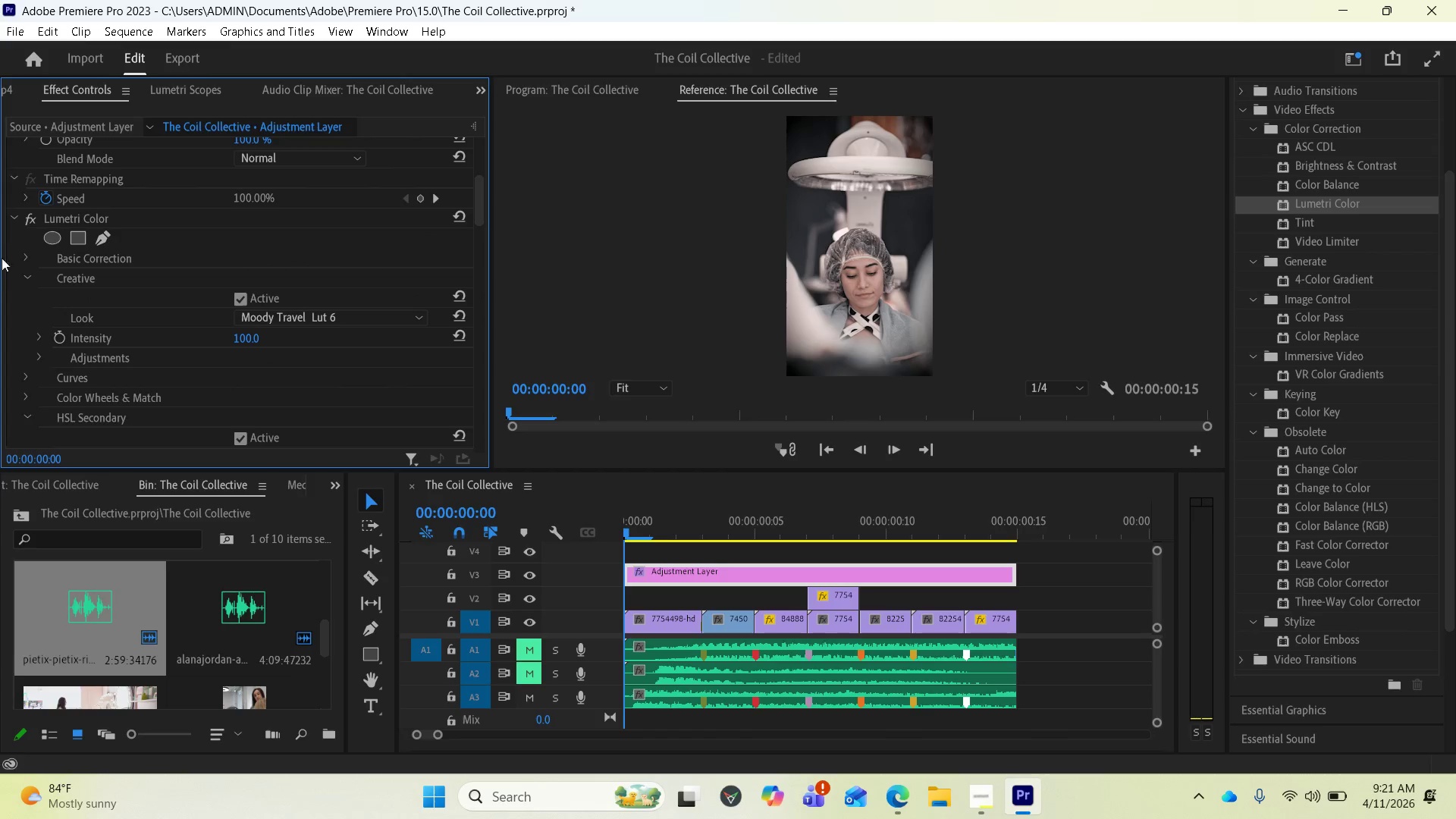 
left_click([12, 220])
 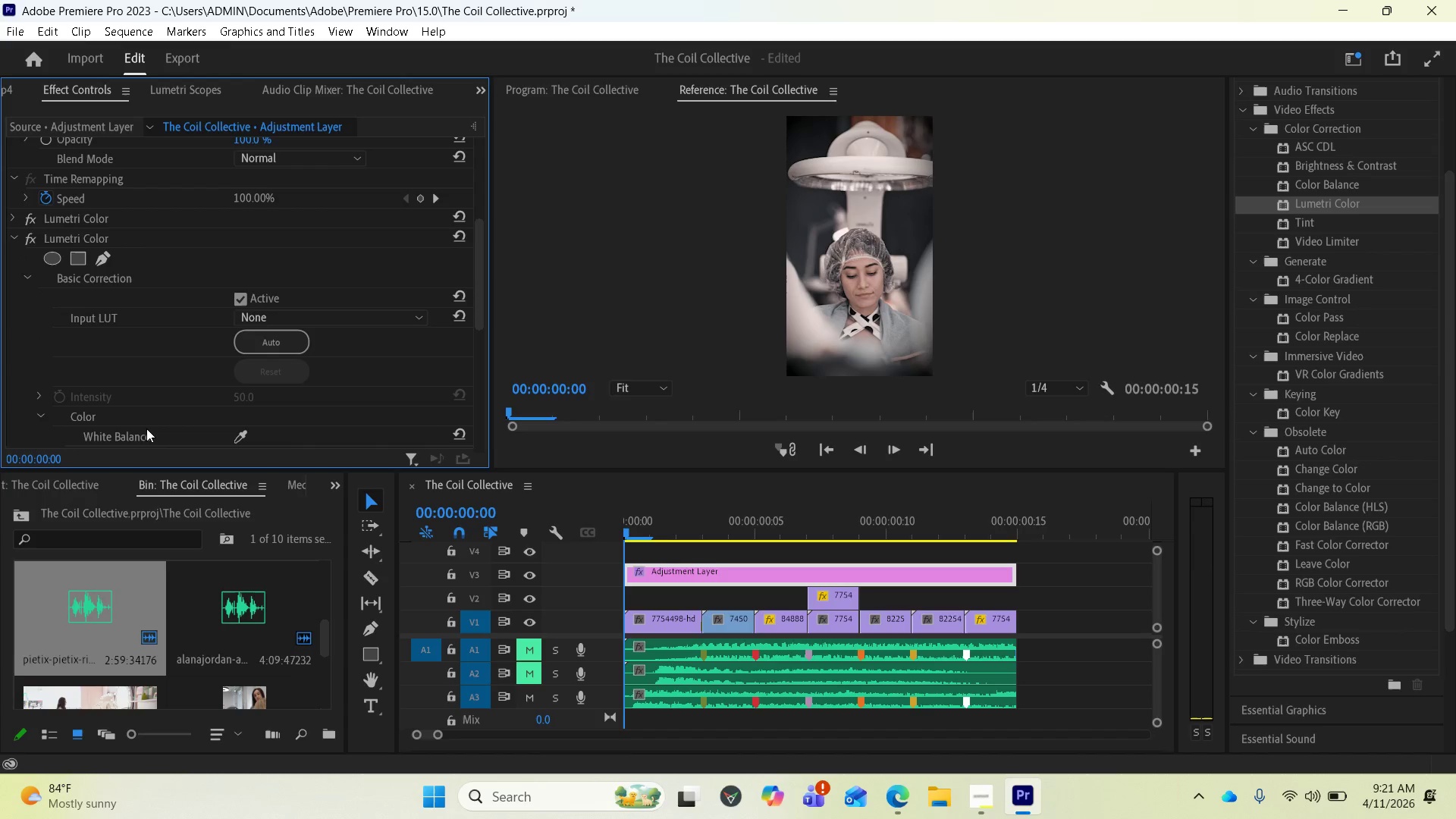 
scroll: coordinate [156, 387], scroll_direction: down, amount: 7.0
 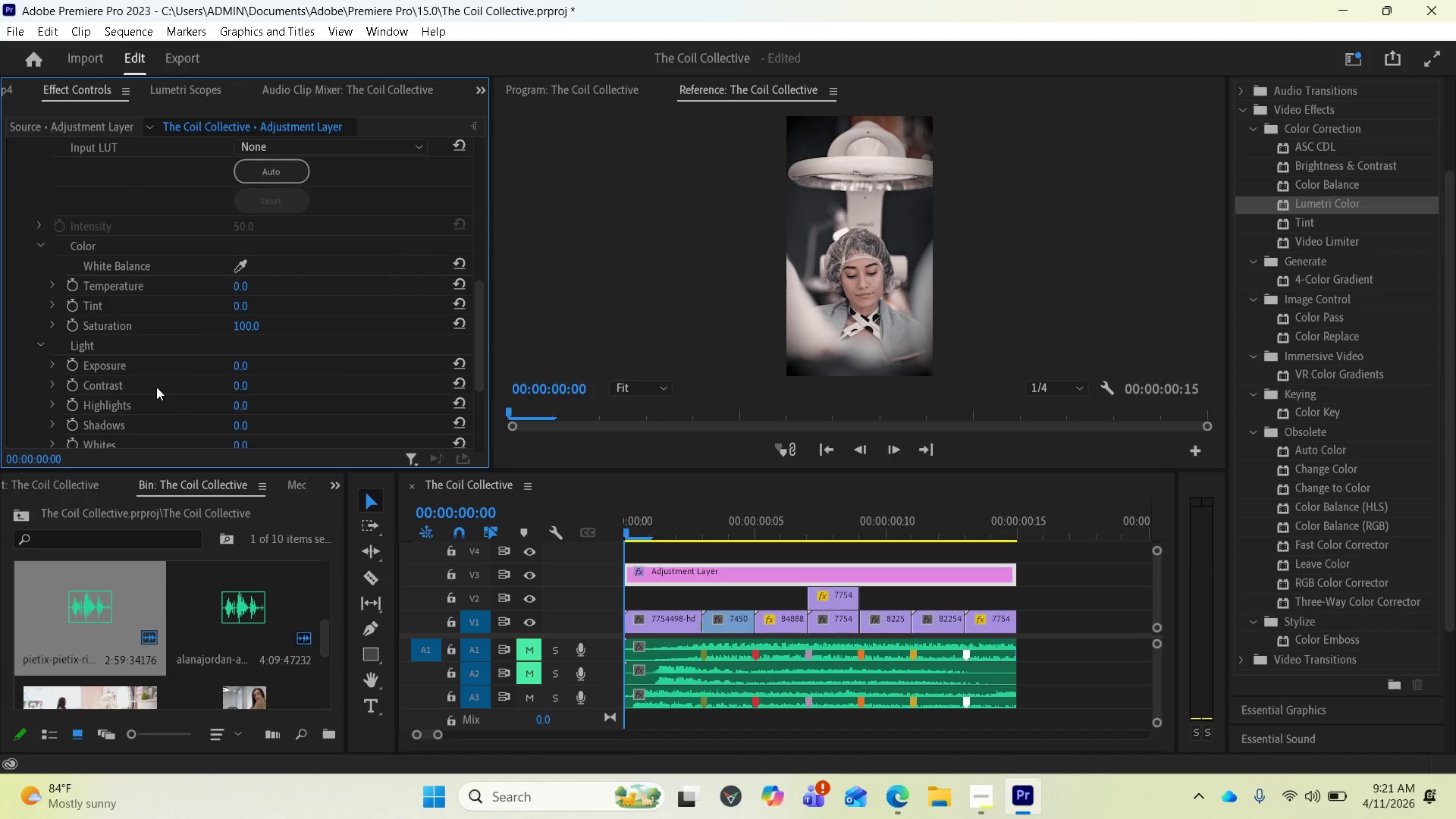 
wait(6.86)
 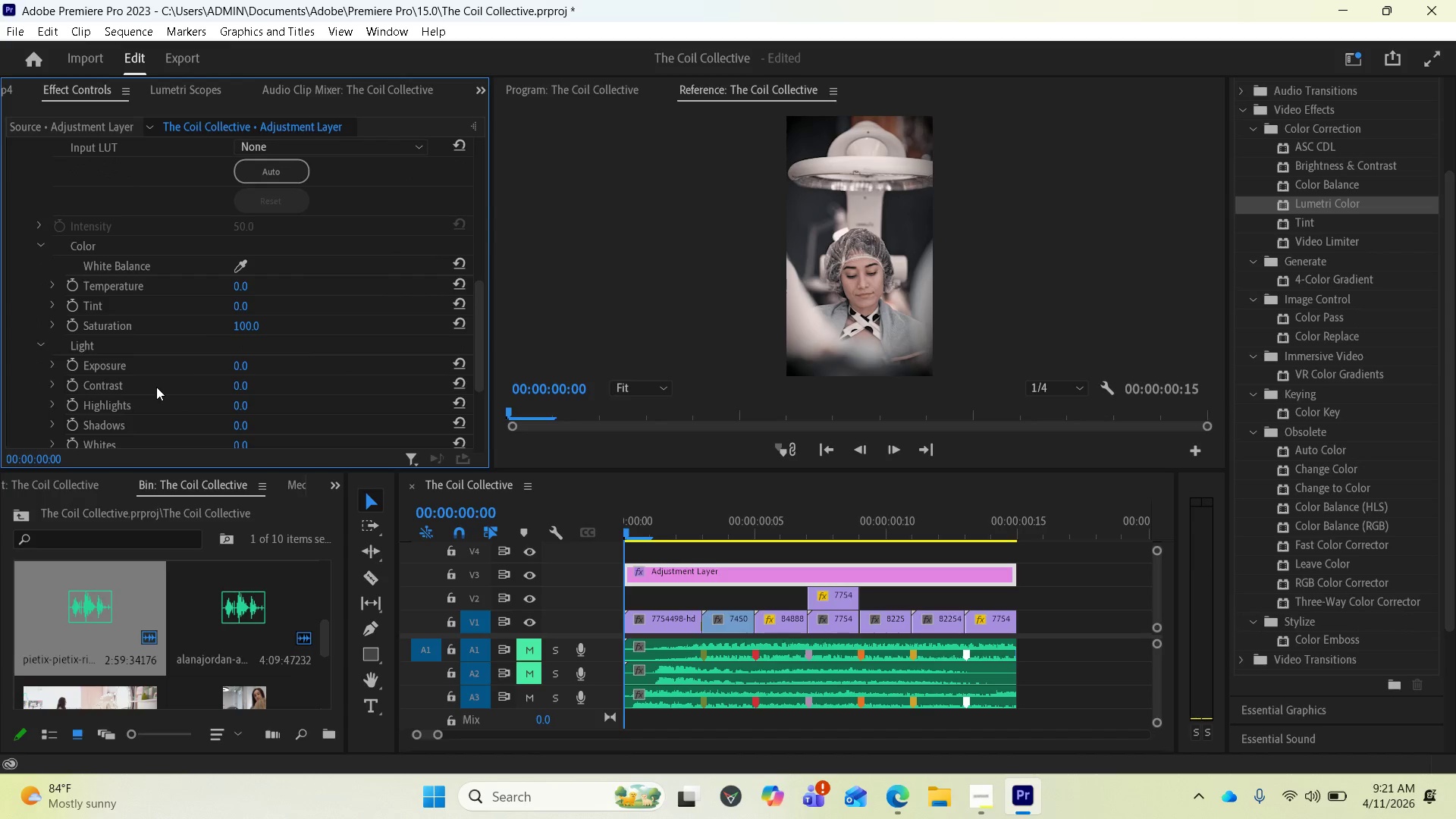 
scroll: coordinate [187, 317], scroll_direction: up, amount: 2.0
 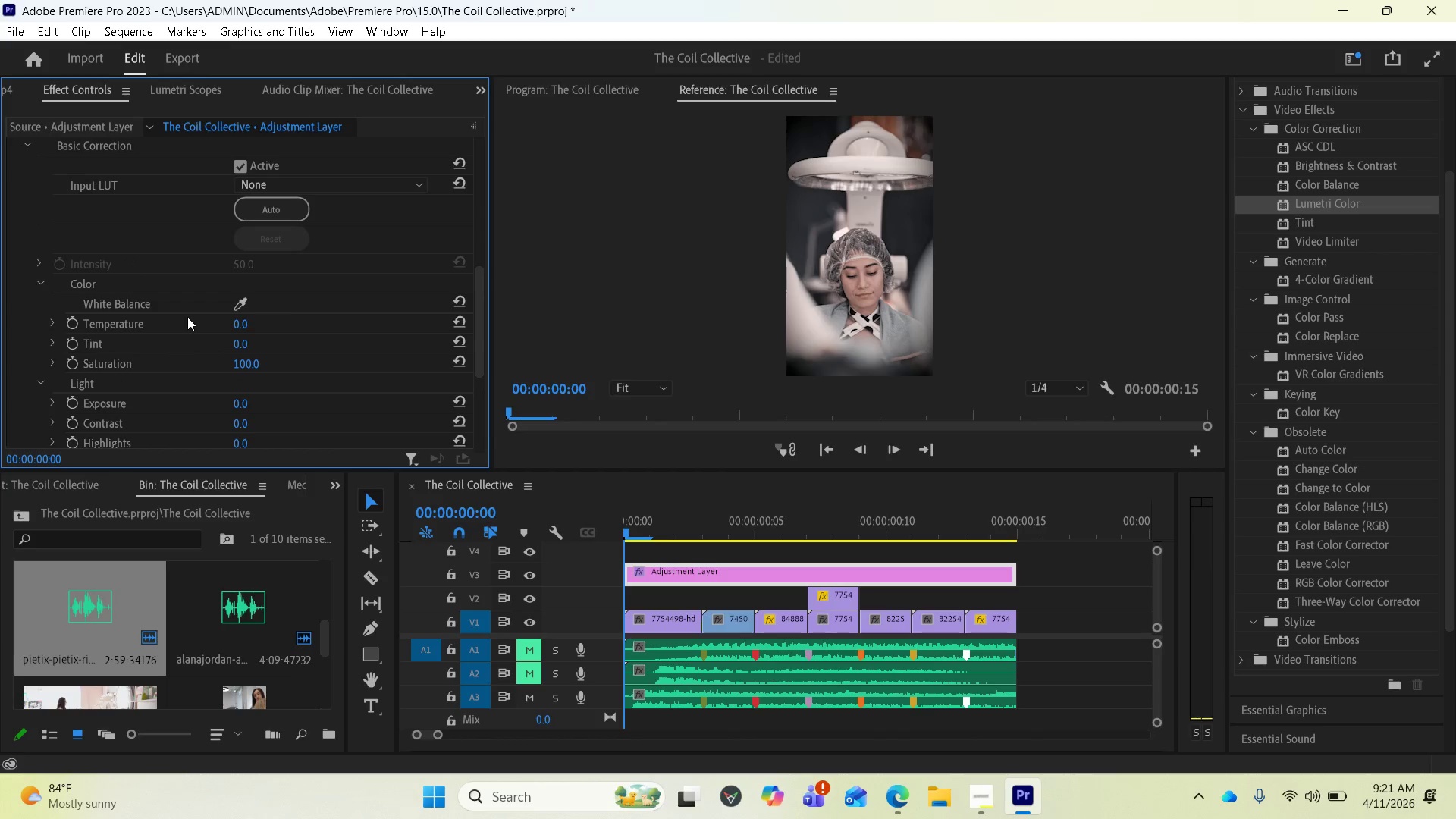 
scroll: coordinate [187, 317], scroll_direction: down, amount: 6.0
 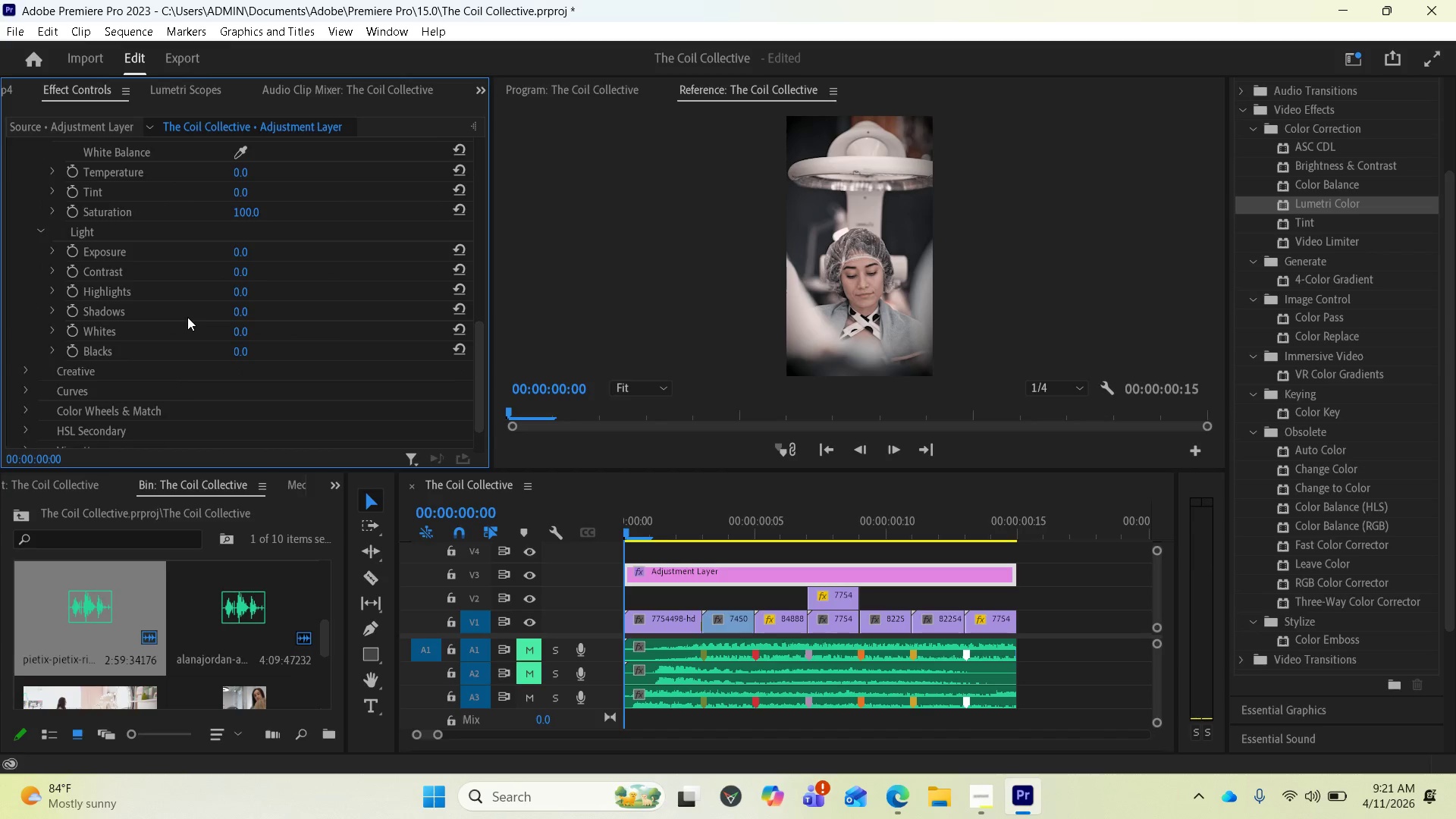 
scroll: coordinate [187, 317], scroll_direction: up, amount: 14.0
 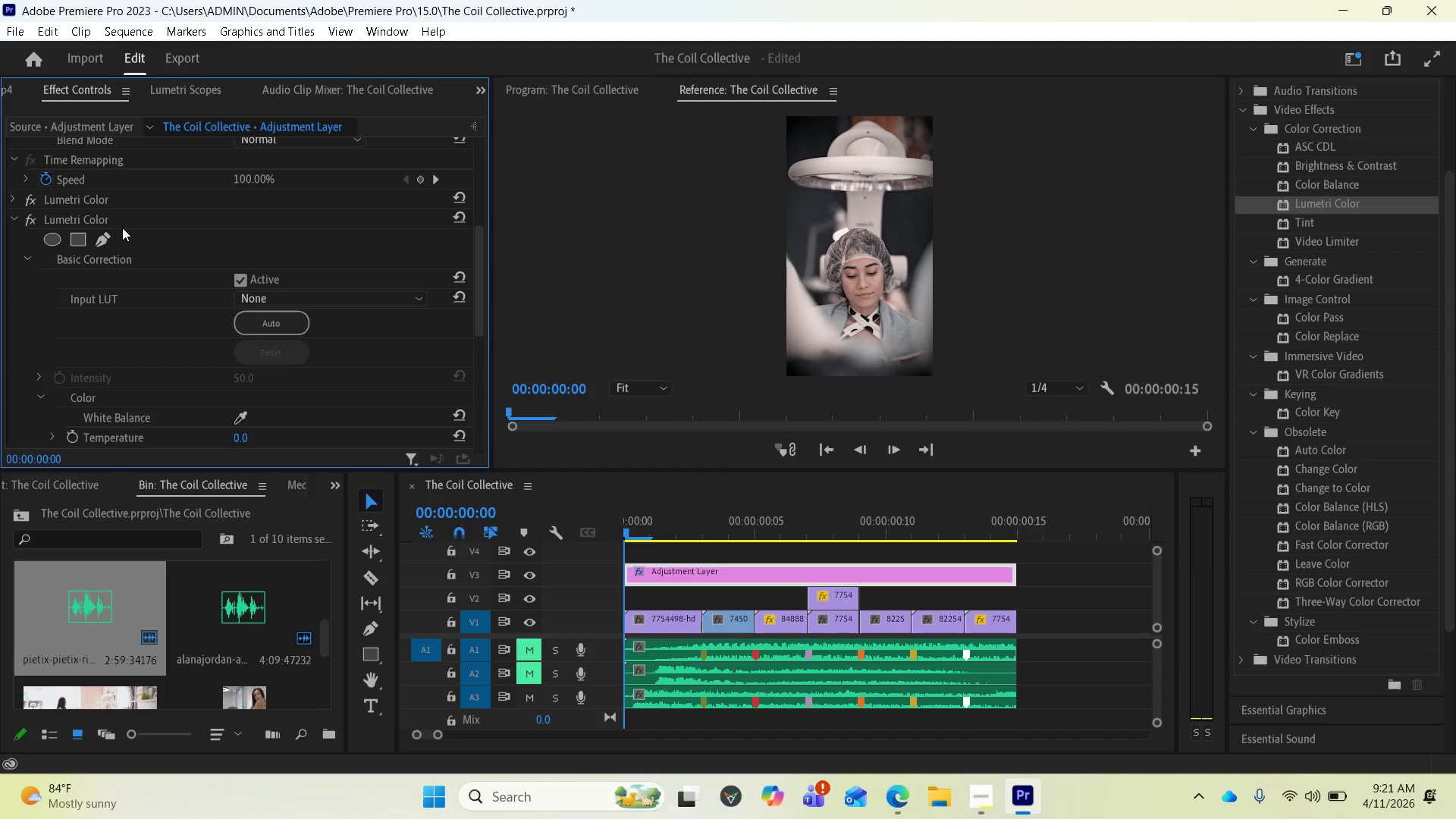 
left_click([118, 224])
 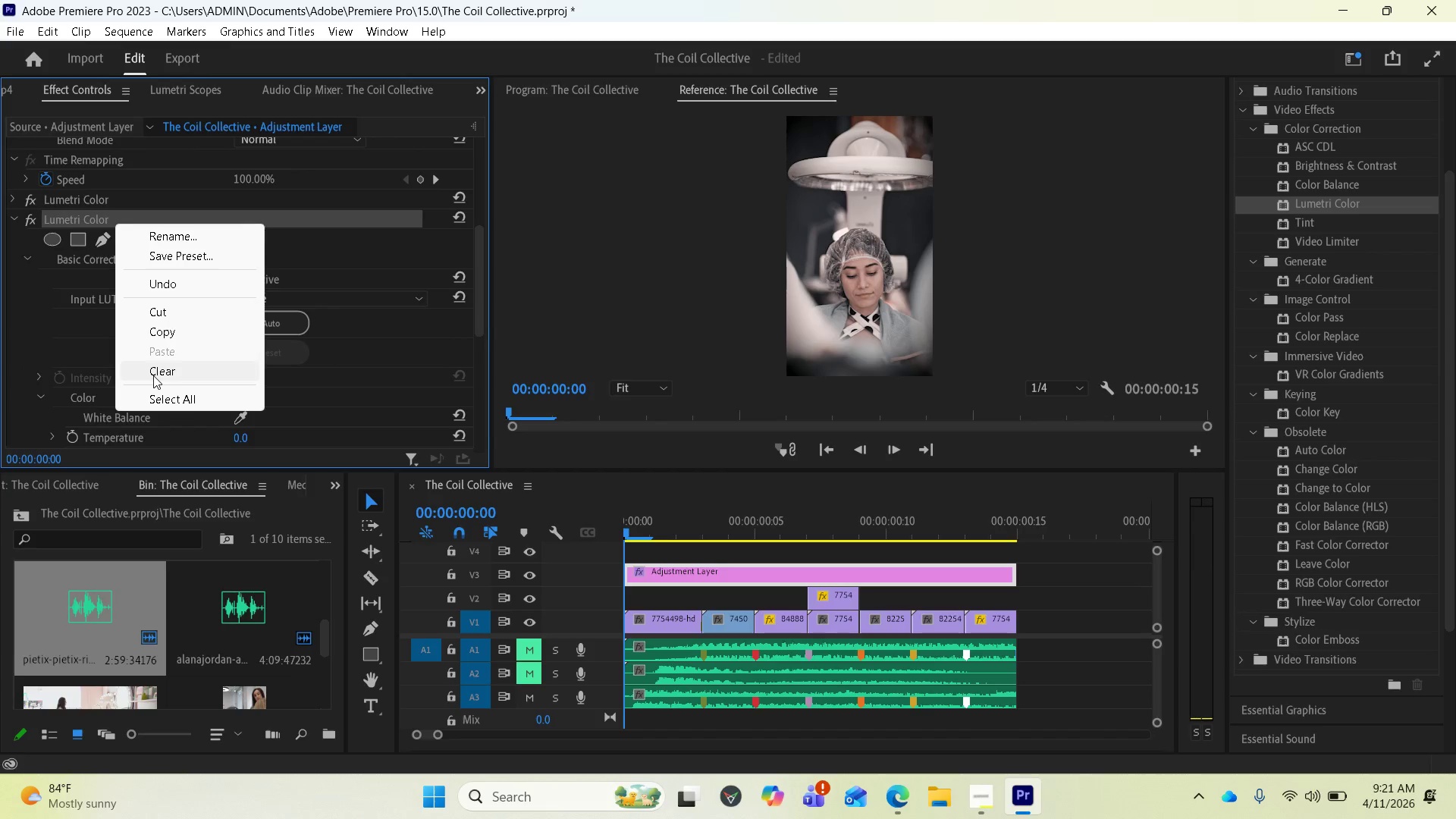 
wait(6.0)
 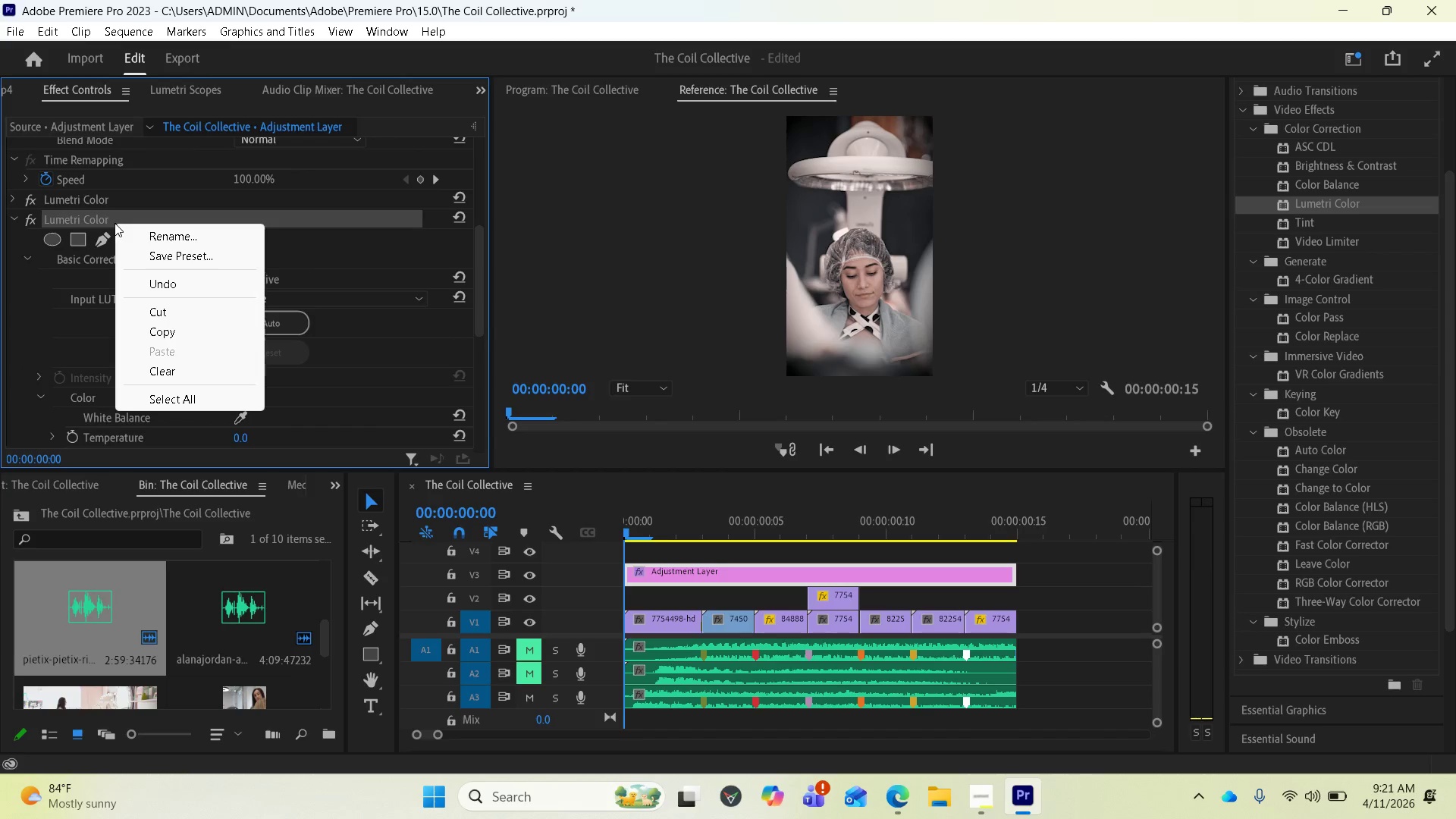 
left_click([153, 375])
 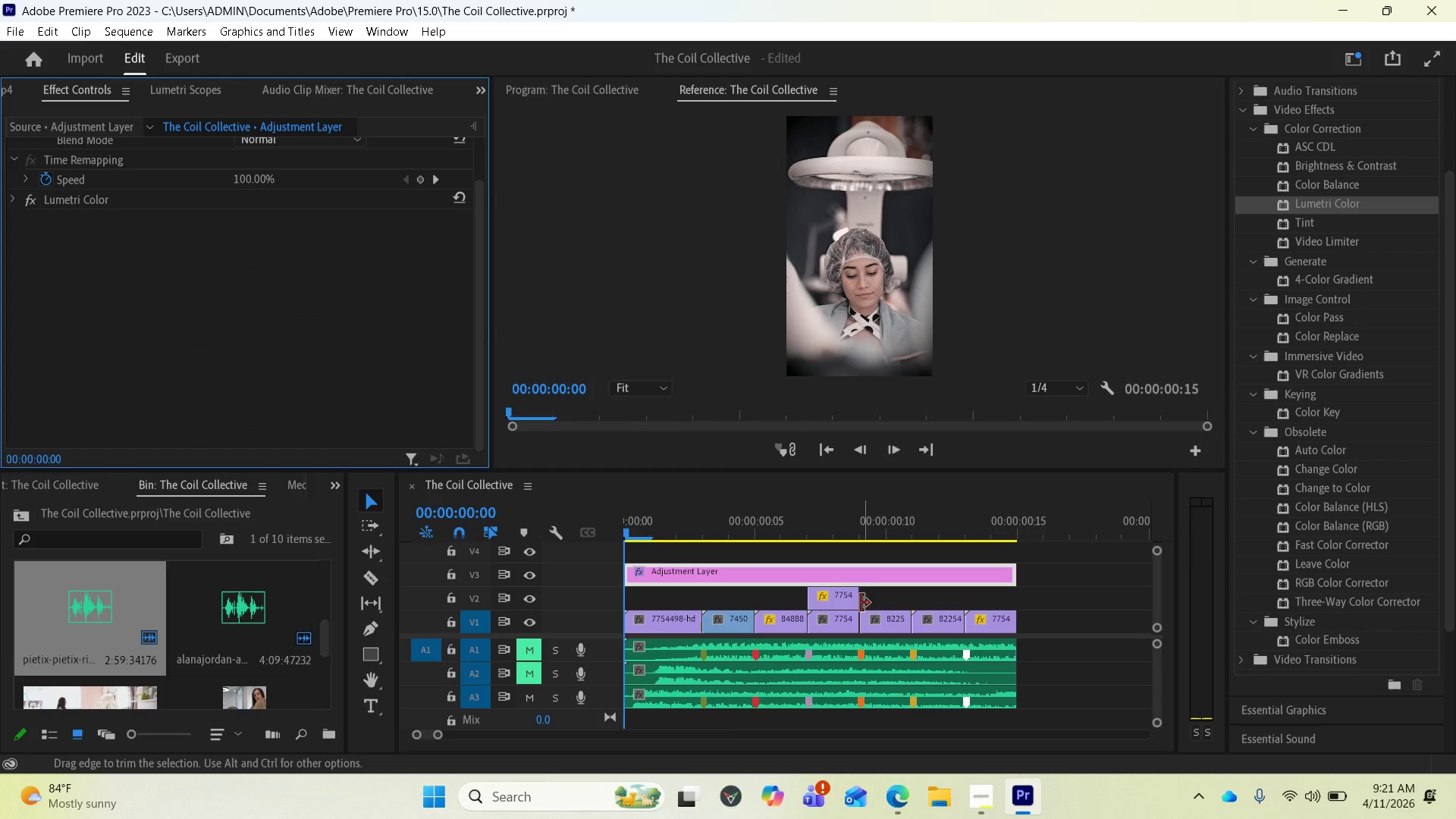 
wait(5.92)
 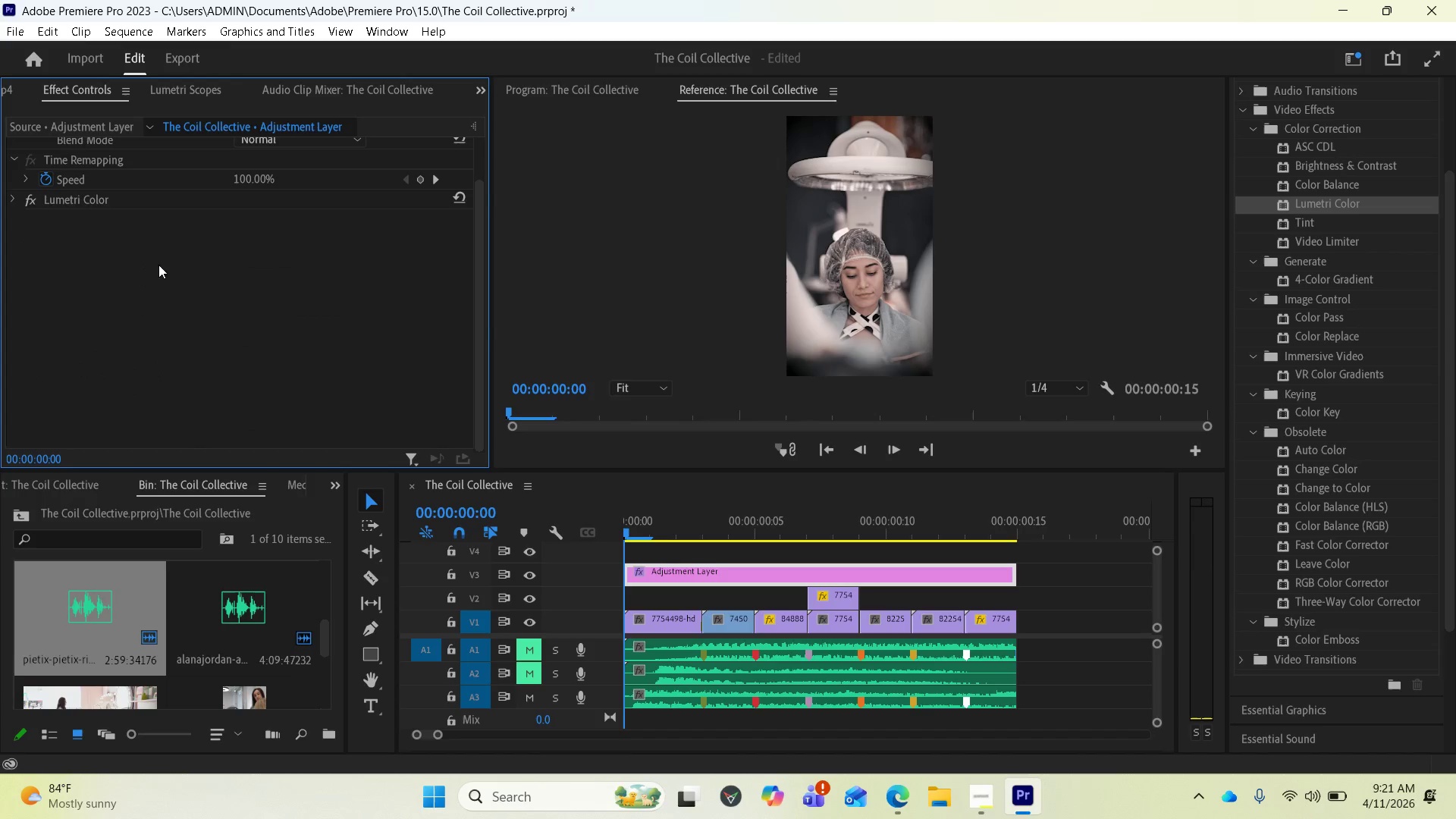 
key(Space)
 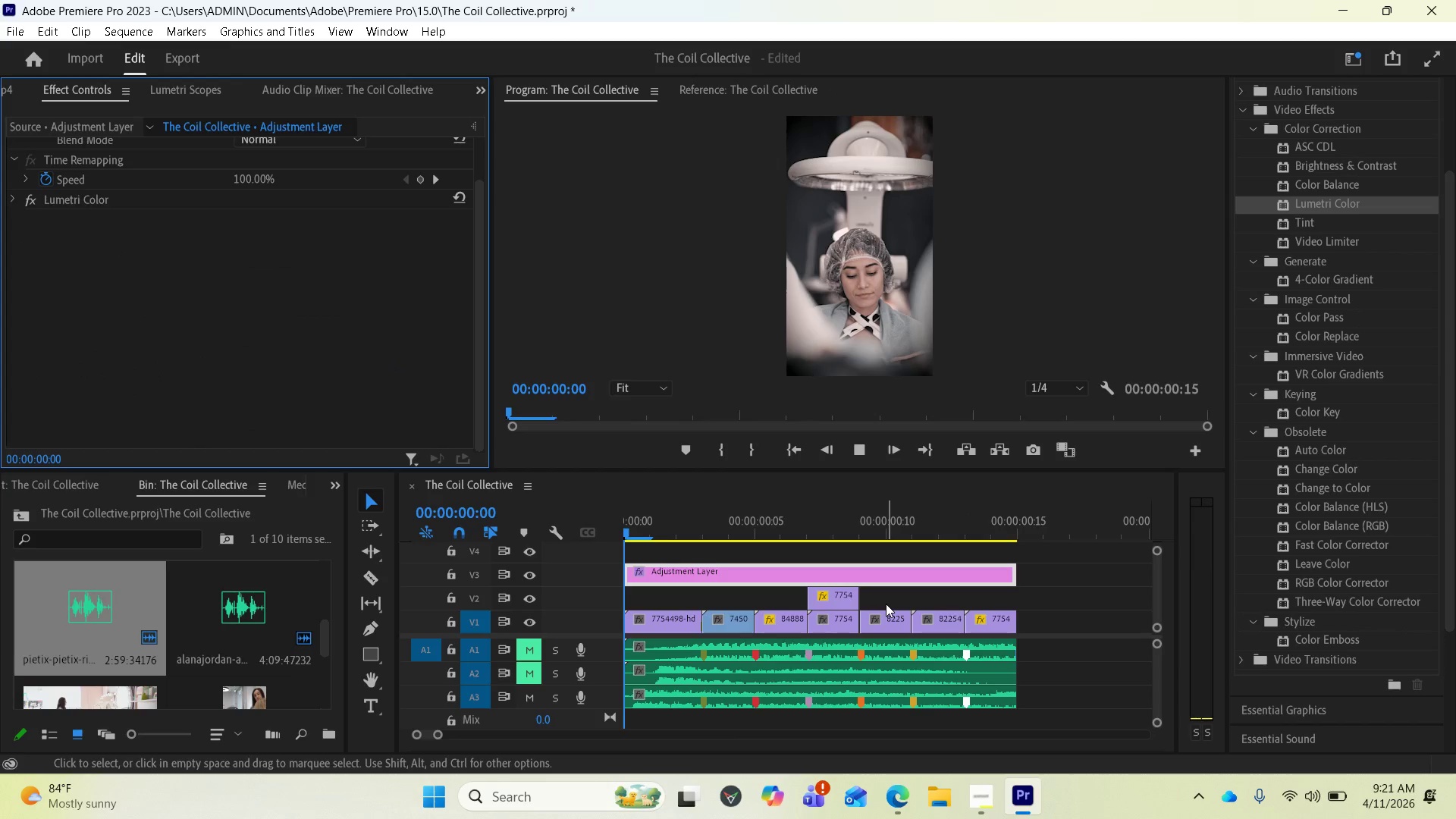 
left_click([886, 604])
 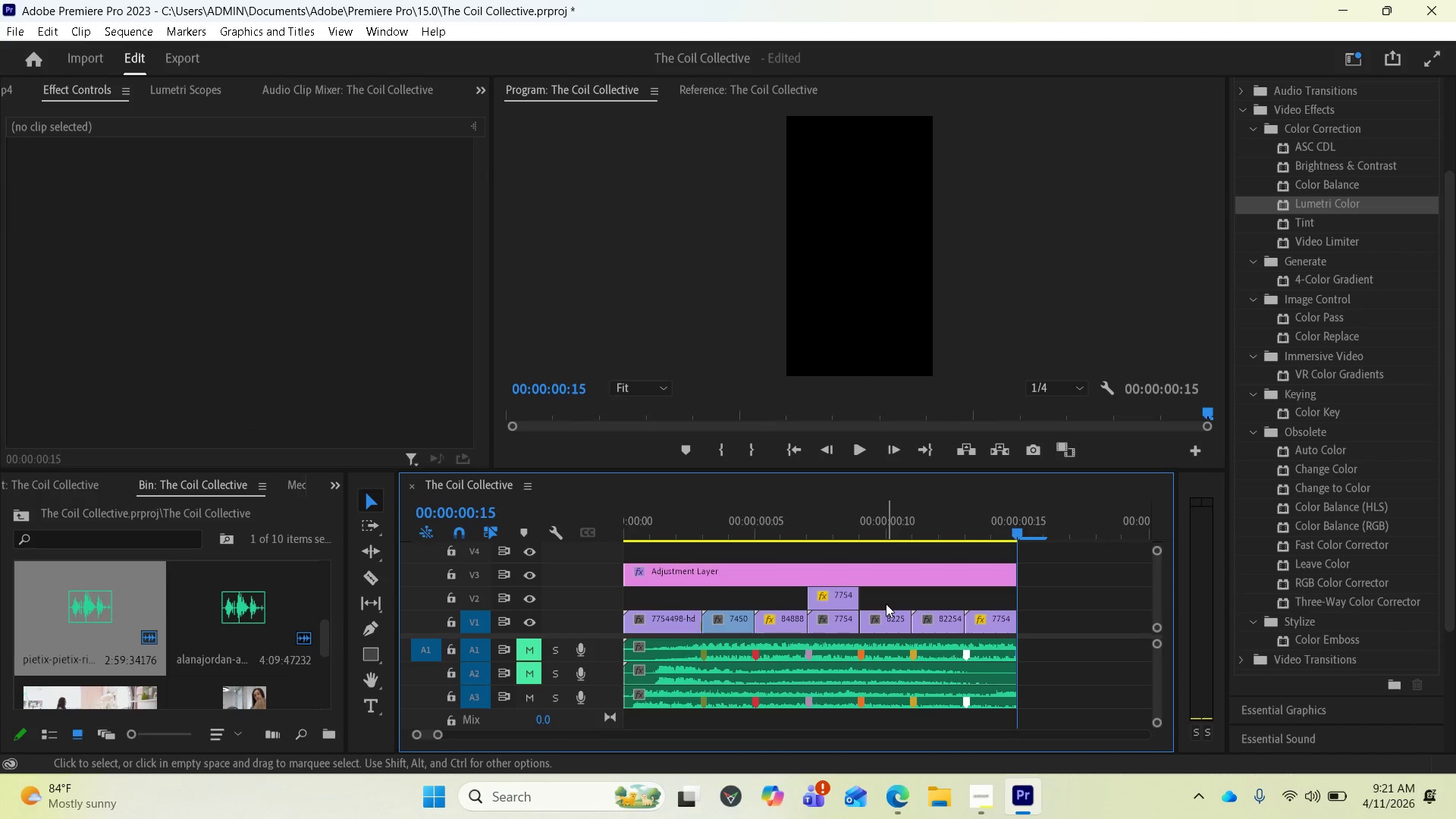 
key(Space)
 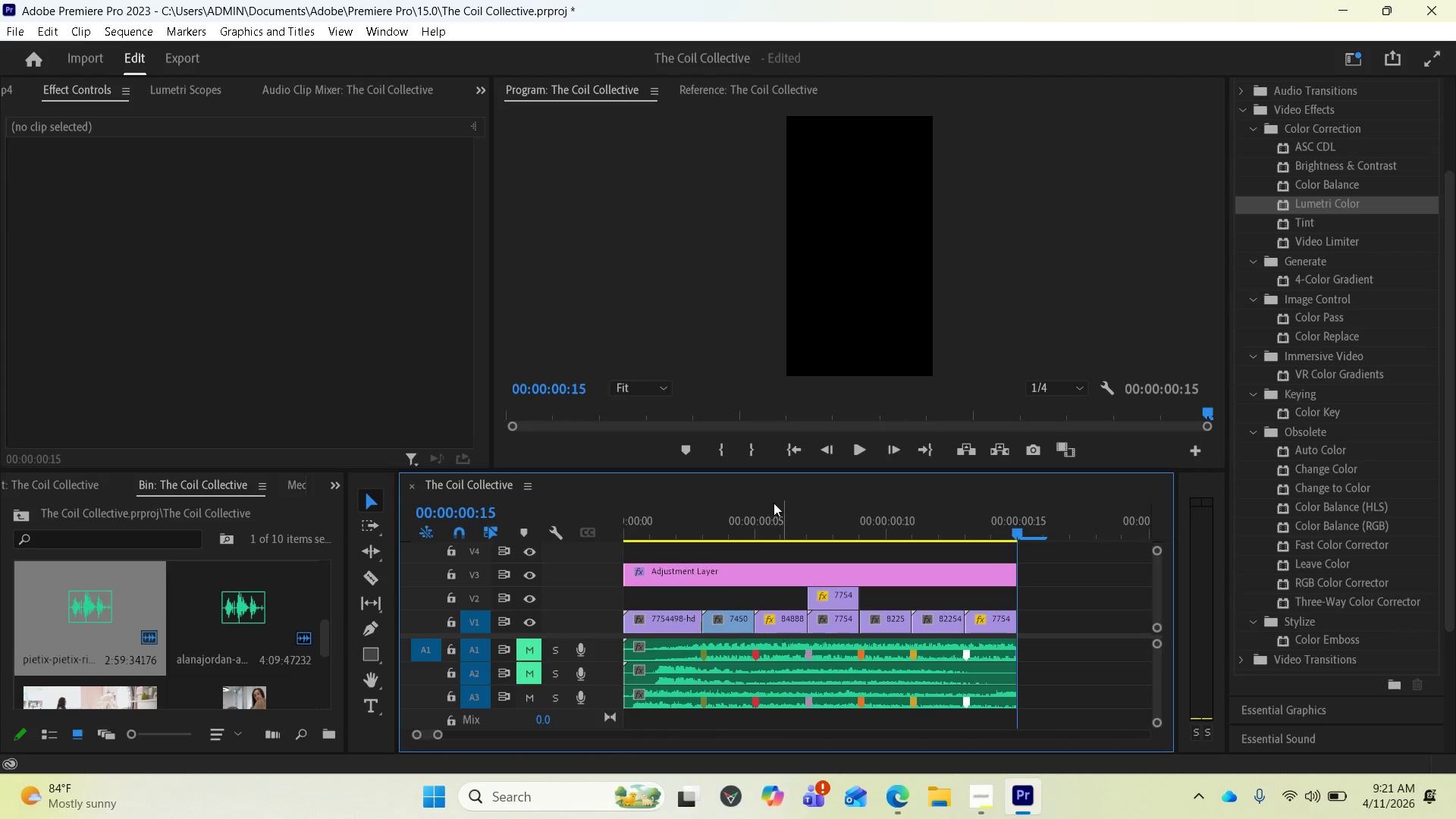 
wait(6.22)
 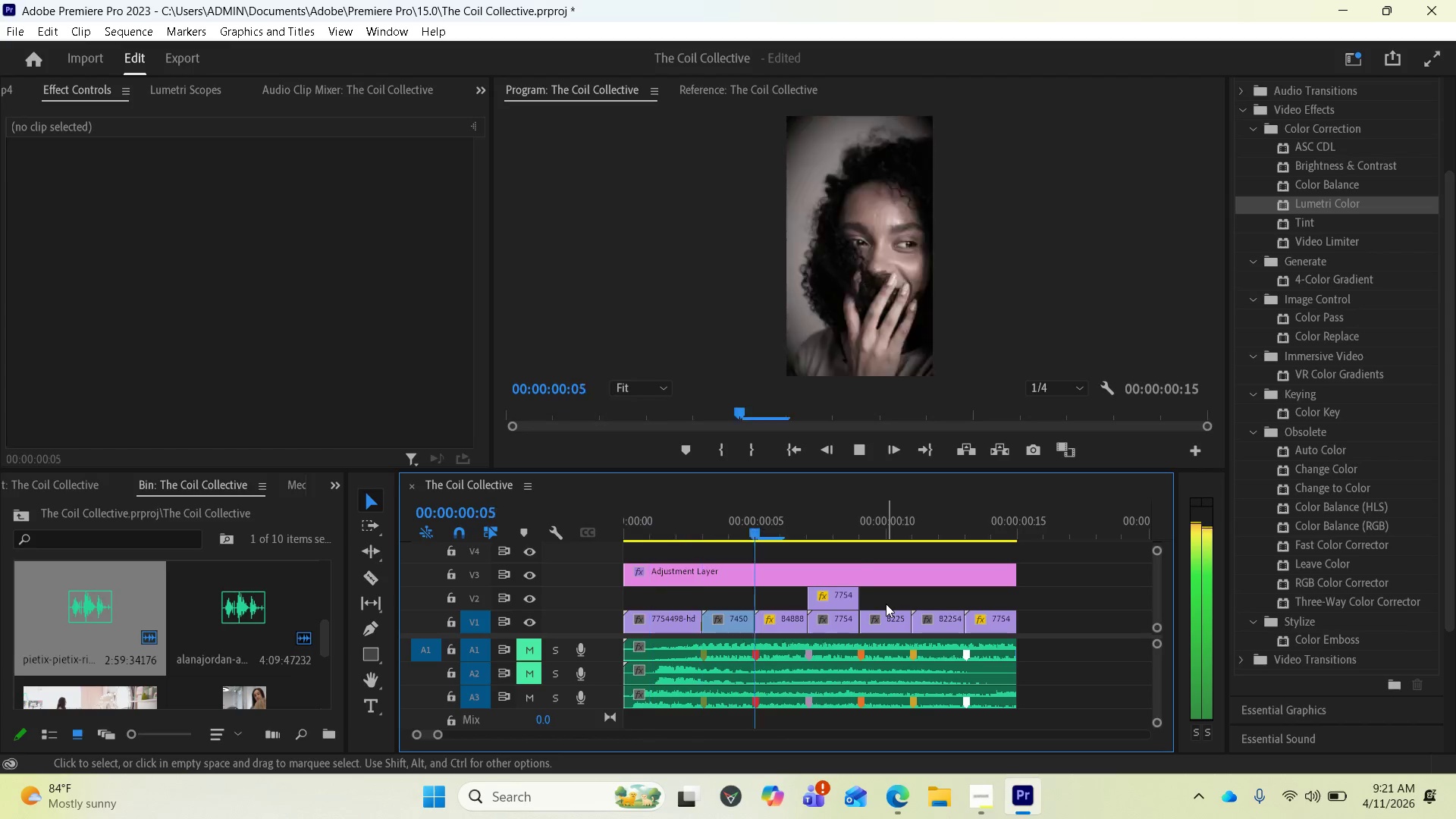 
scroll: coordinate [642, 535], scroll_direction: up, amount: 2.0
 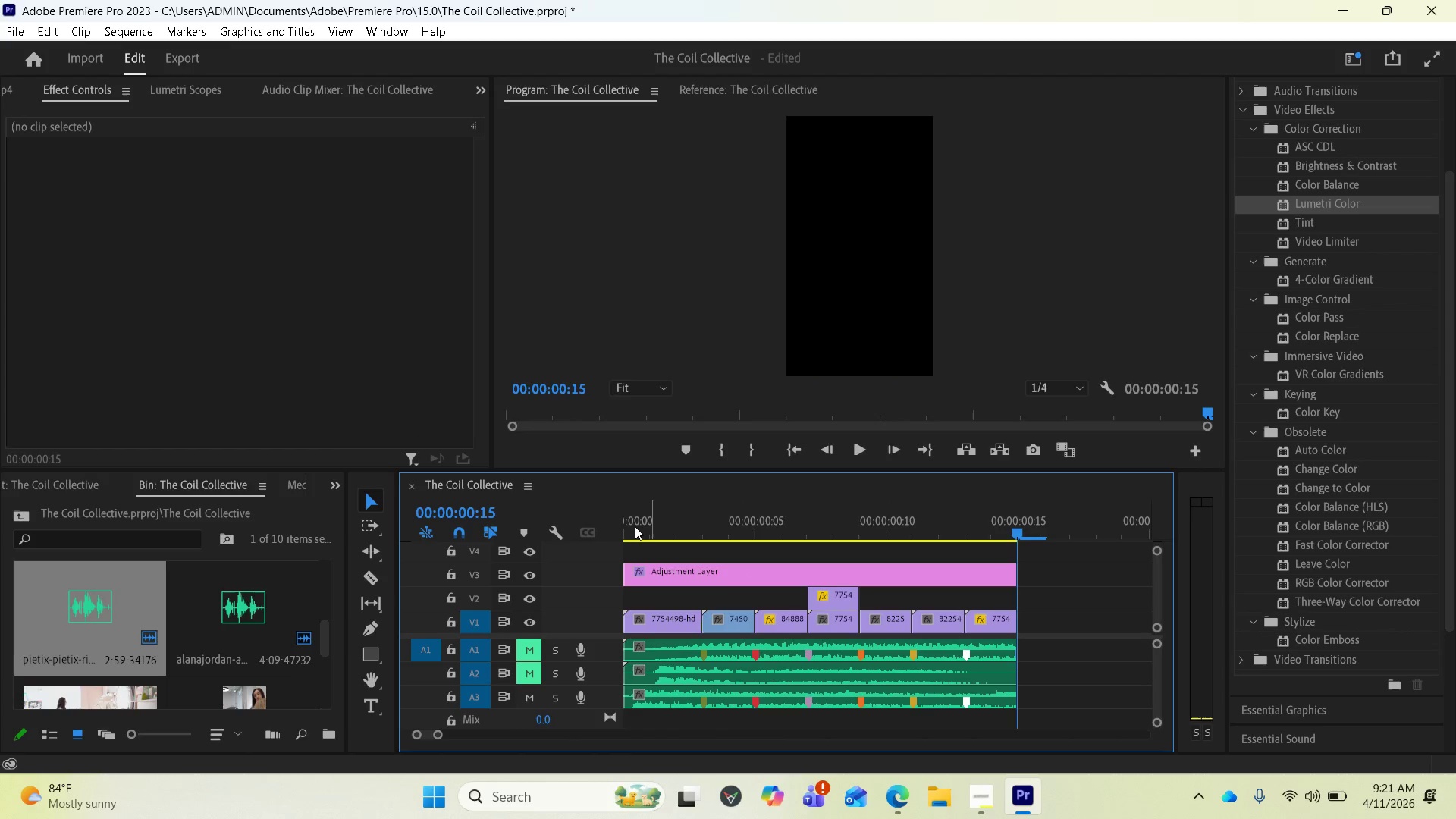 
left_click([634, 526])
 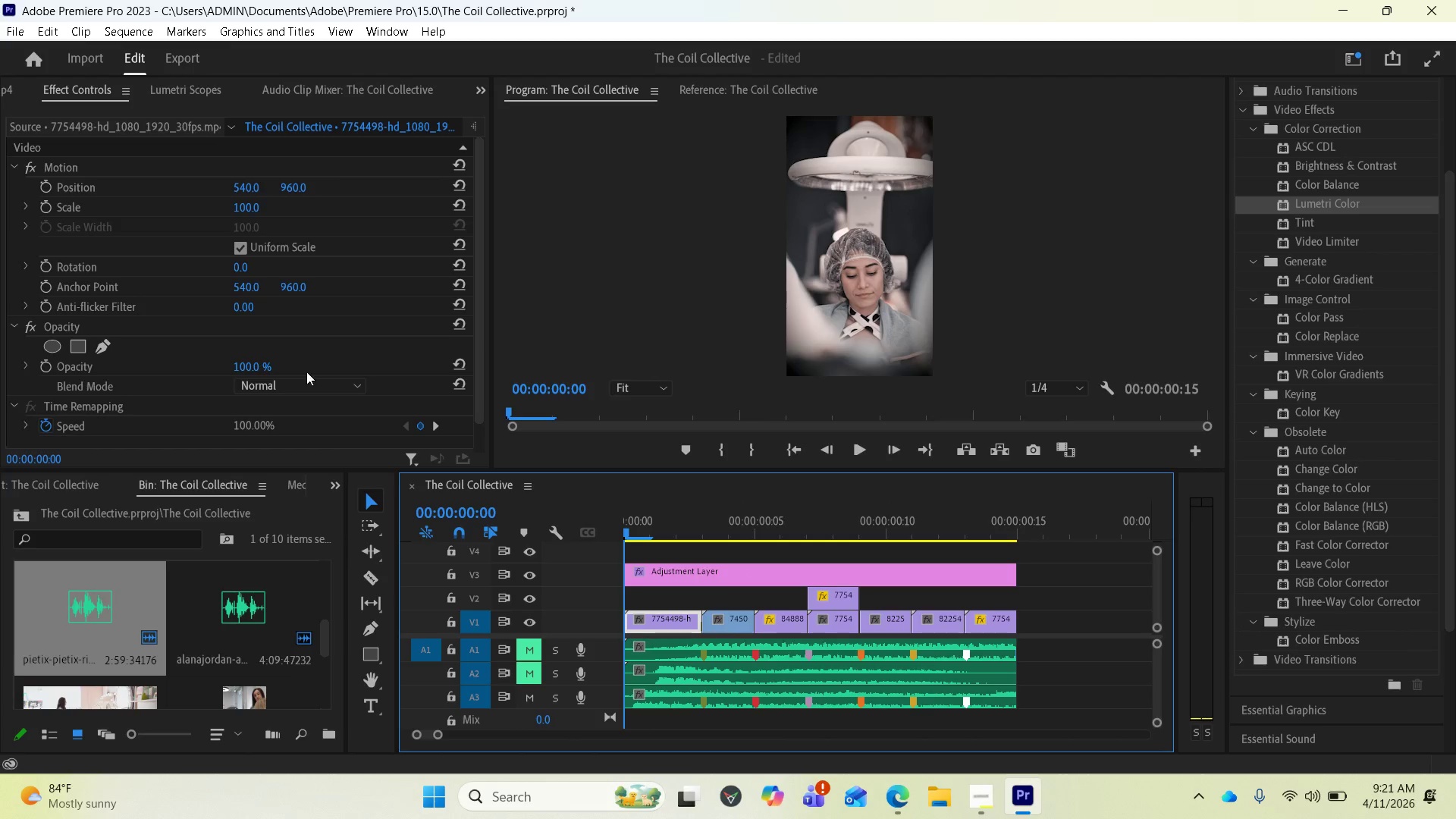 
scroll: coordinate [195, 375], scroll_direction: down, amount: 2.0
 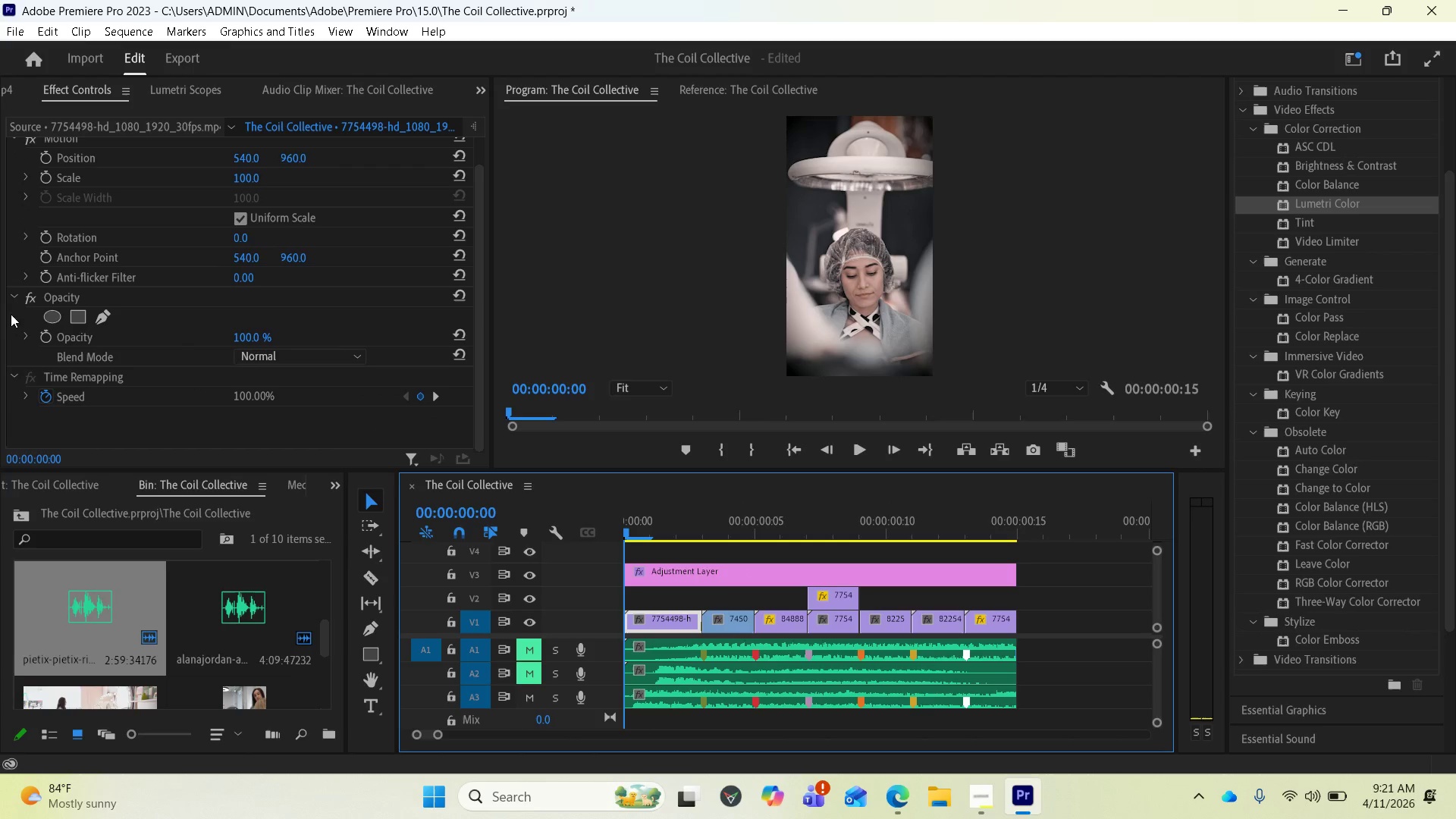 
scroll: coordinate [28, 270], scroll_direction: up, amount: 4.0
 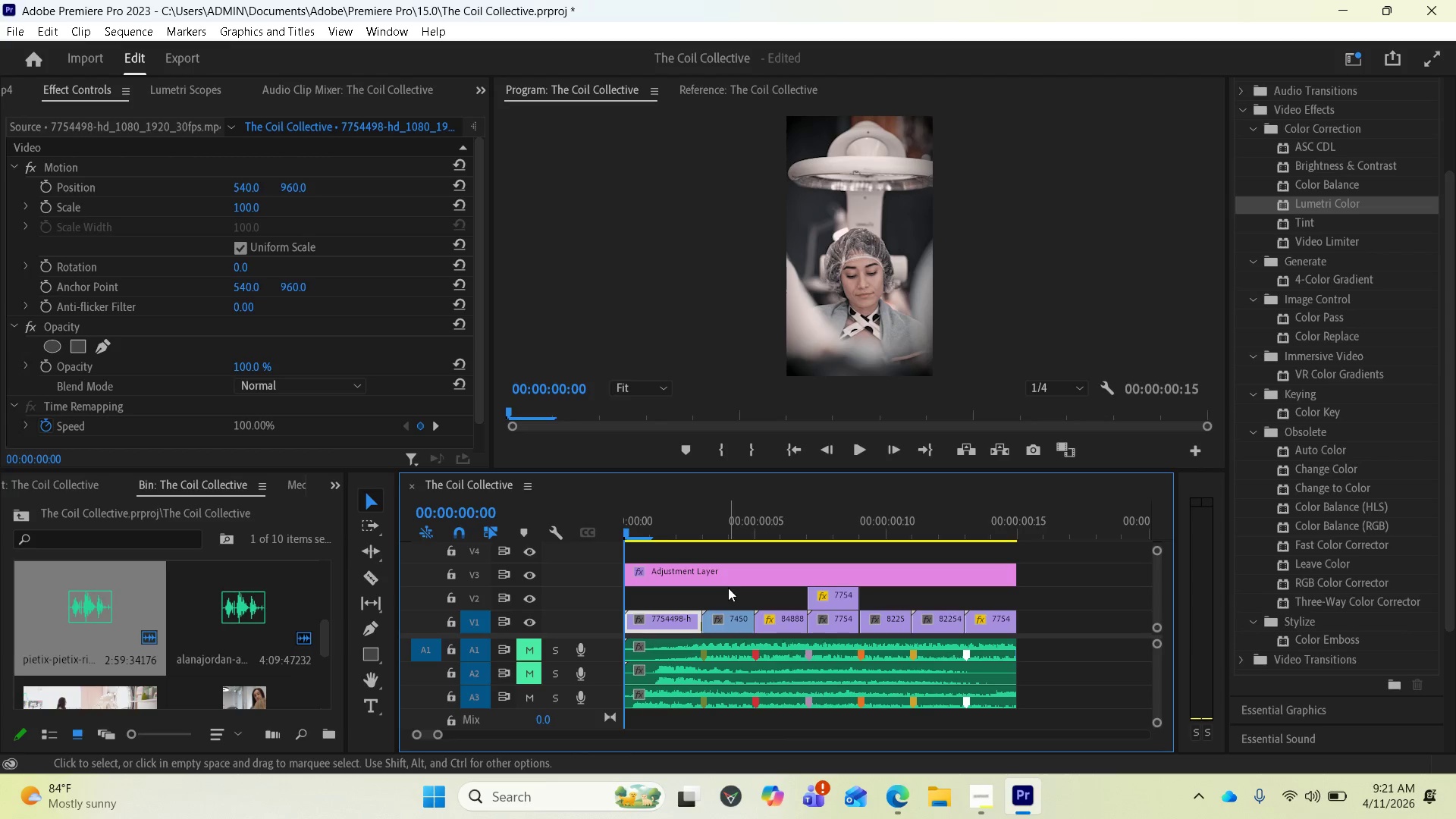 
left_click([718, 579])
 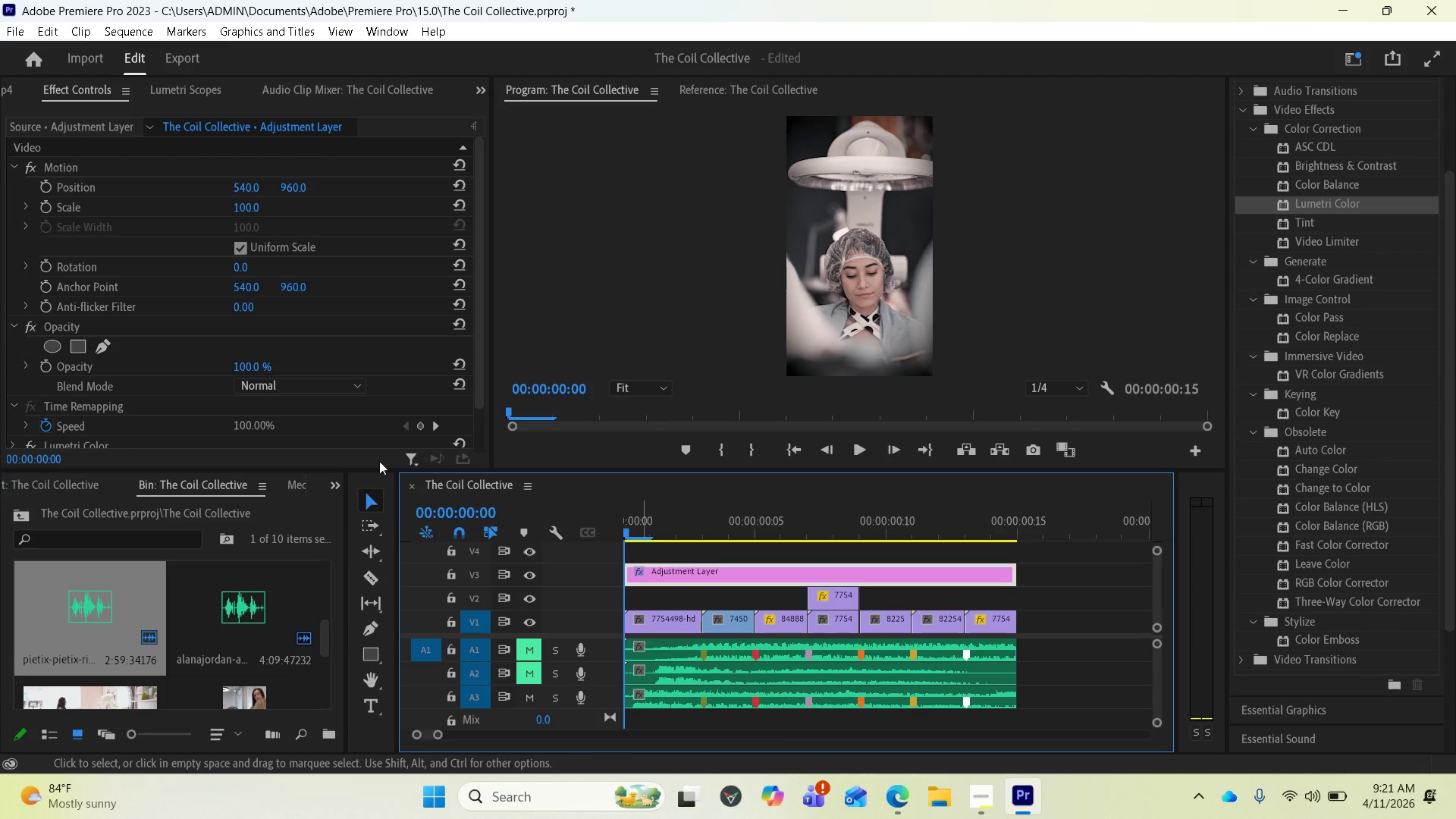 
scroll: coordinate [121, 392], scroll_direction: down, amount: 8.0
 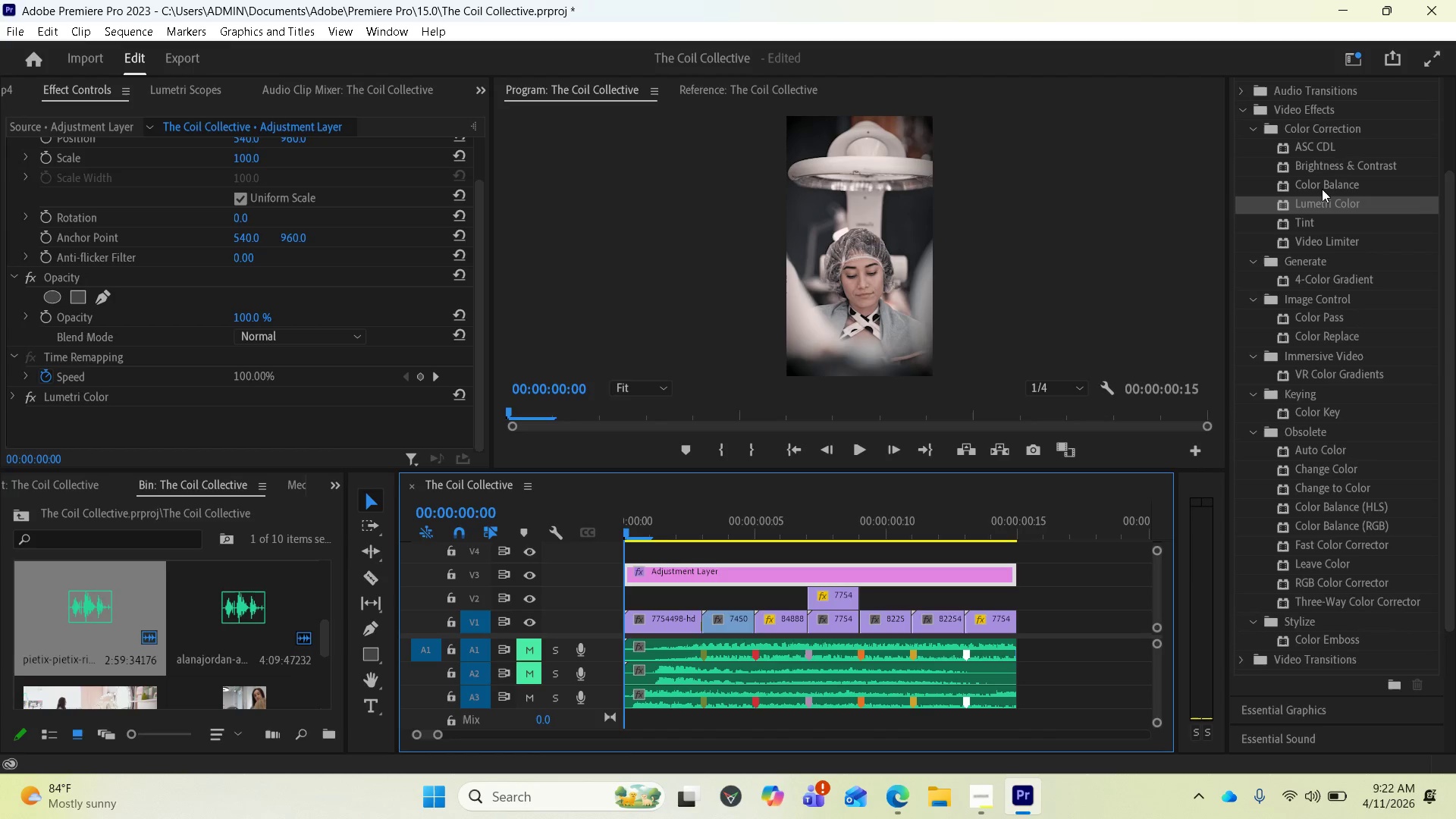 
wait(29.18)
 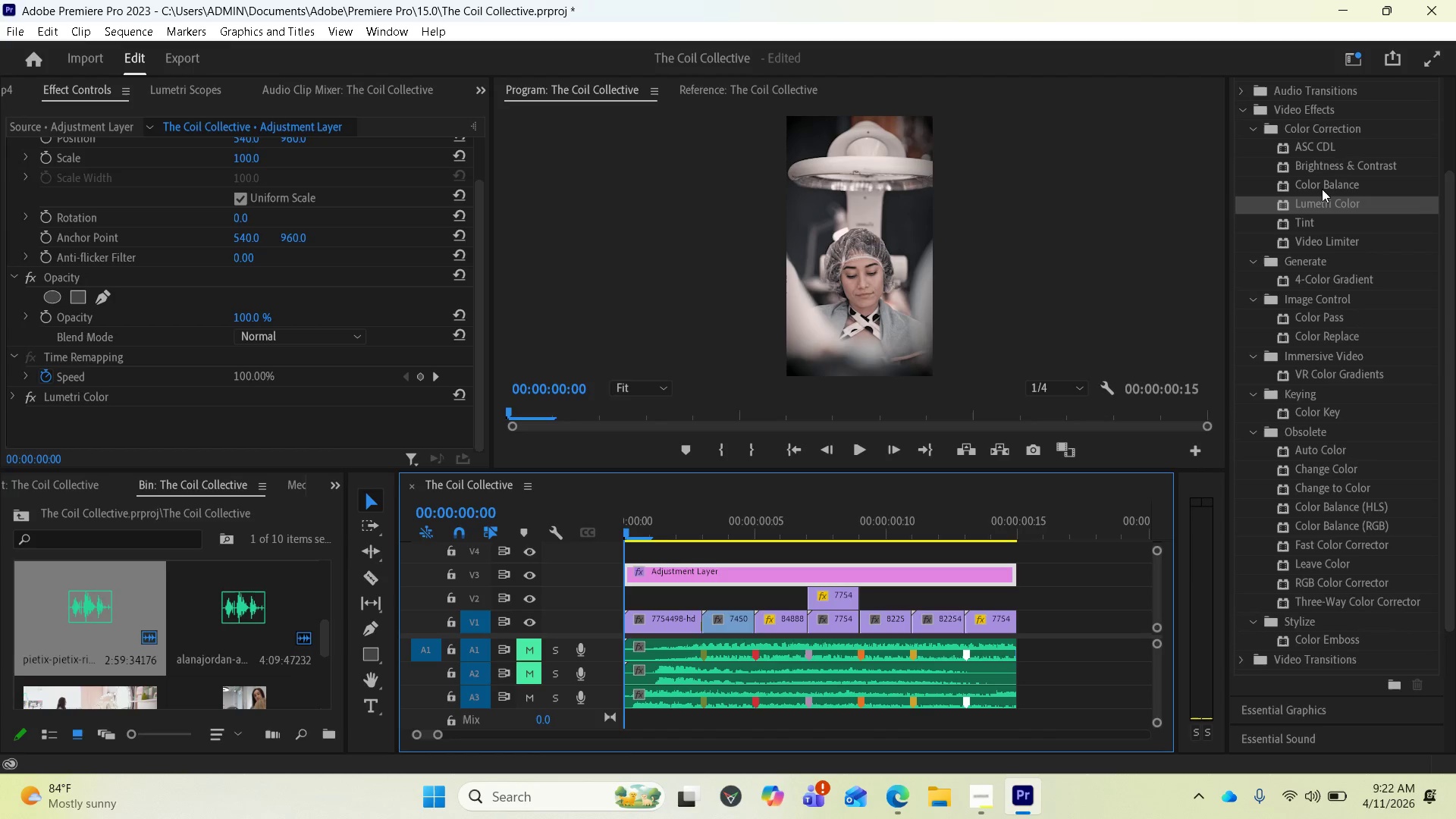 
left_click_drag(start_coordinate=[1307, 239], to_coordinate=[670, 570])
 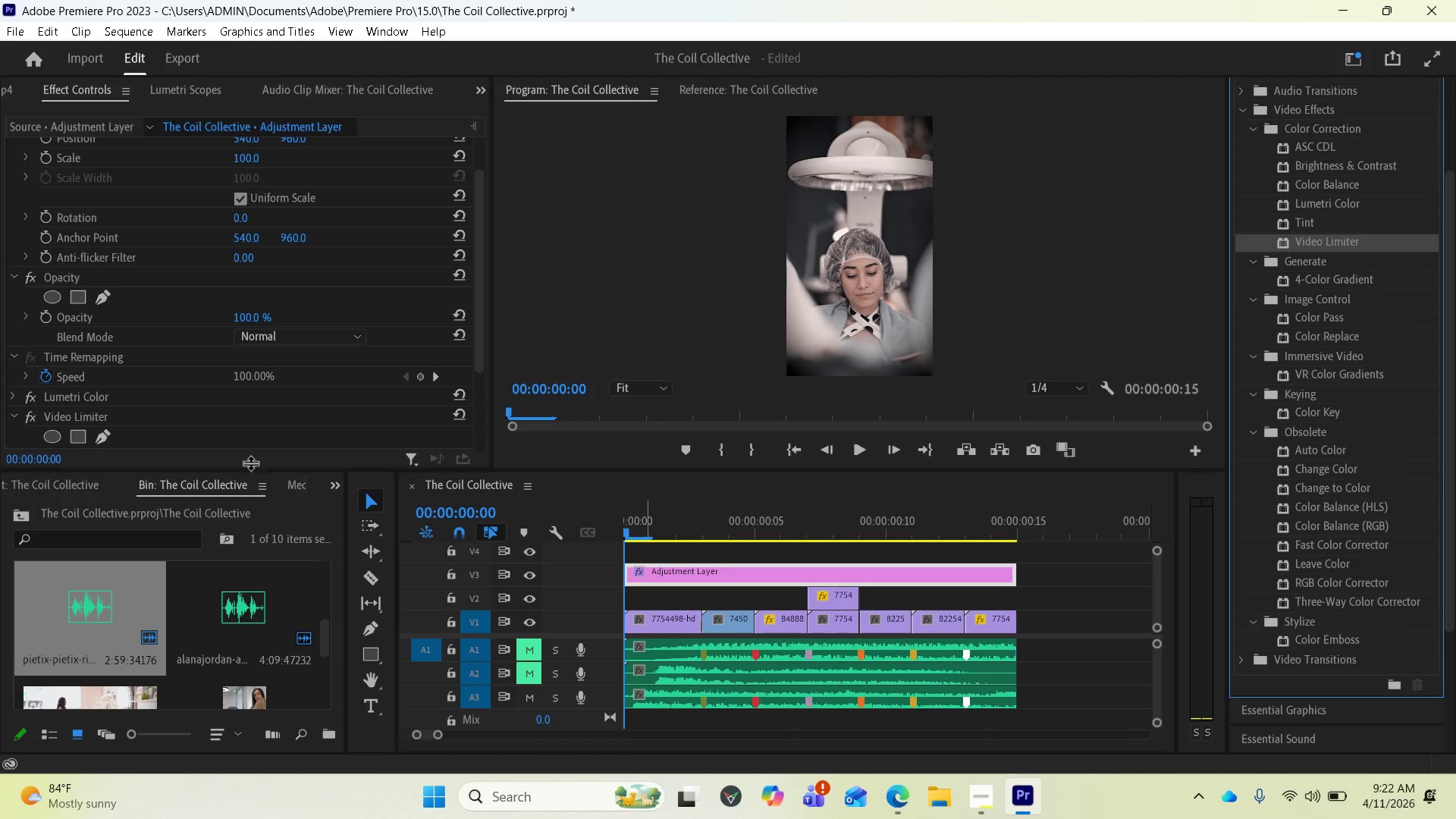 
scroll: coordinate [259, 372], scroll_direction: down, amount: 8.0
 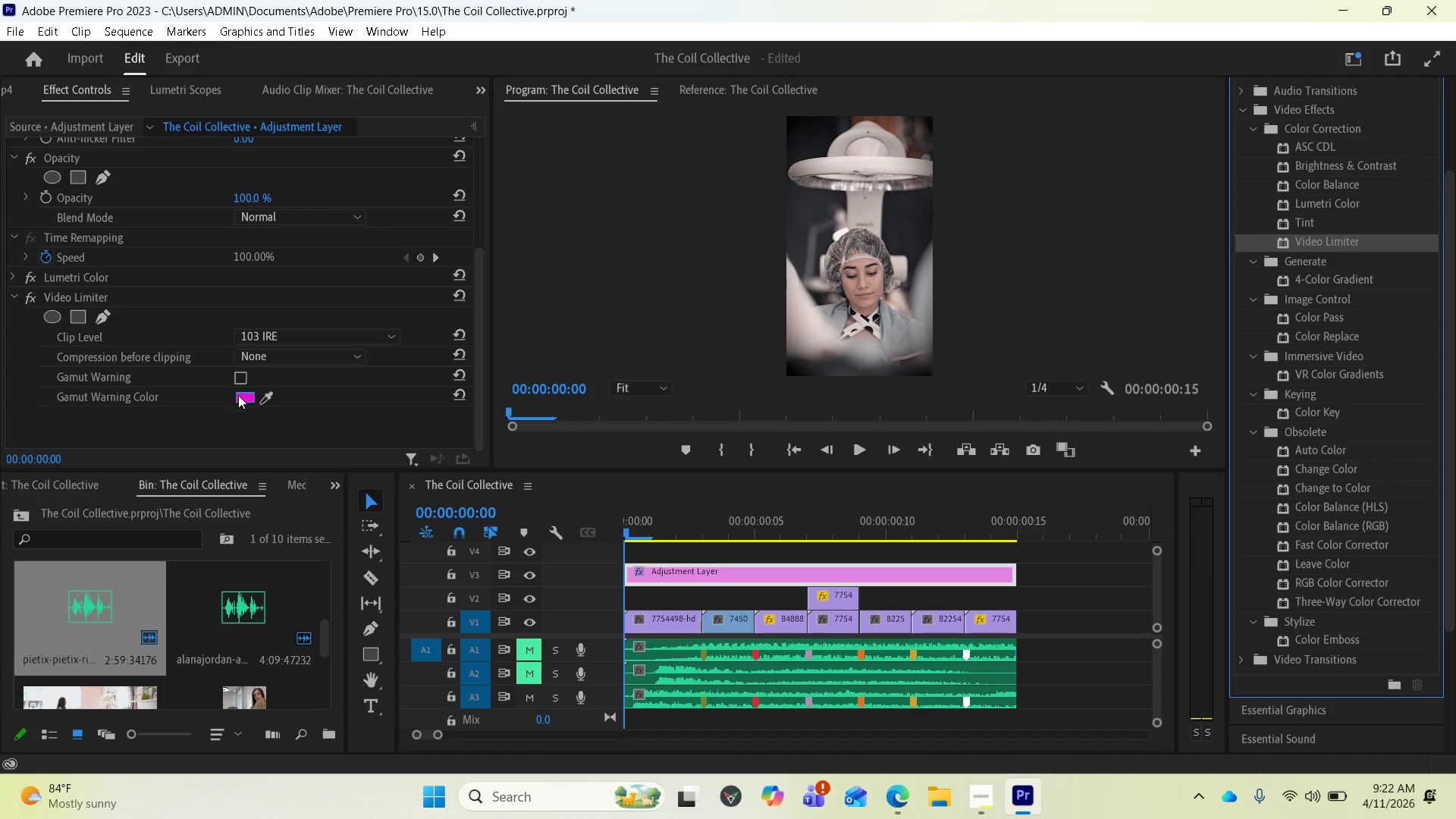 
left_click([240, 397])
 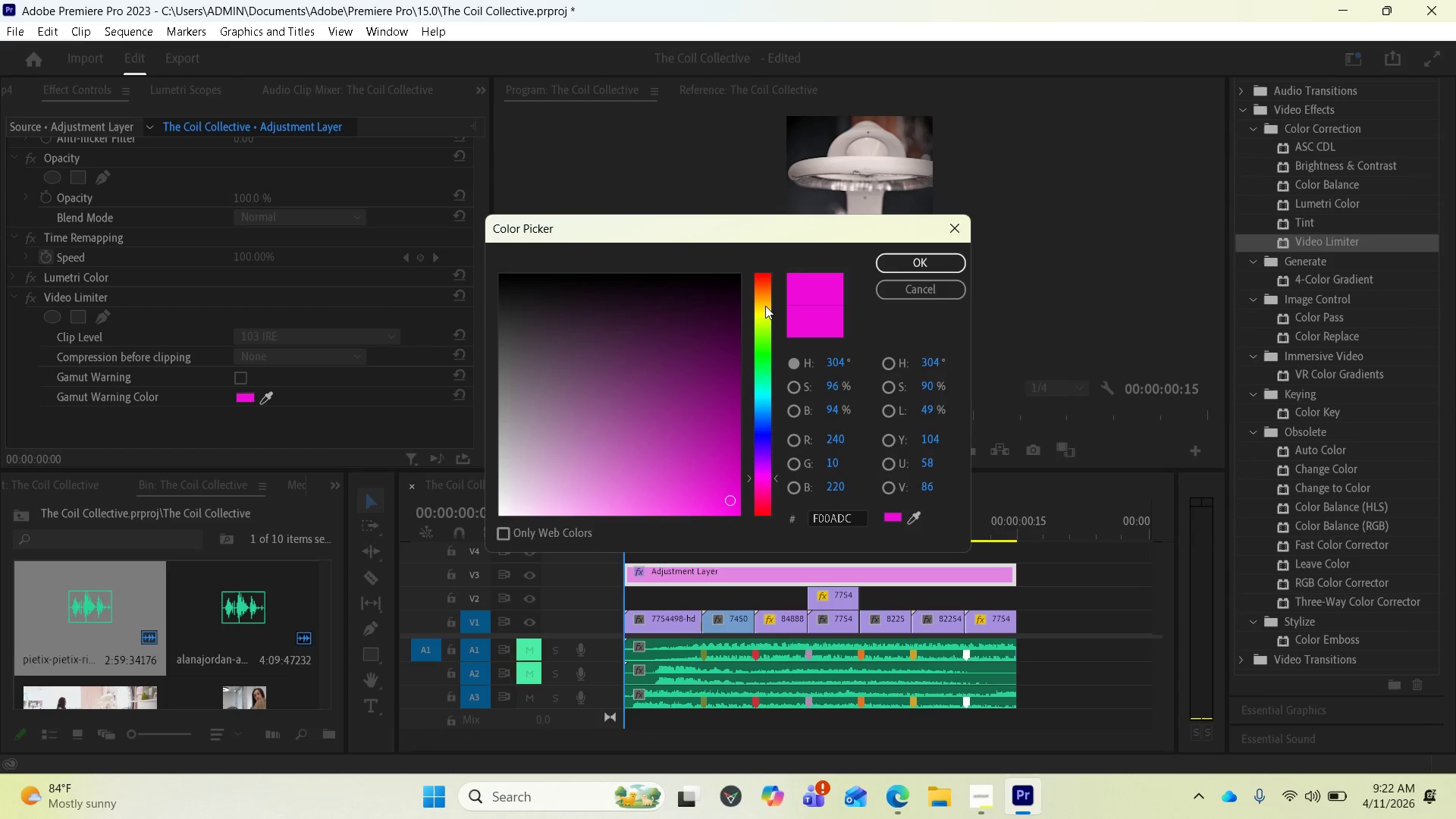 
left_click_drag(start_coordinate=[667, 338], to_coordinate=[632, 408])
 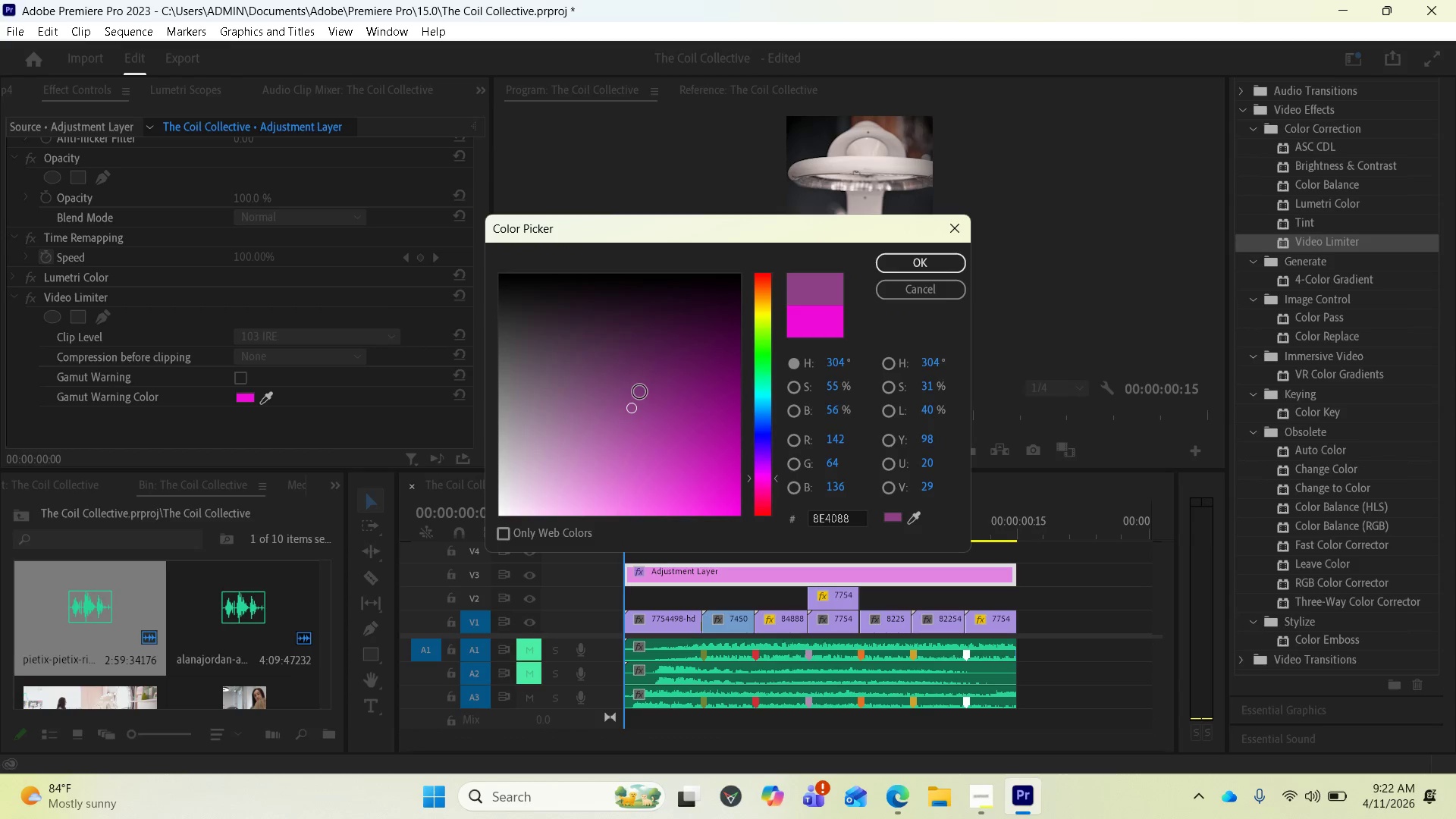 
left_click_drag(start_coordinate=[632, 399], to_coordinate=[603, 347])
 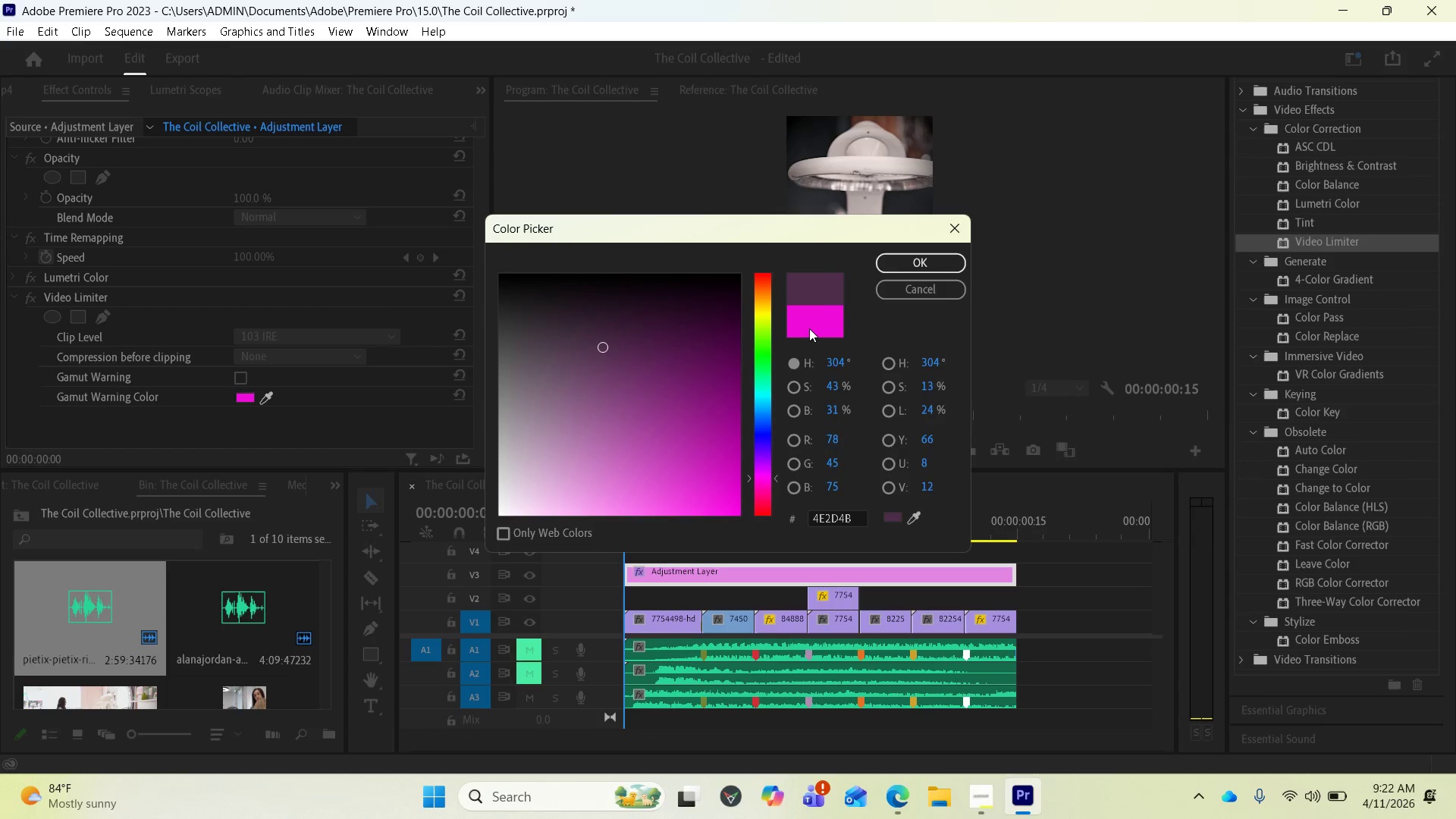 
left_click([811, 326])
 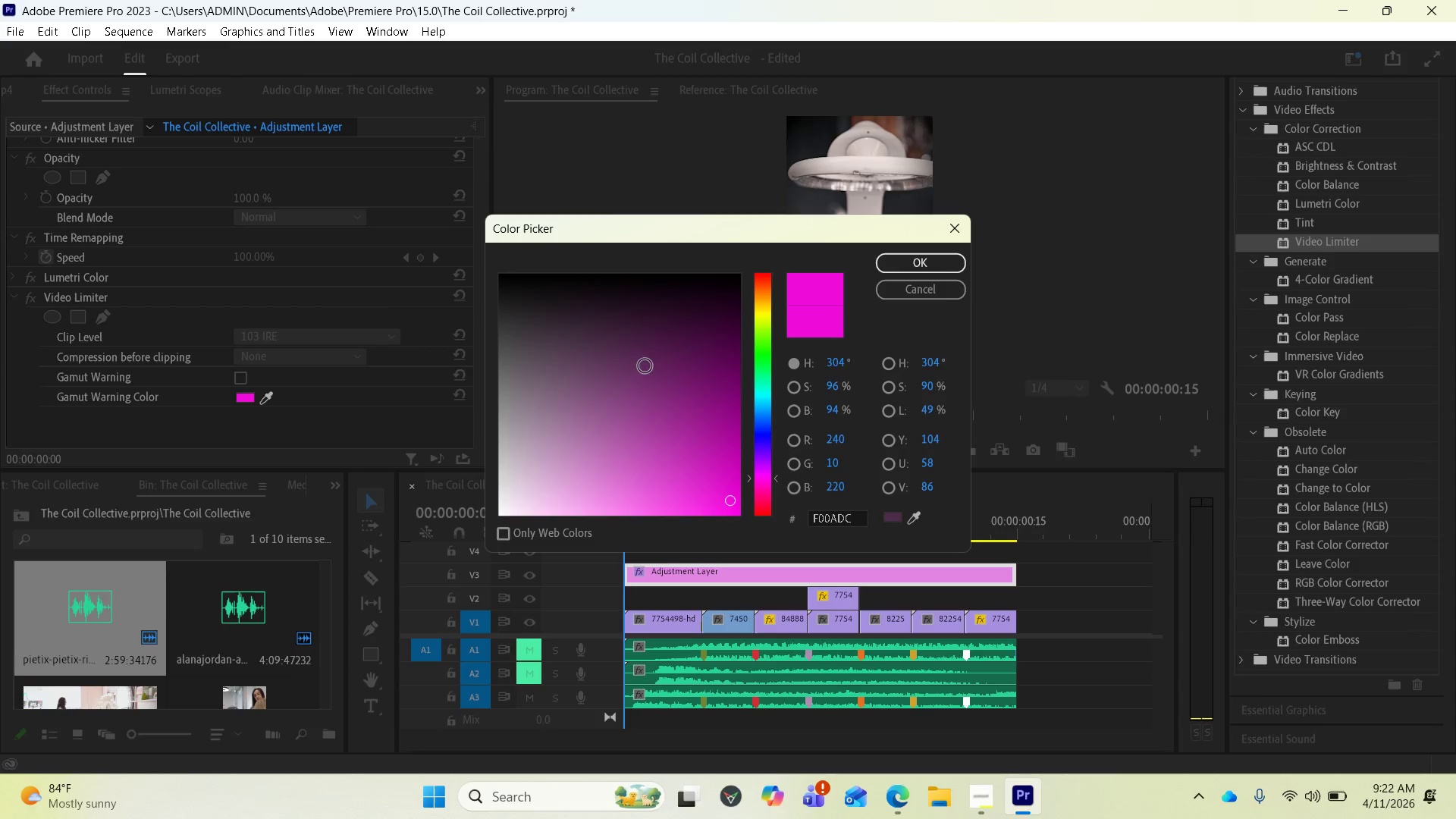 
left_click_drag(start_coordinate=[638, 355], to_coordinate=[541, 296])
 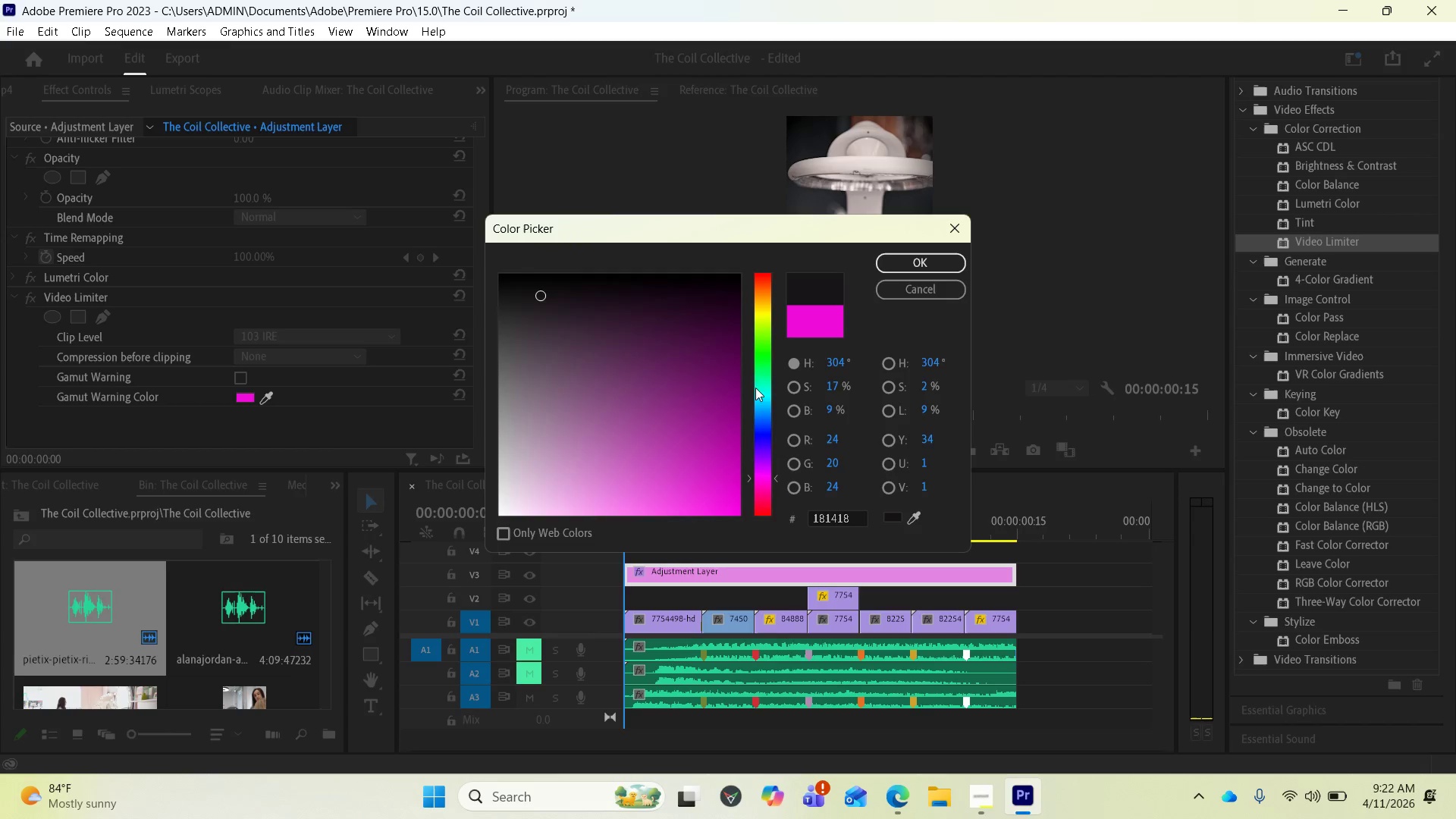 
left_click([762, 375])
 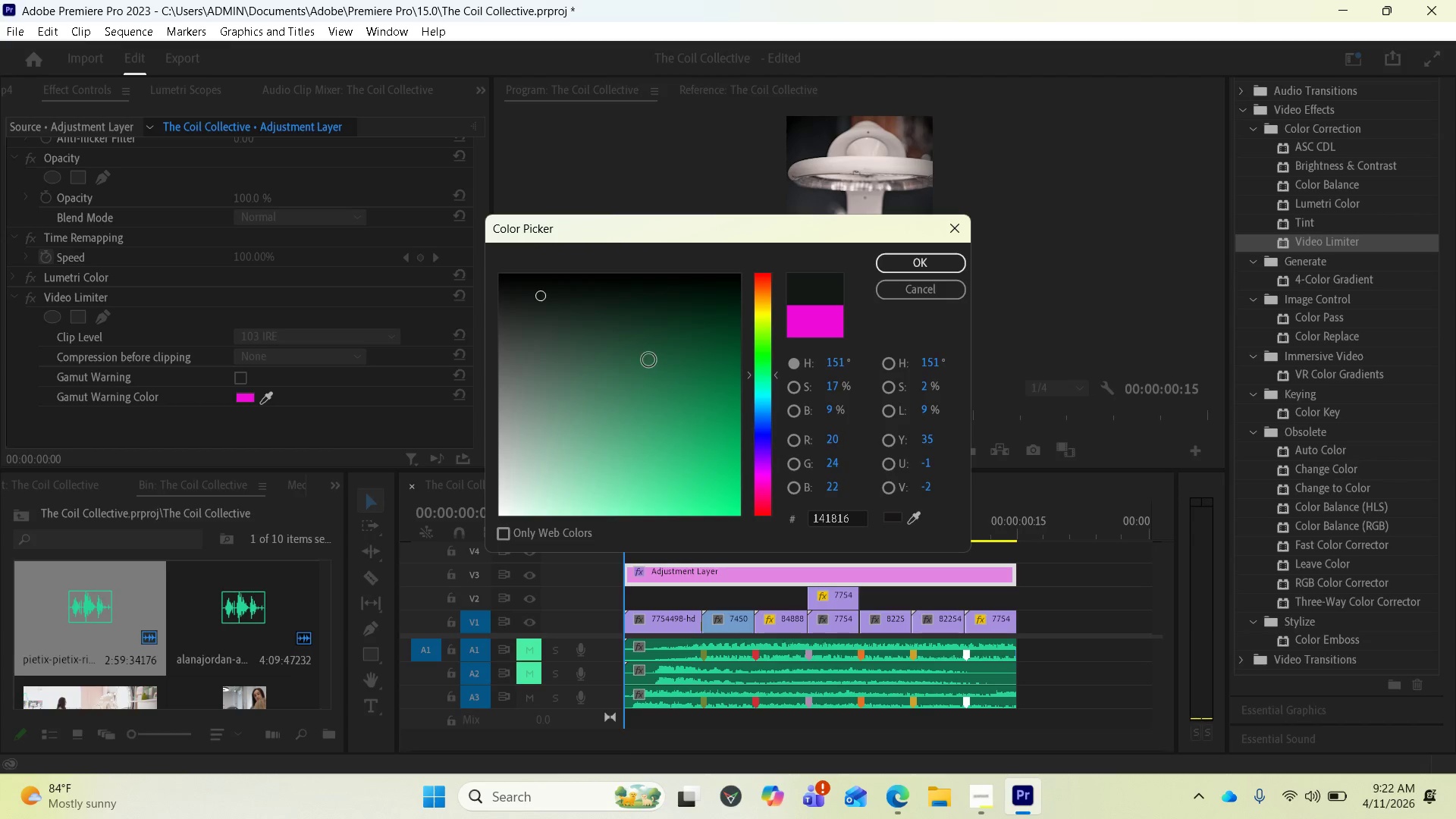 
left_click_drag(start_coordinate=[645, 354], to_coordinate=[699, 328])
 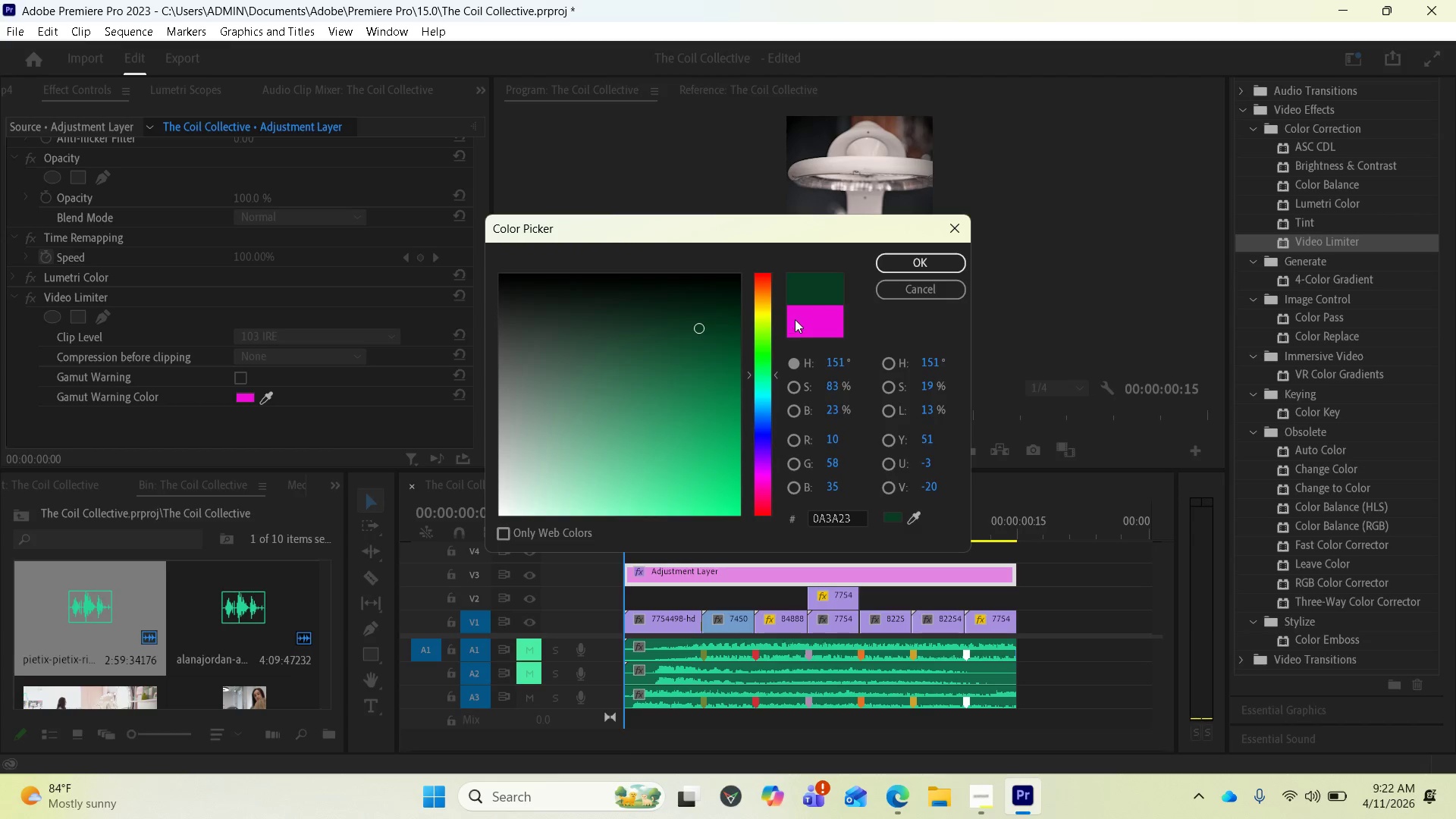 
left_click([797, 318])
 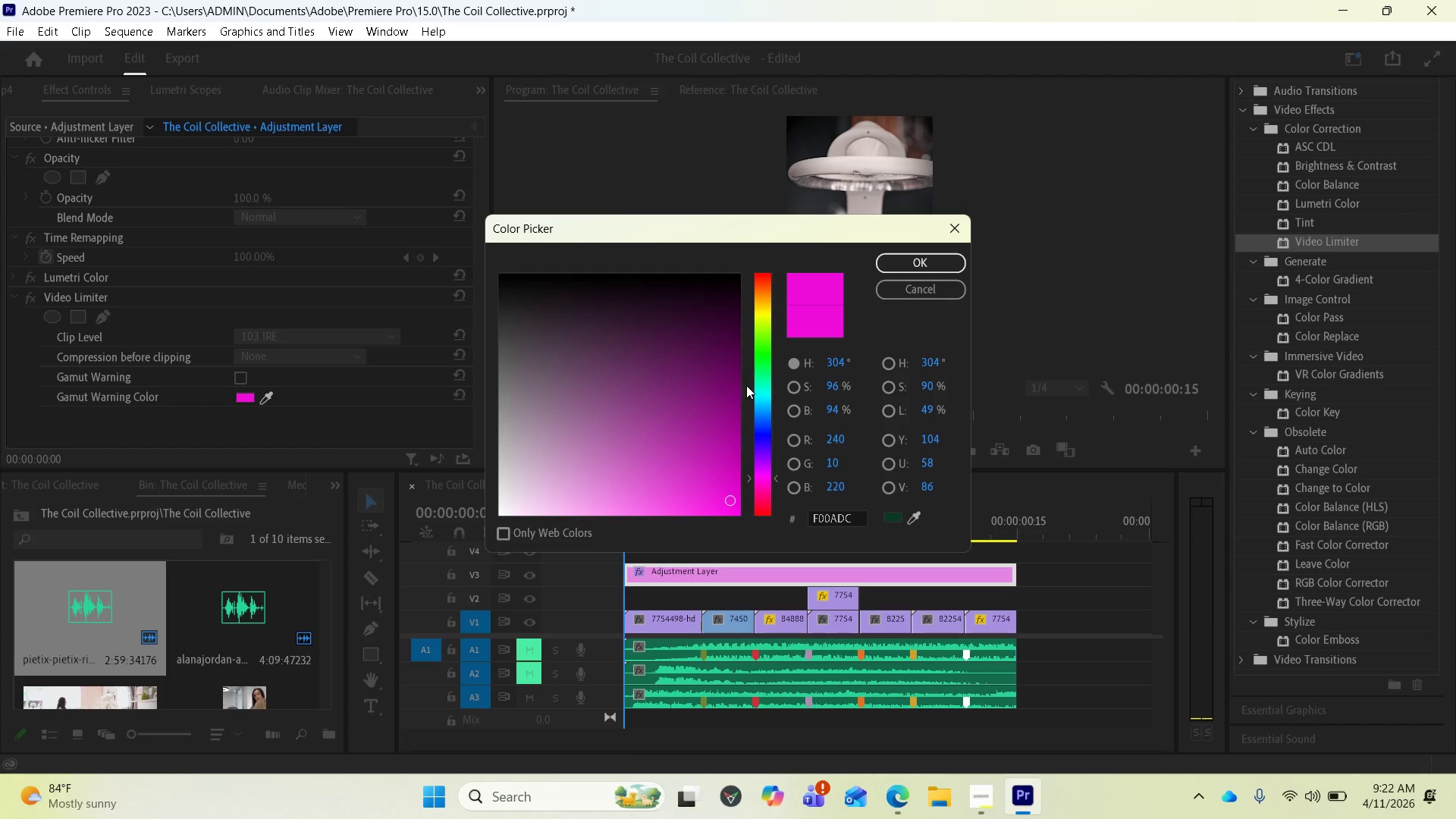 
left_click_drag(start_coordinate=[684, 383], to_coordinate=[708, 373])
 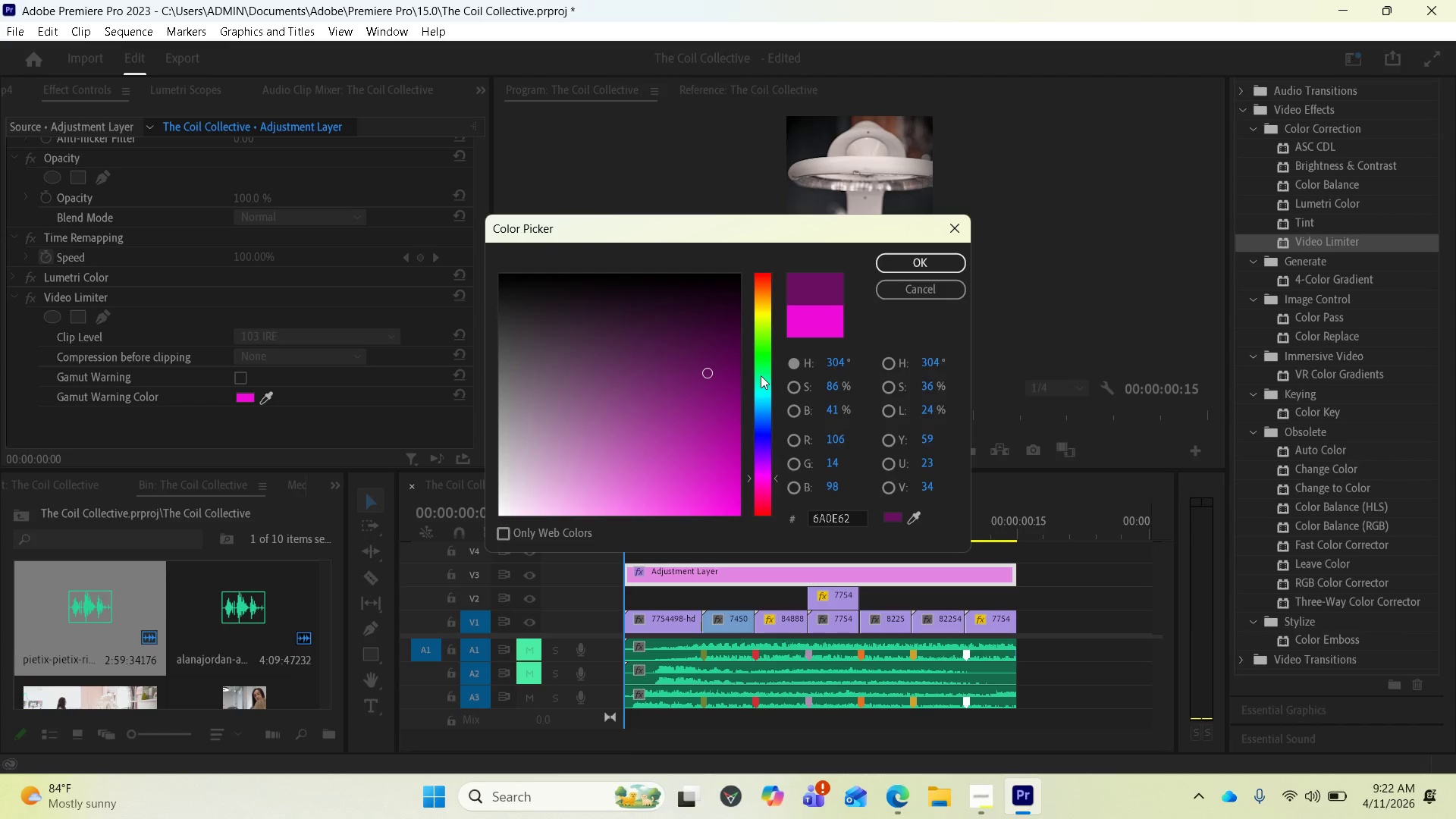 
left_click([761, 374])
 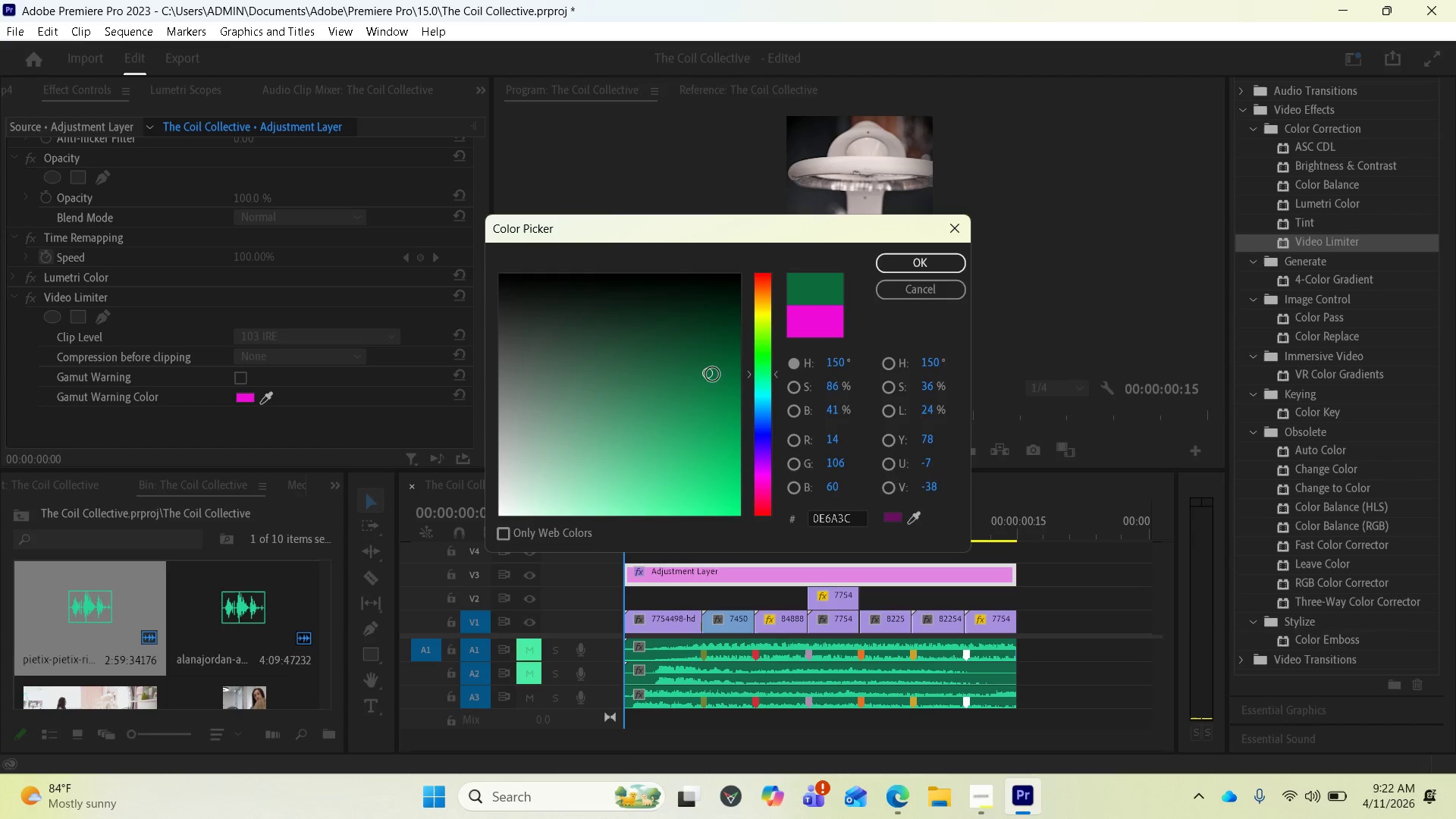 
left_click_drag(start_coordinate=[708, 374], to_coordinate=[703, 361])
 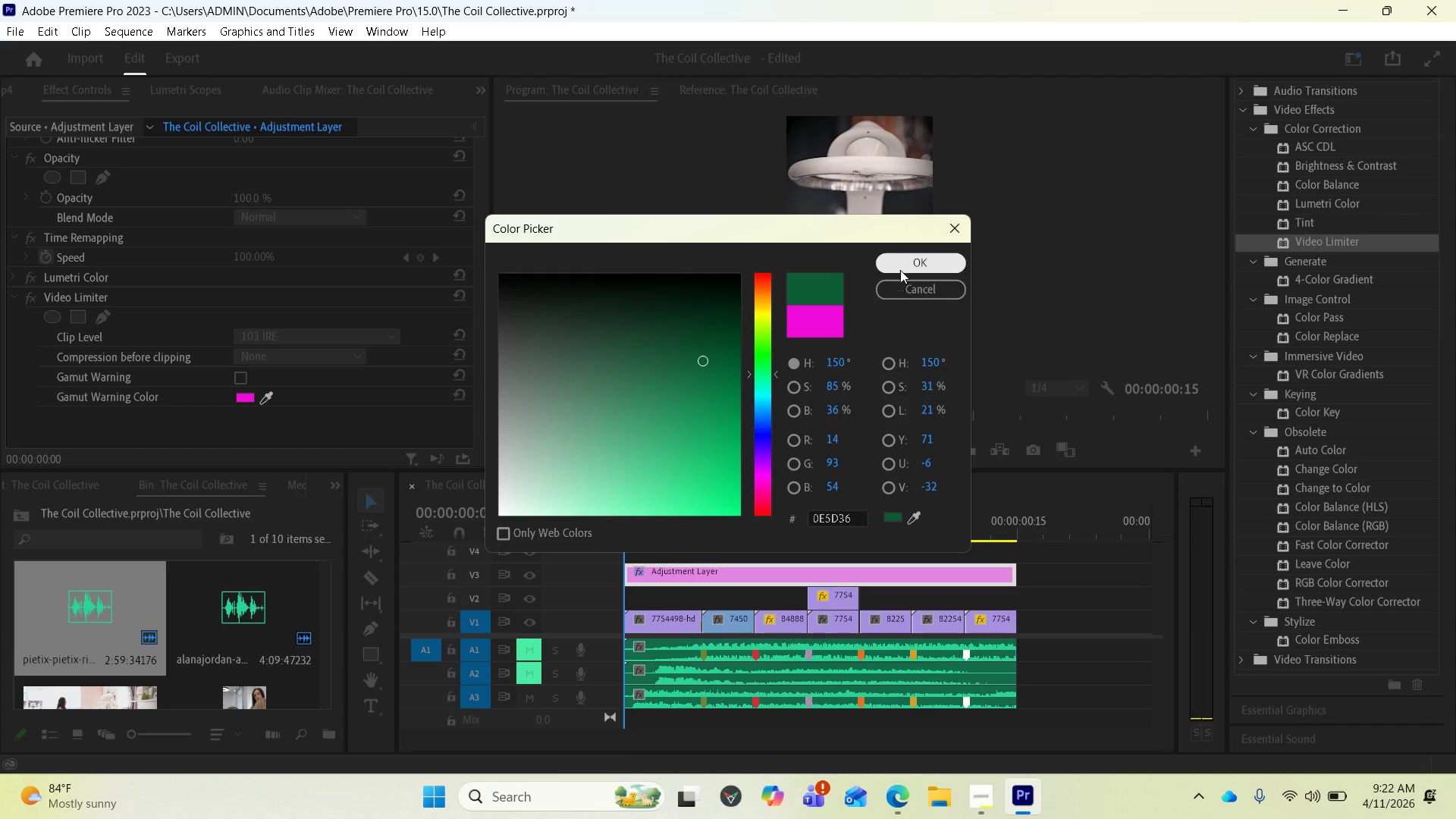 
left_click([902, 263])
 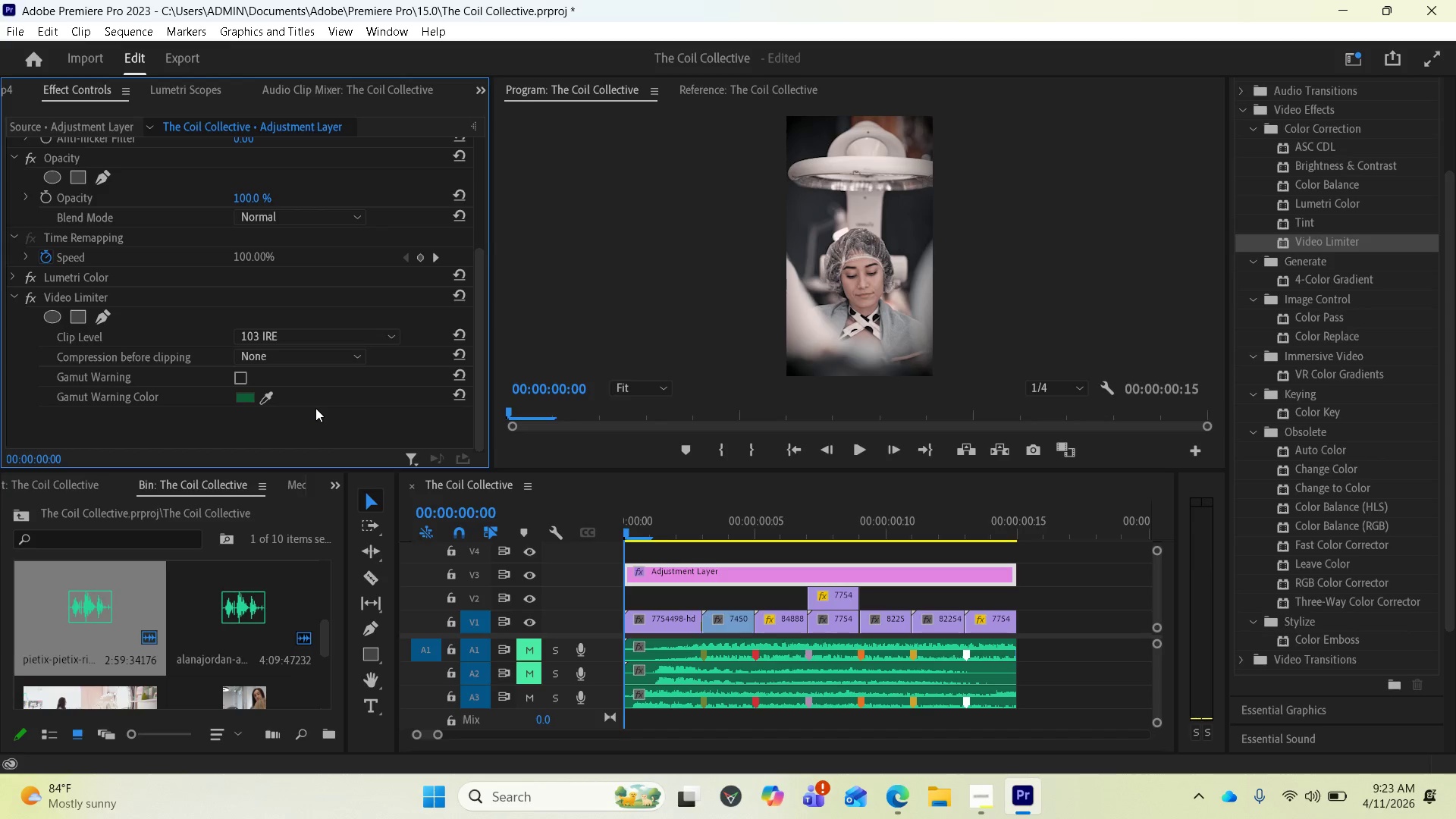 
wait(8.61)
 